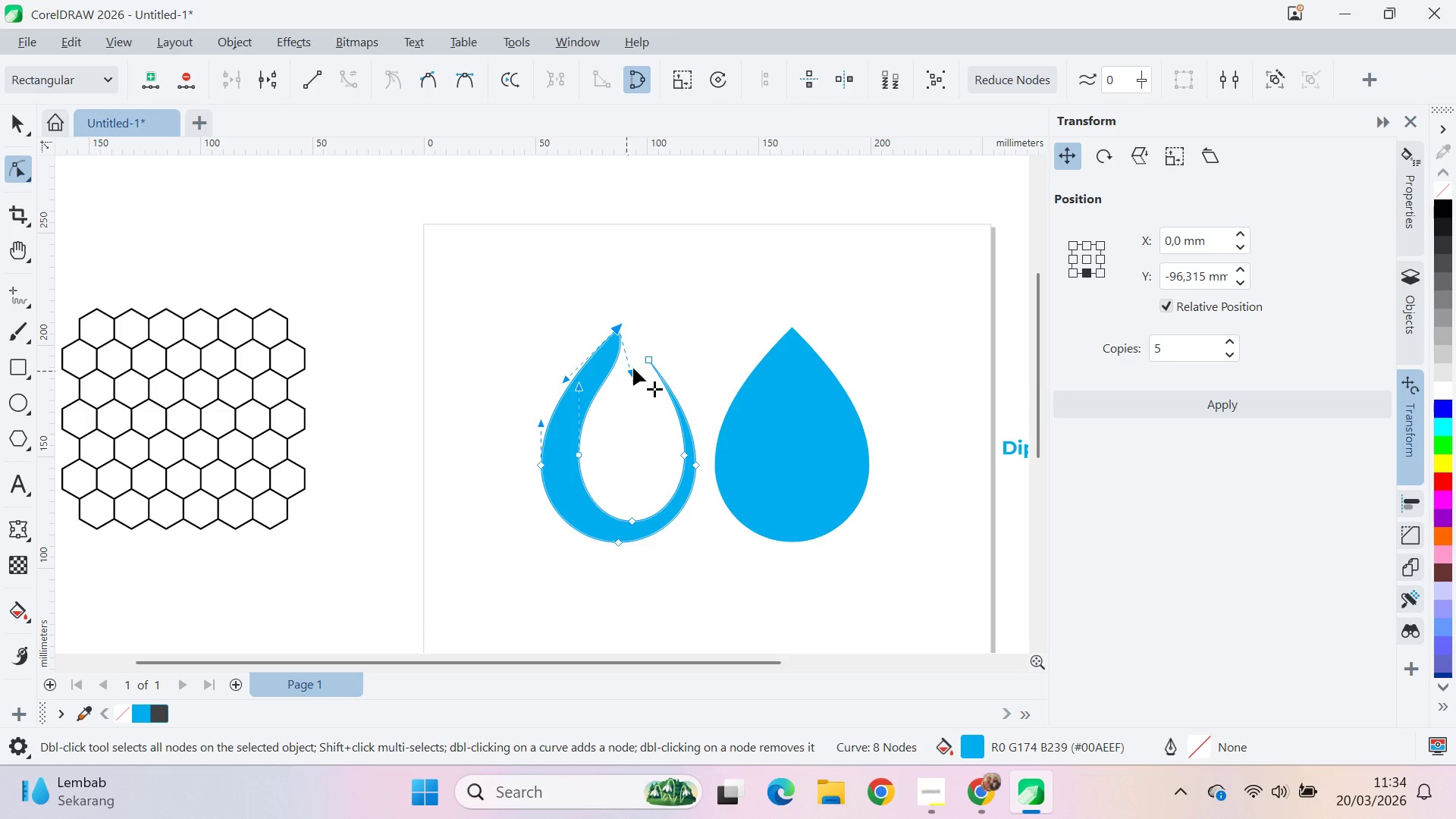 
hold_key(key=ShiftLeft, duration=1.45)
 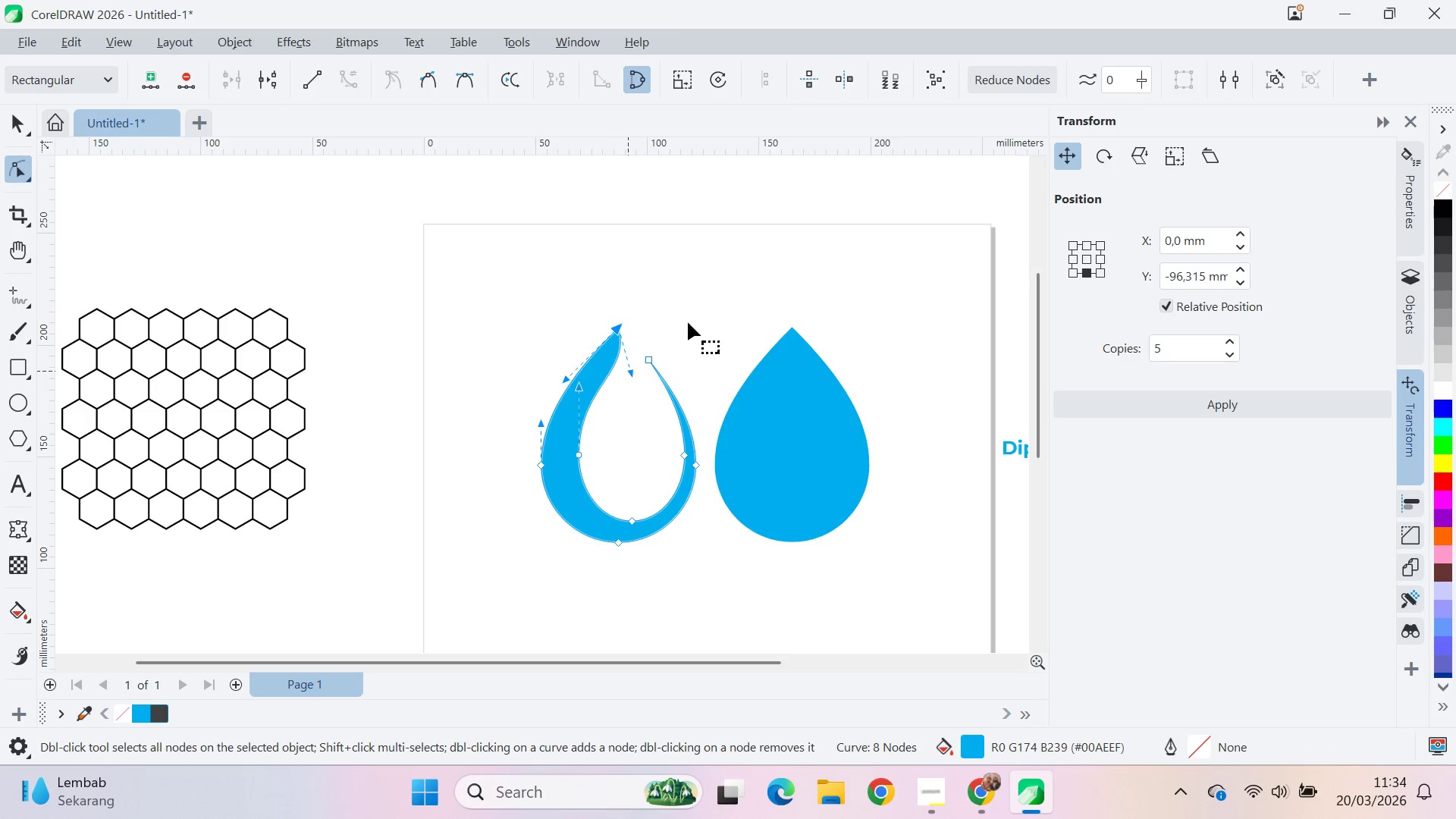 
left_click([693, 315])
 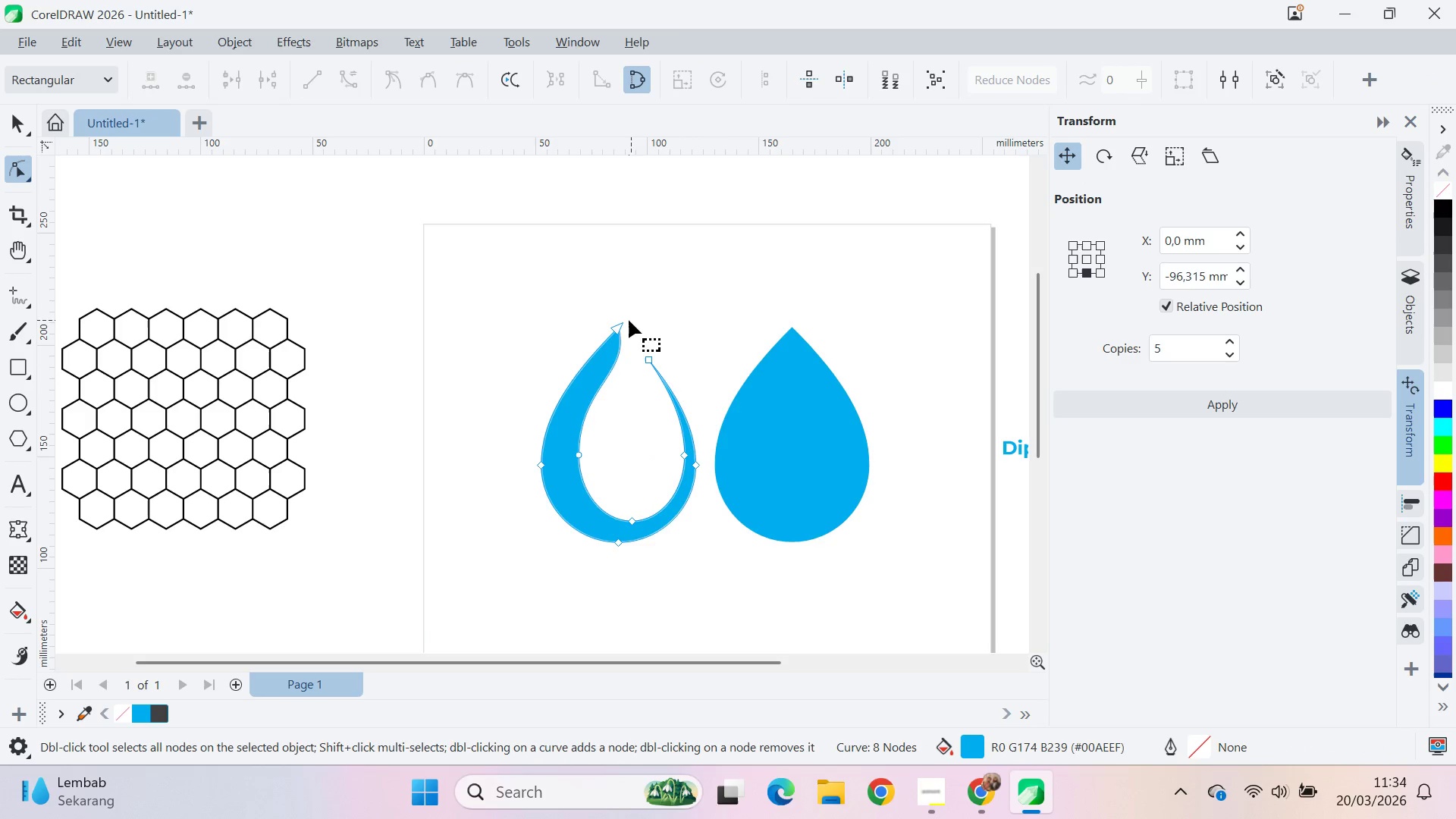 
left_click([617, 332])
 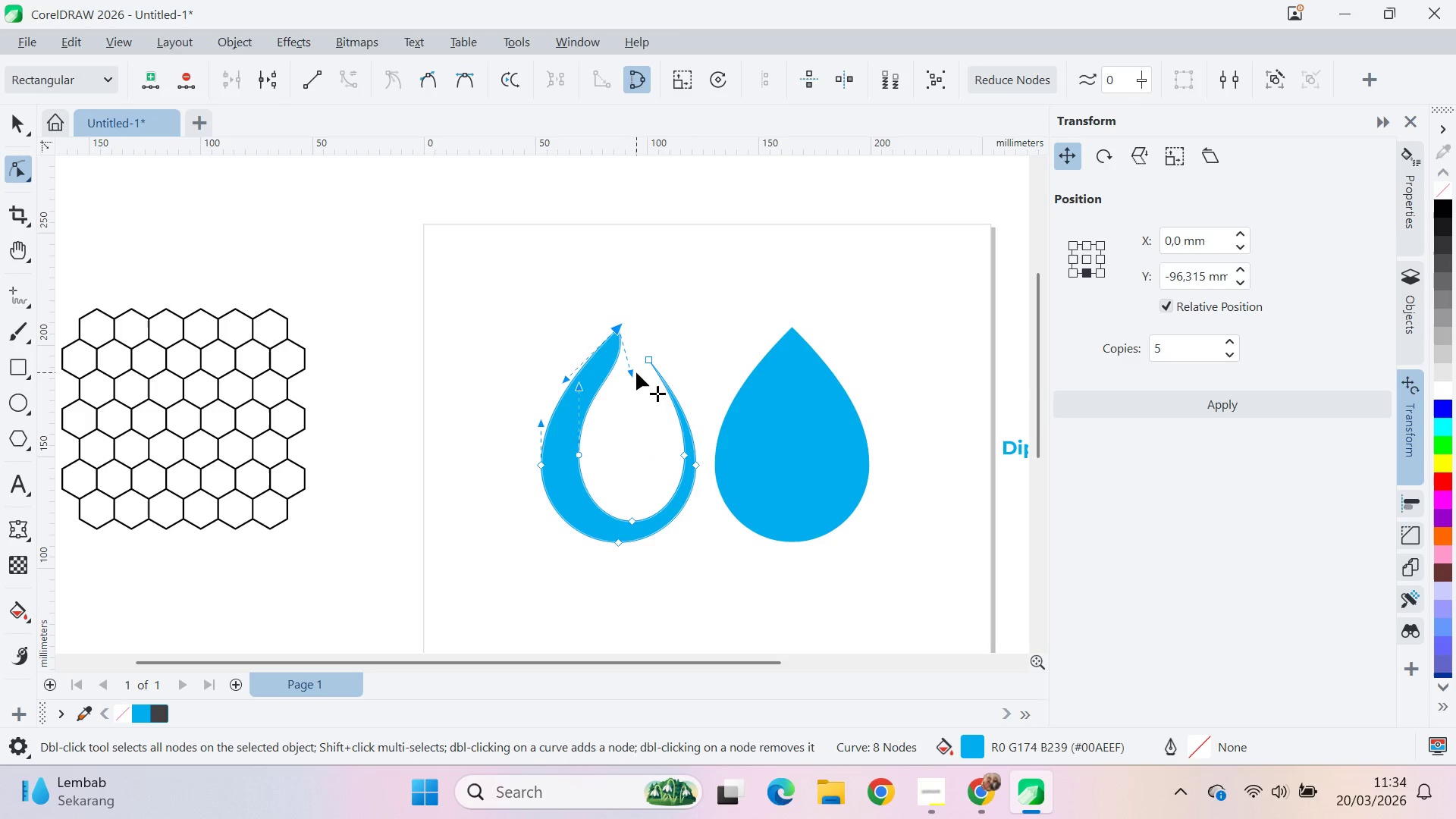 
left_click_drag(start_coordinate=[636, 372], to_coordinate=[623, 374])
 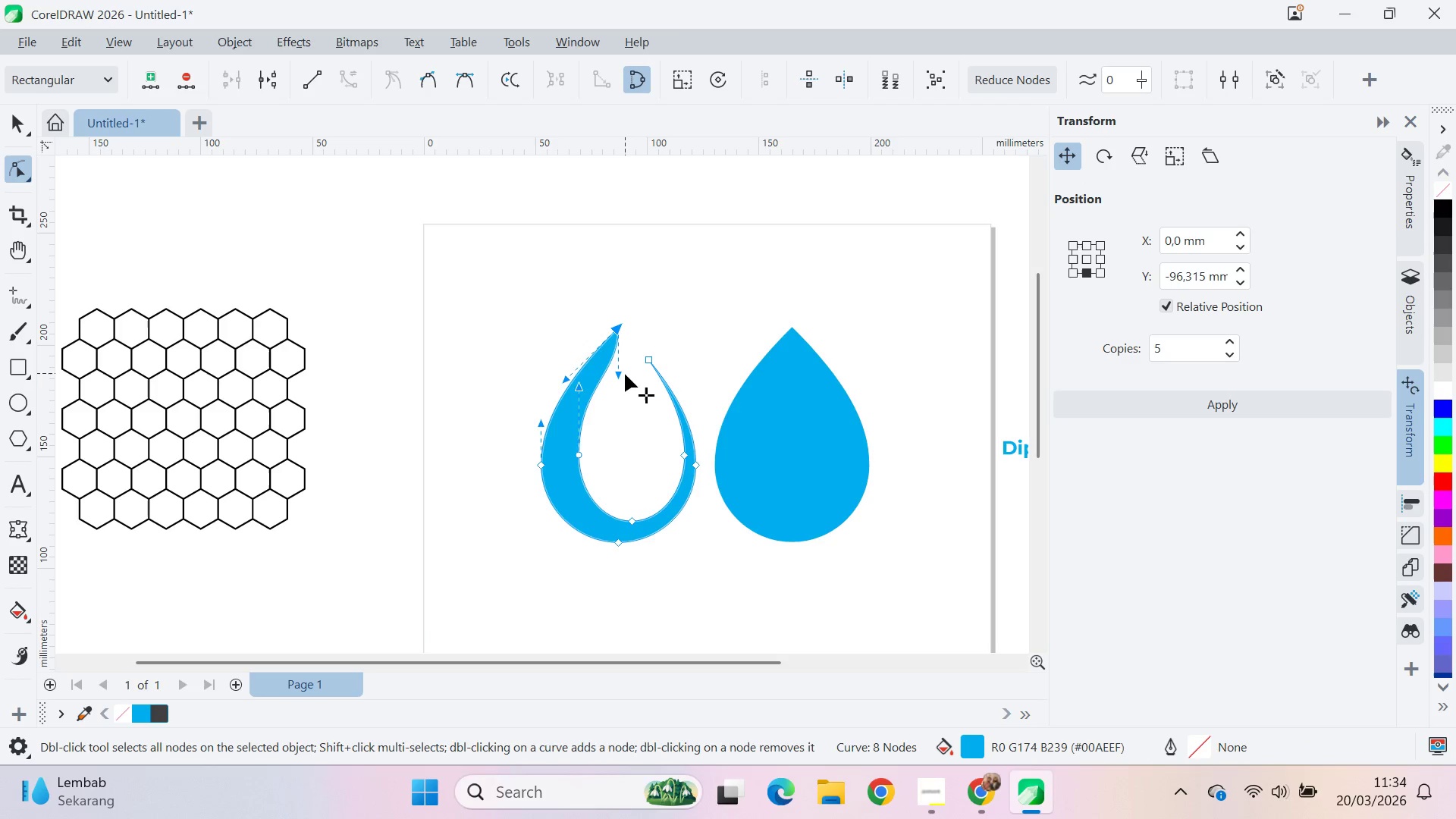 
hold_key(key=ShiftLeft, duration=1.03)
 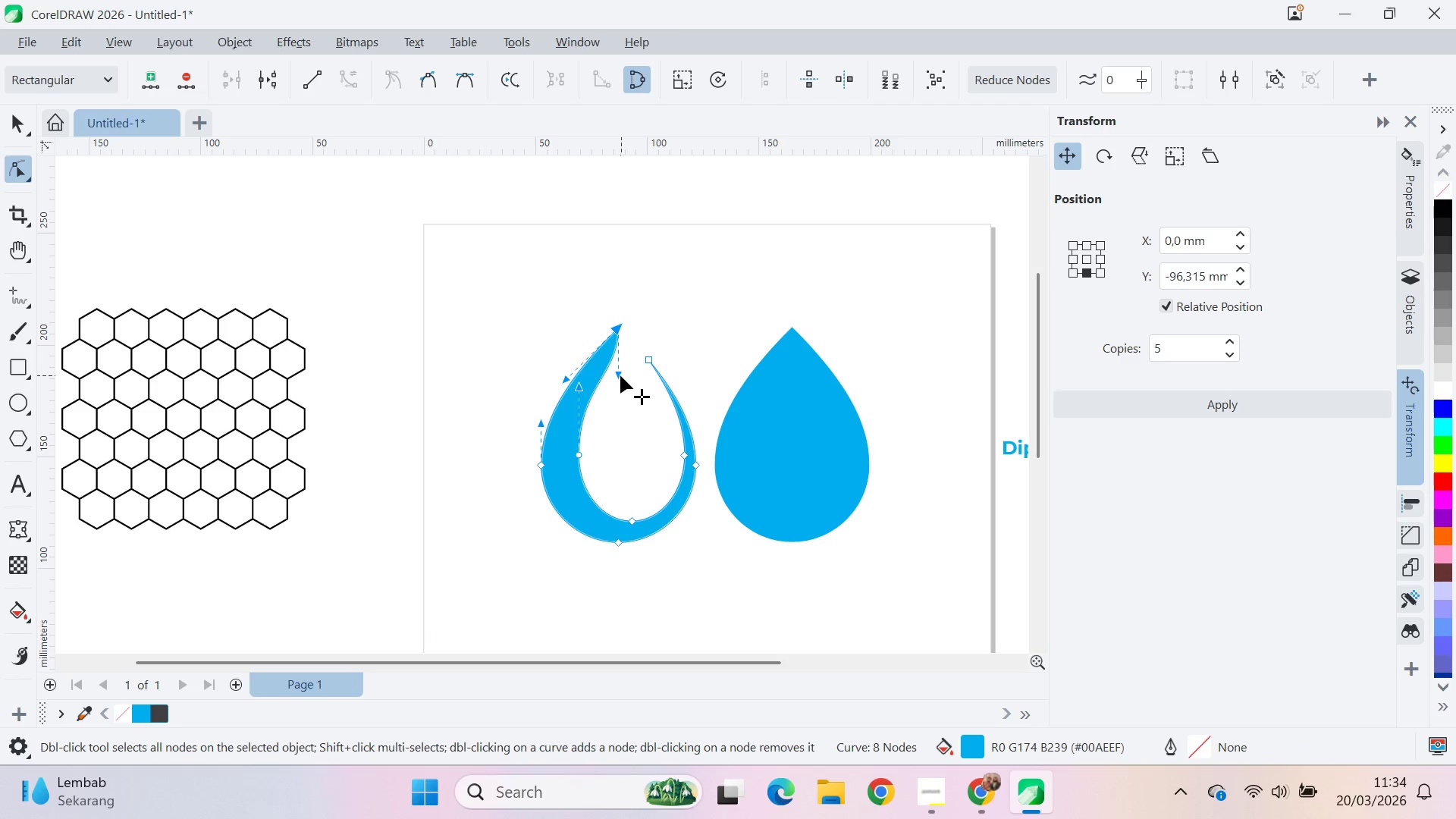 
left_click_drag(start_coordinate=[618, 375], to_coordinate=[617, 400])
 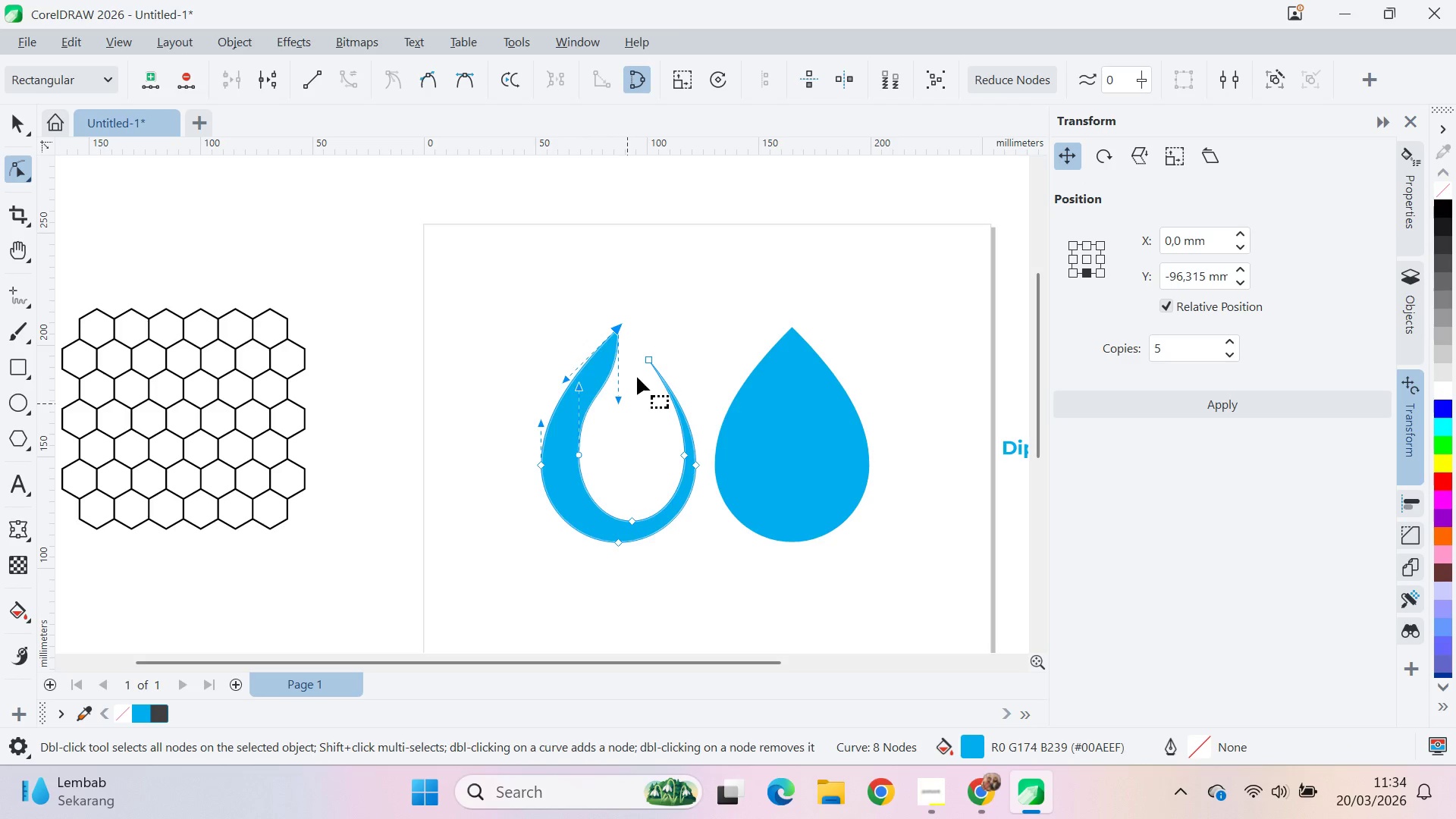 
hold_key(key=ShiftLeft, duration=0.67)
 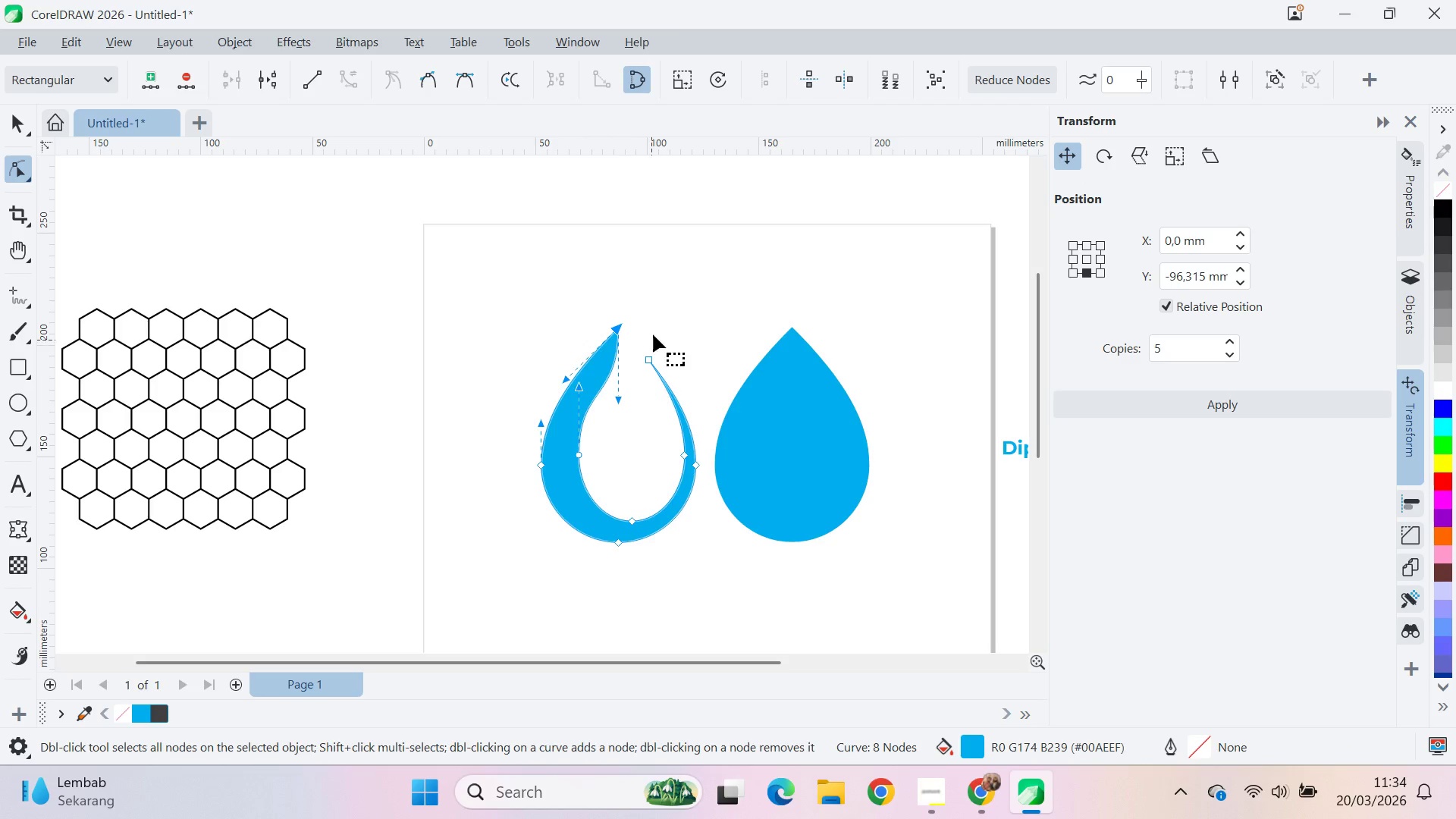 
hold_key(key=ShiftLeft, duration=3.23)
 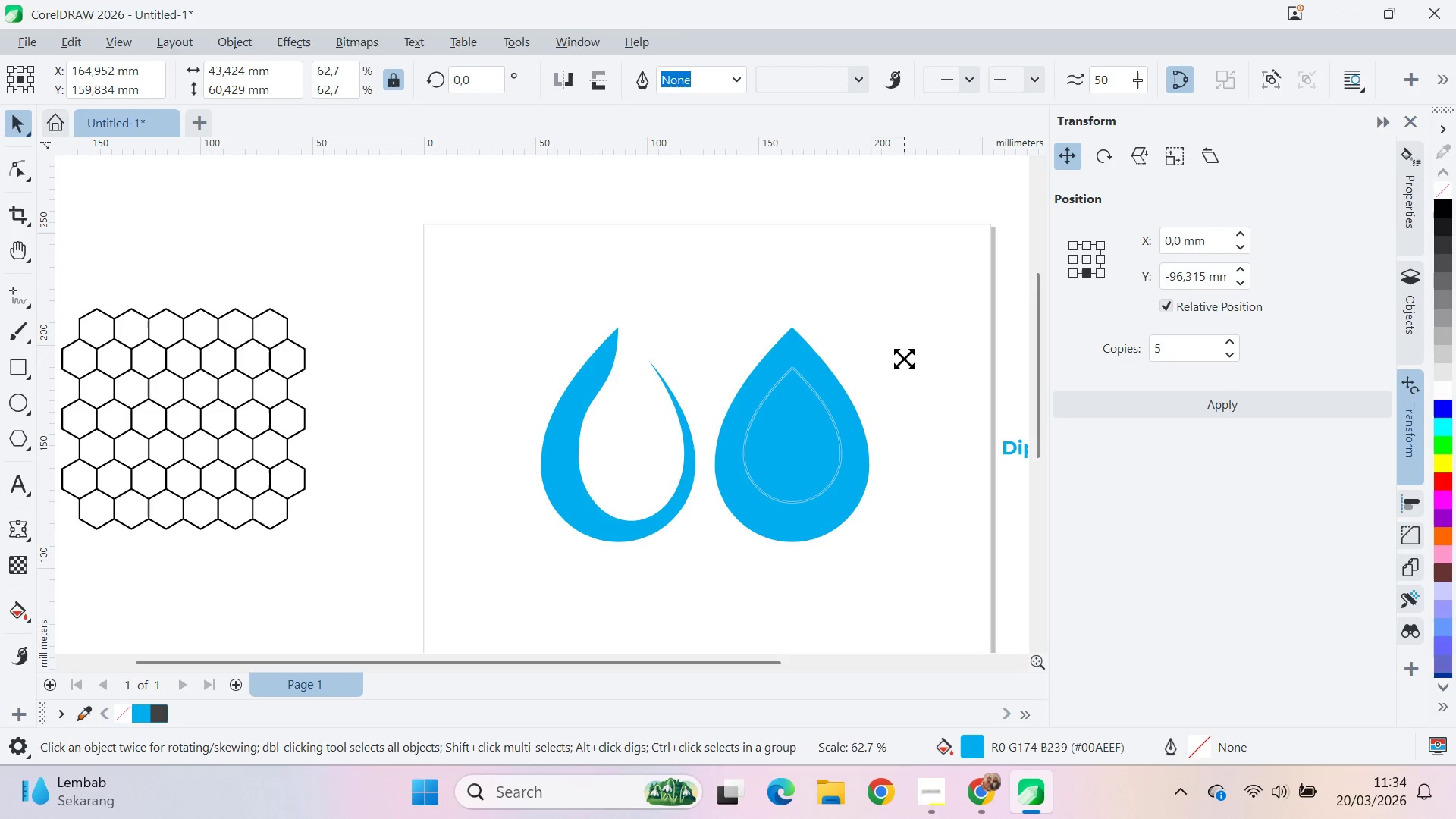 
key(V)
 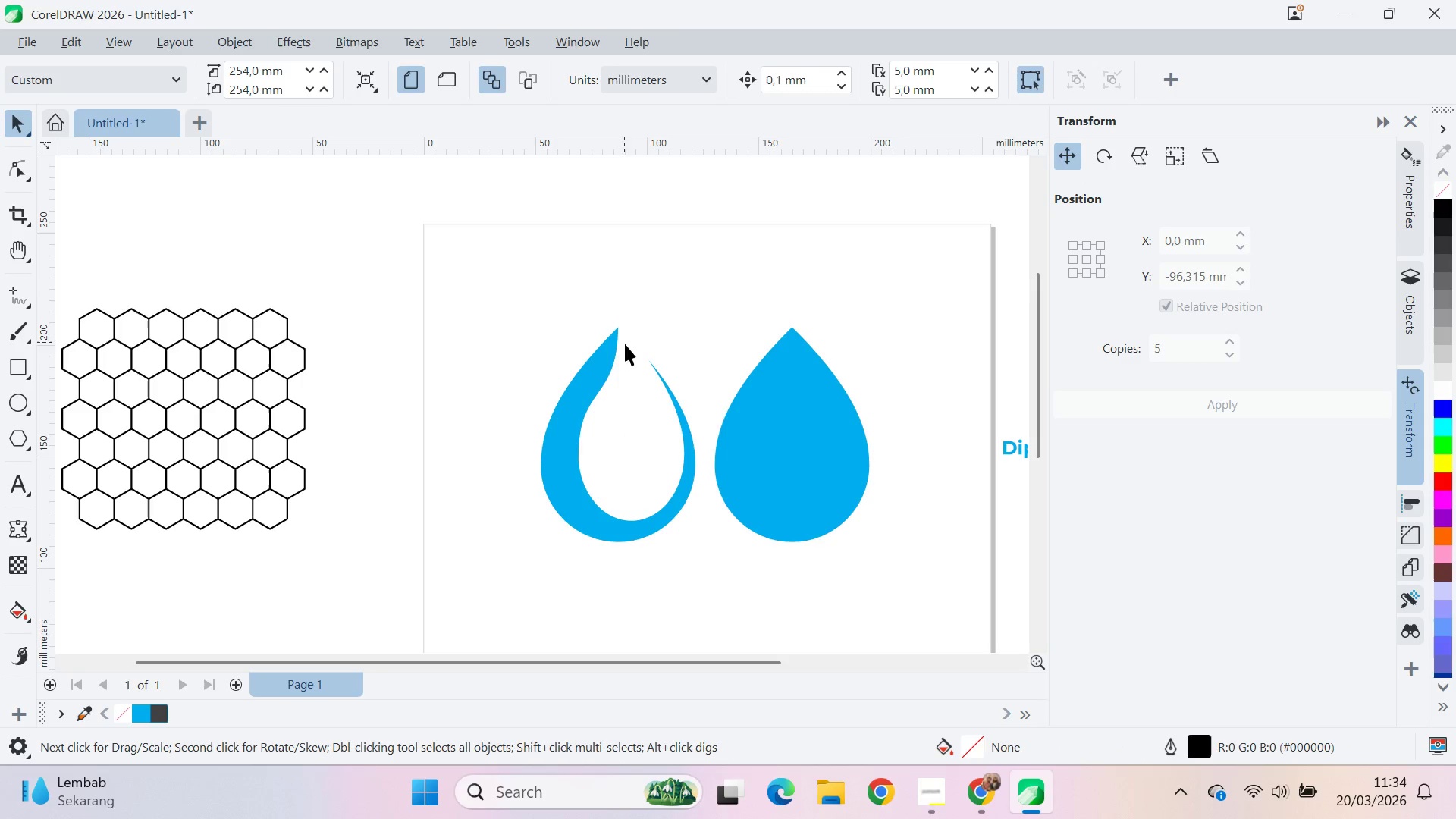 
hold_key(key=ShiftLeft, duration=0.98)
left_click_drag(start_coordinate=[880, 318], to_coordinate=[903, 354])
 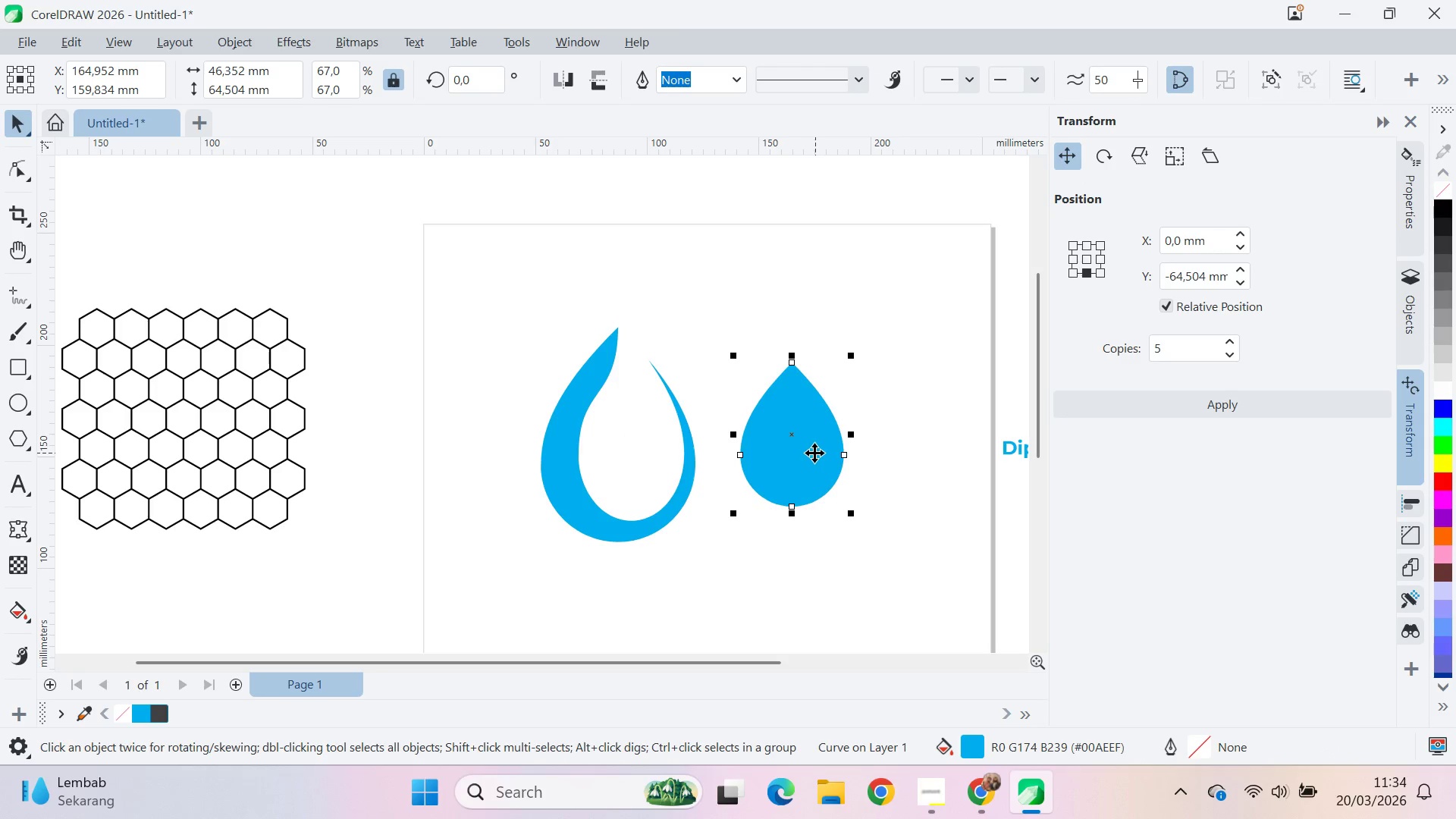 
left_click_drag(start_coordinate=[811, 453], to_coordinate=[651, 445])
 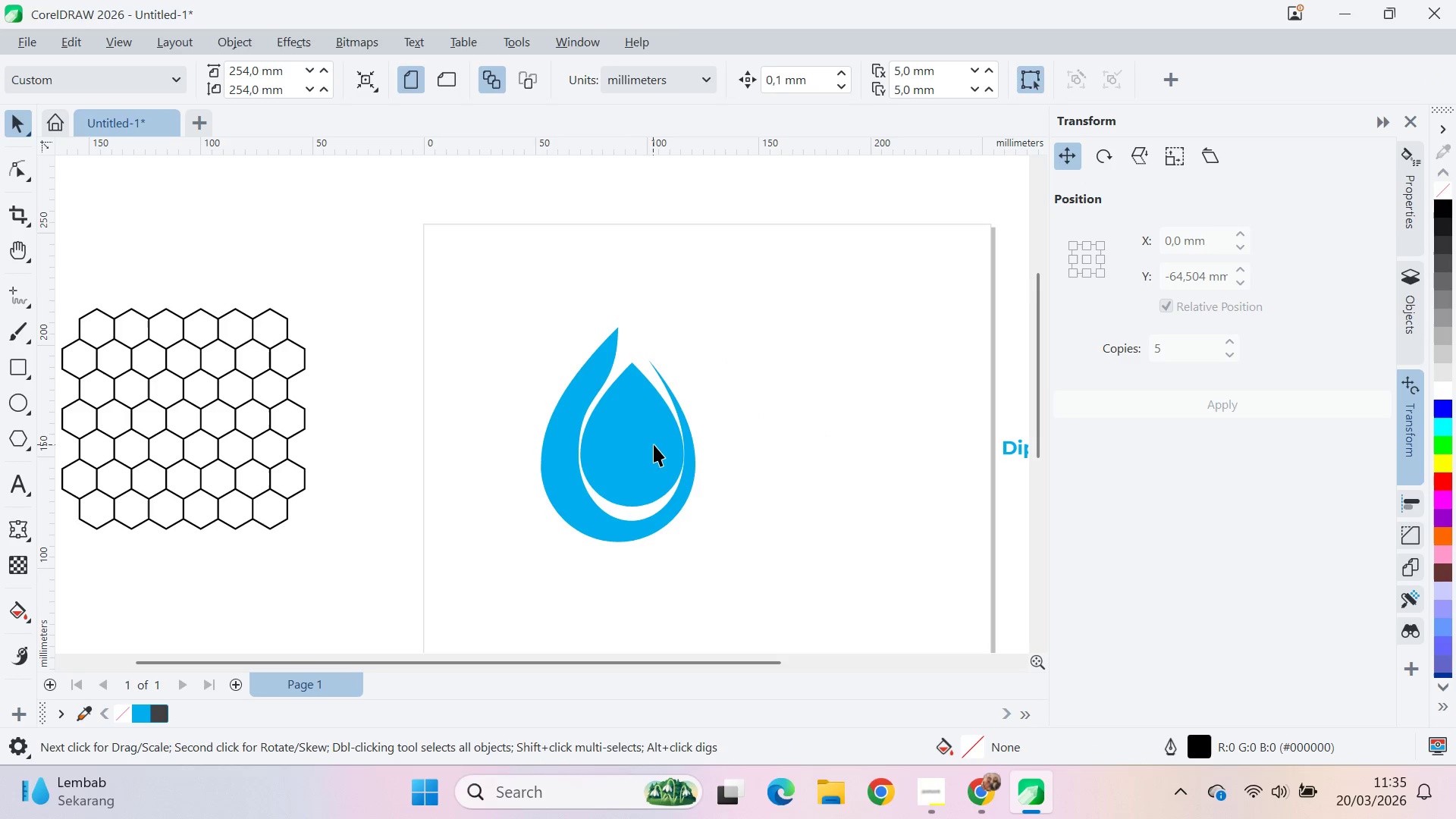 
hold_key(key=ShiftLeft, duration=1.5)
 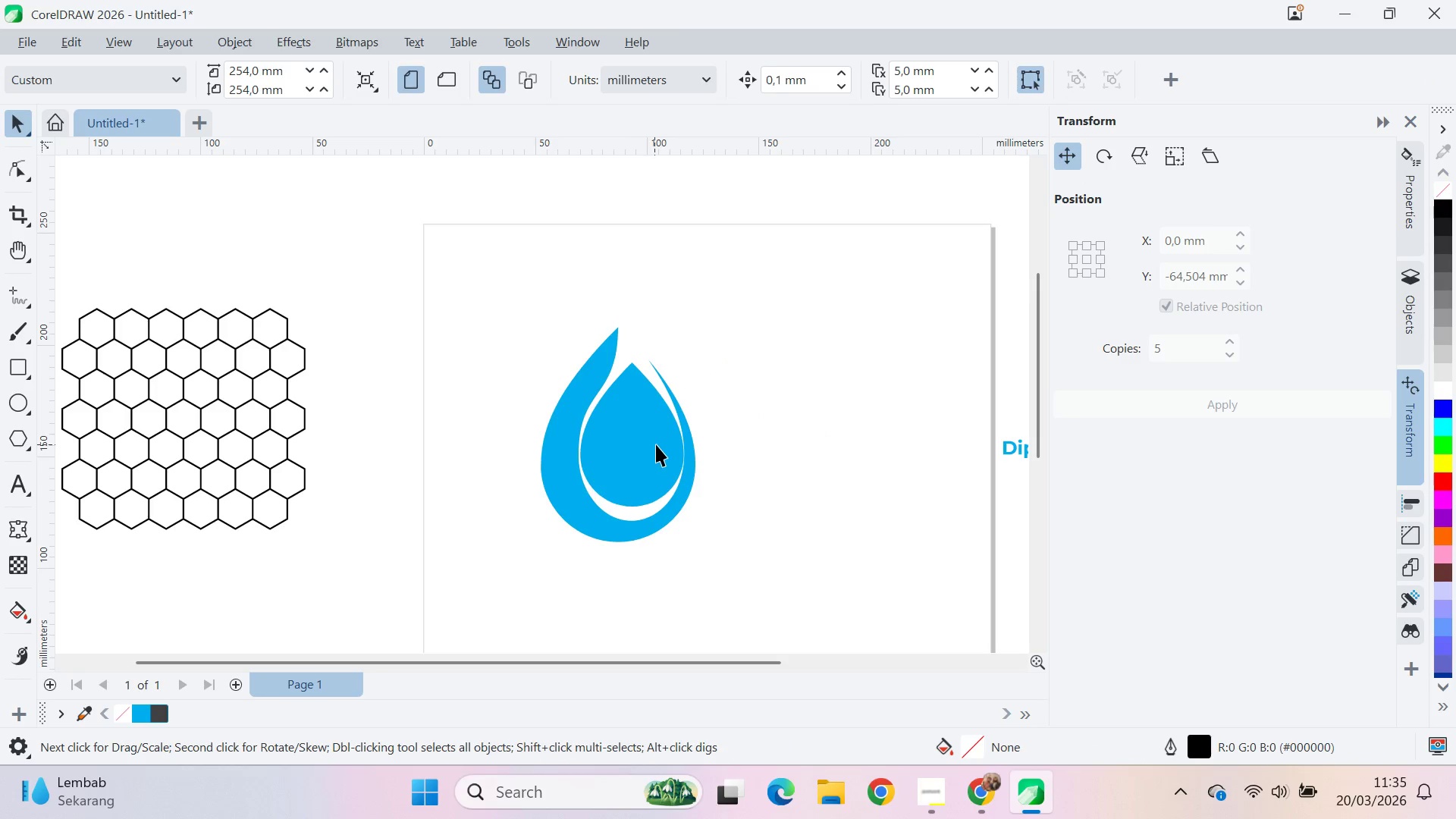 
hold_key(key=ShiftLeft, duration=0.34)
 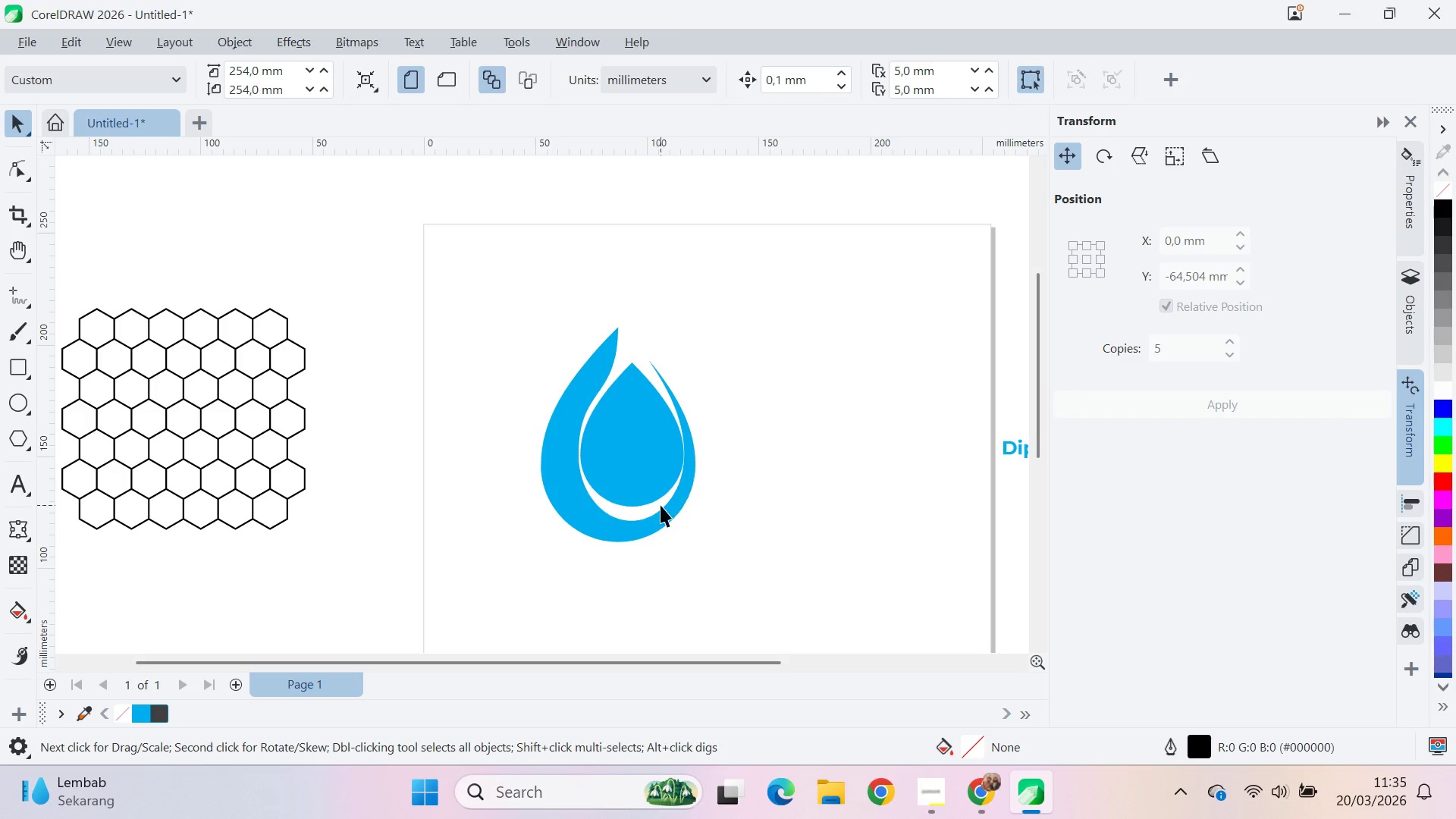 
hold_key(key=Z, duration=0.8)
 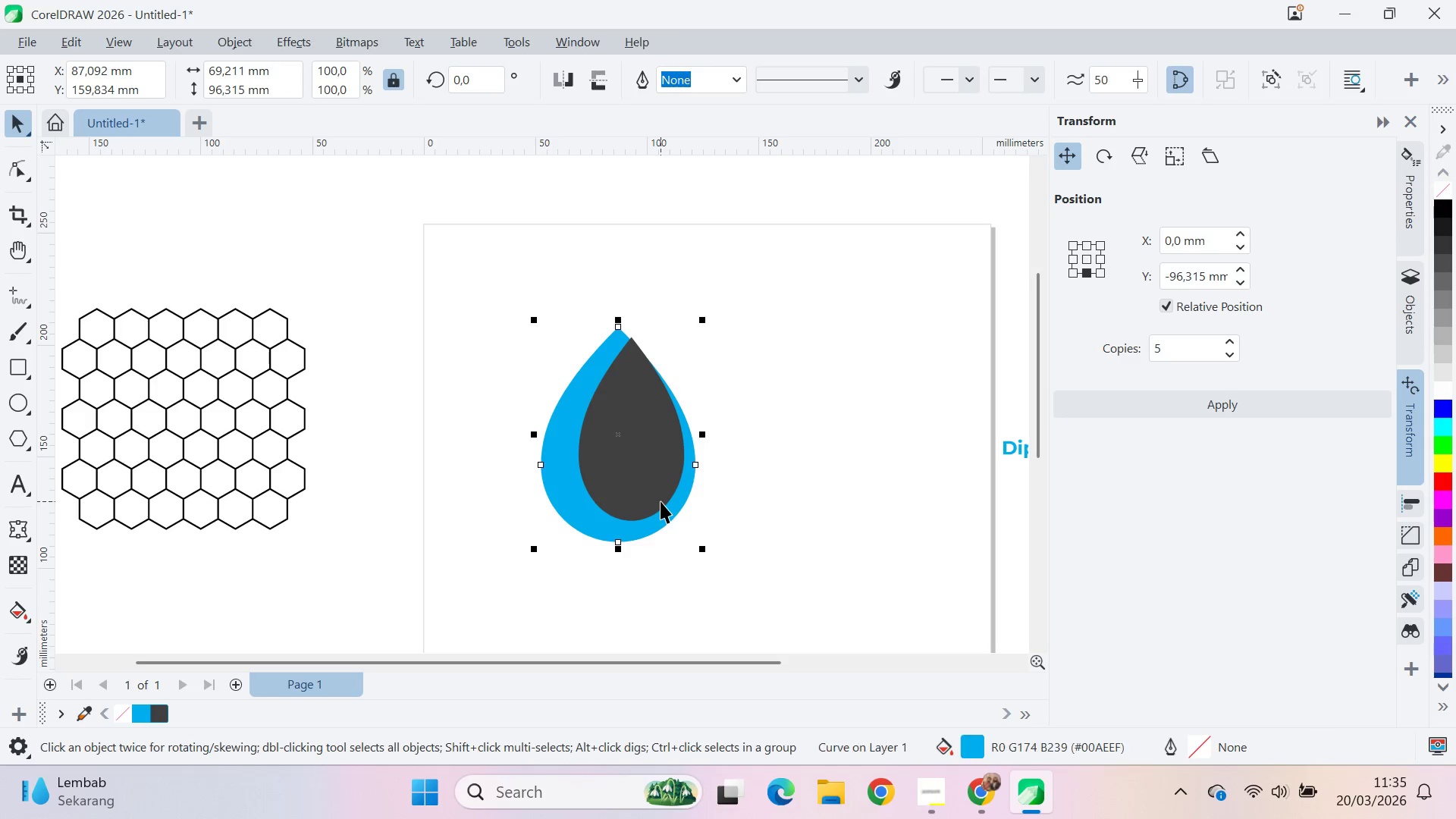 
hold_key(key=Z, duration=0.5)
 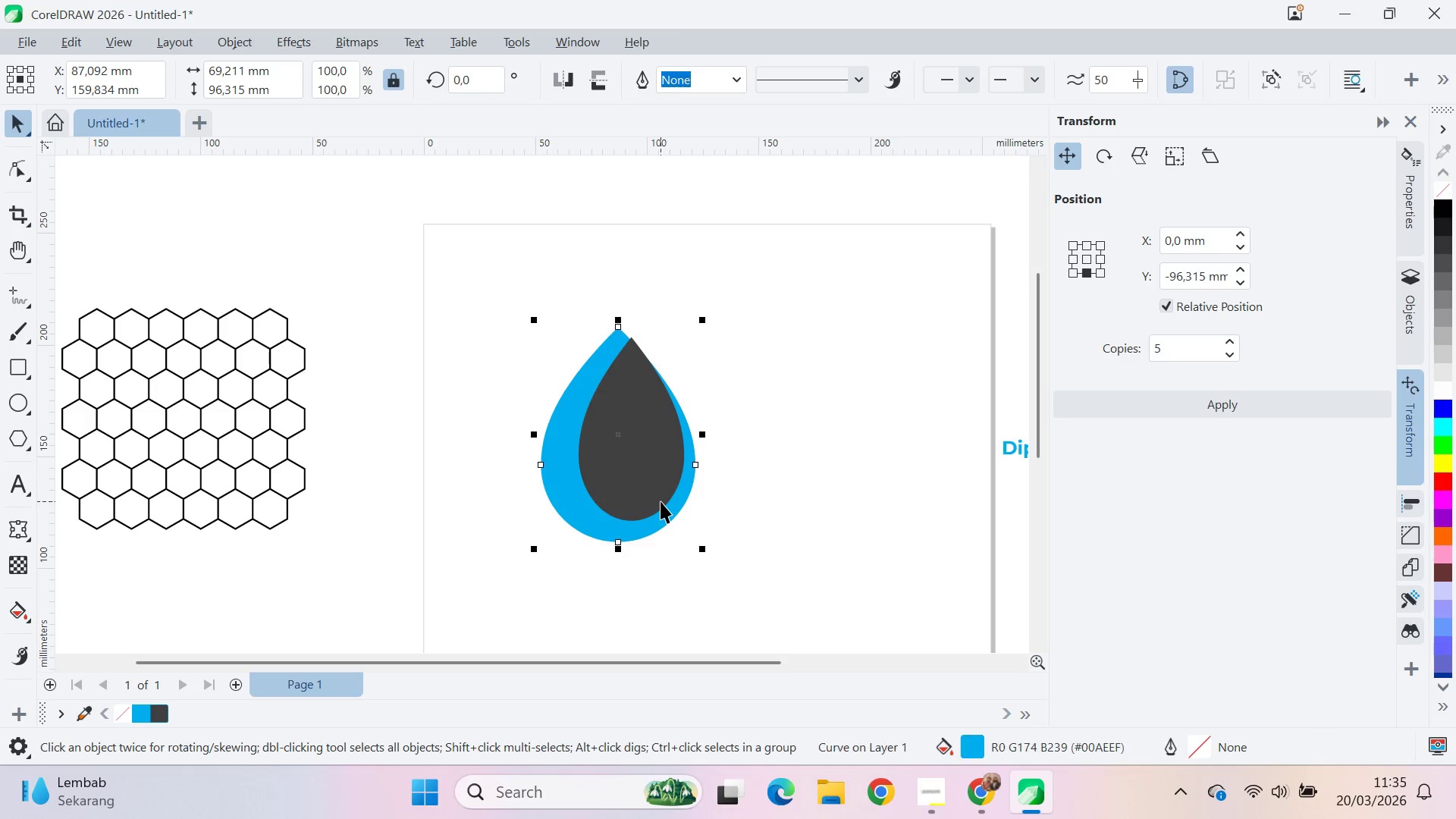 
key(Control+Z)
 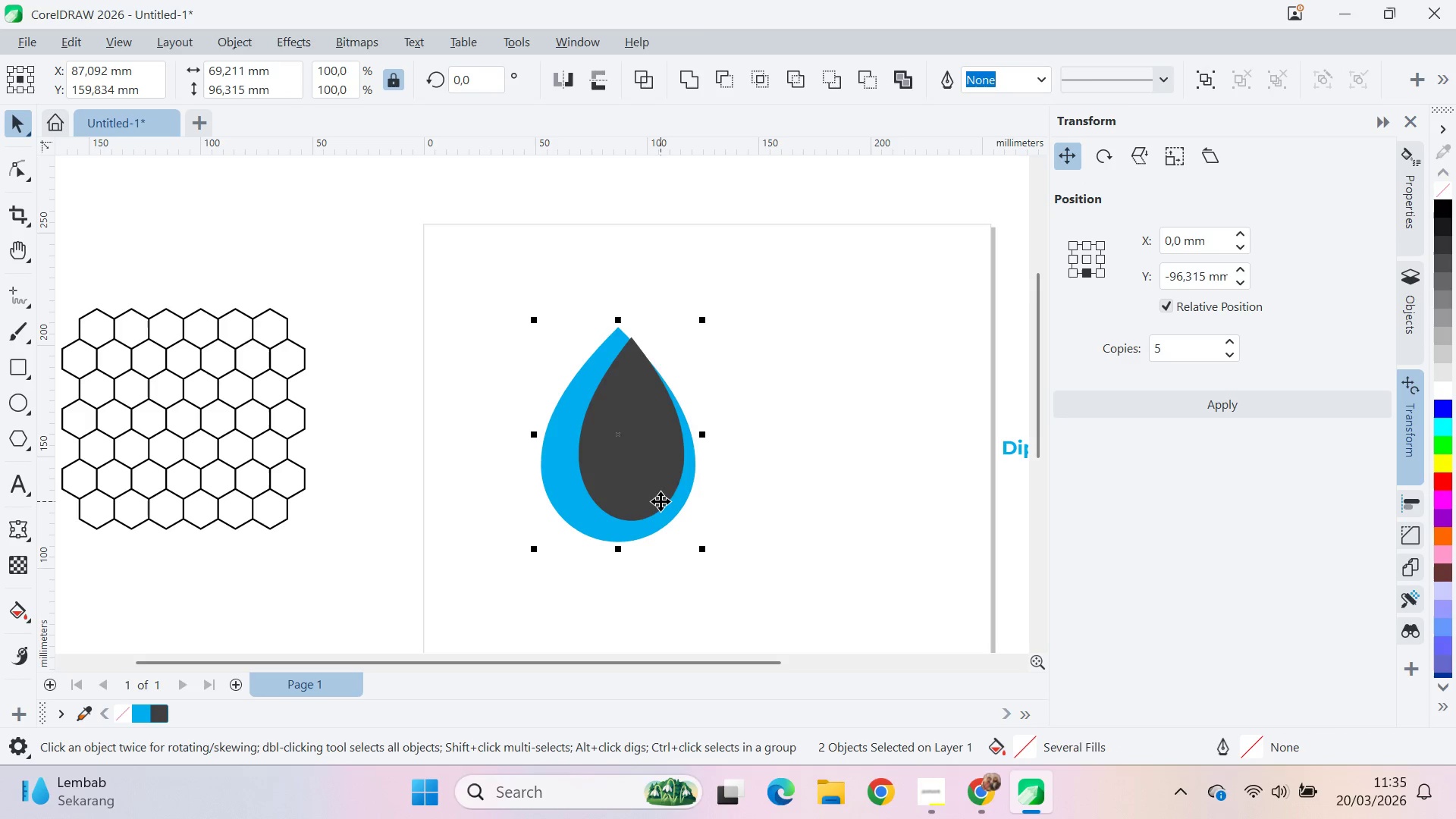 
key(Control+Z)
 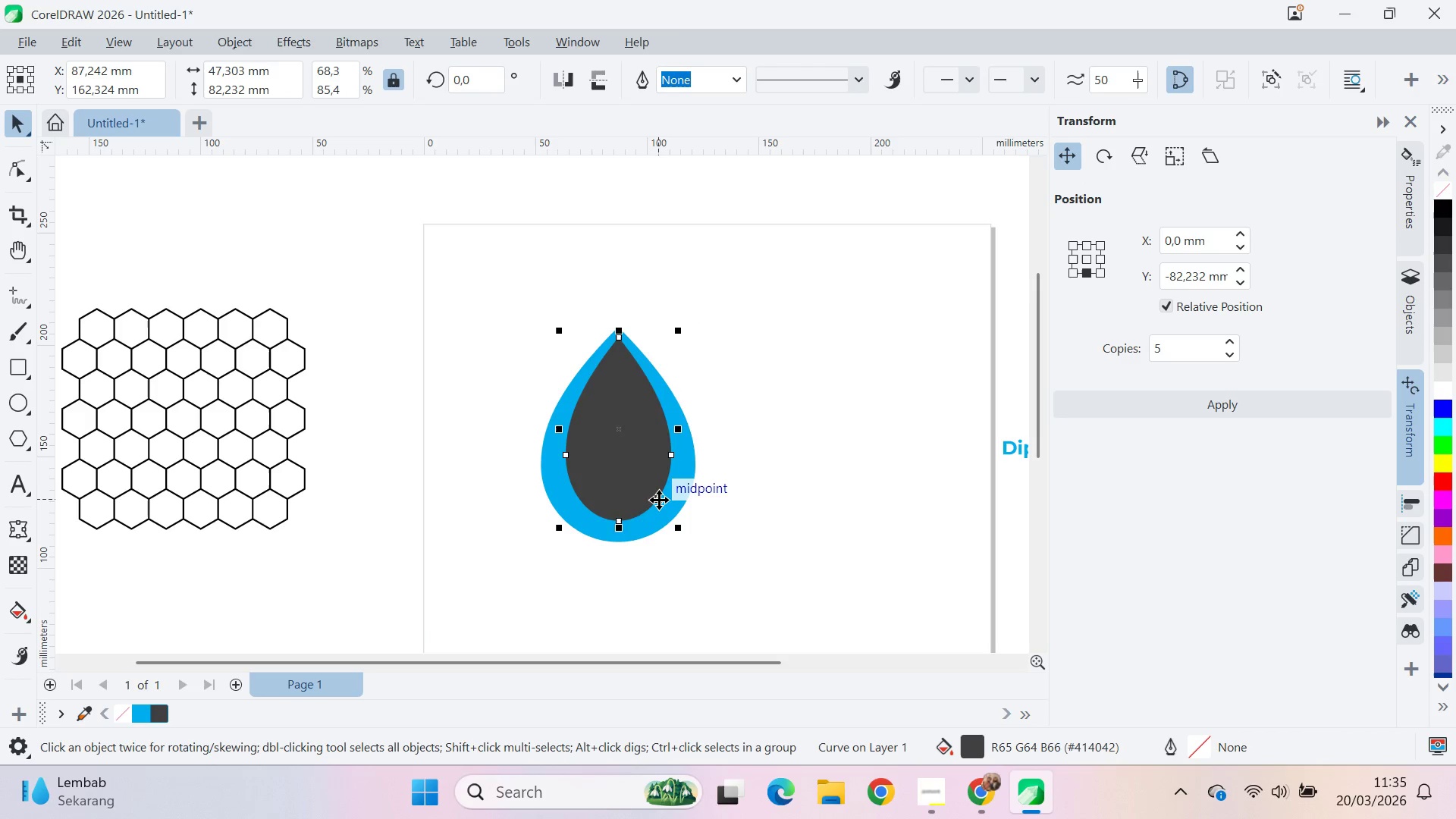 
key(Control+Z)
 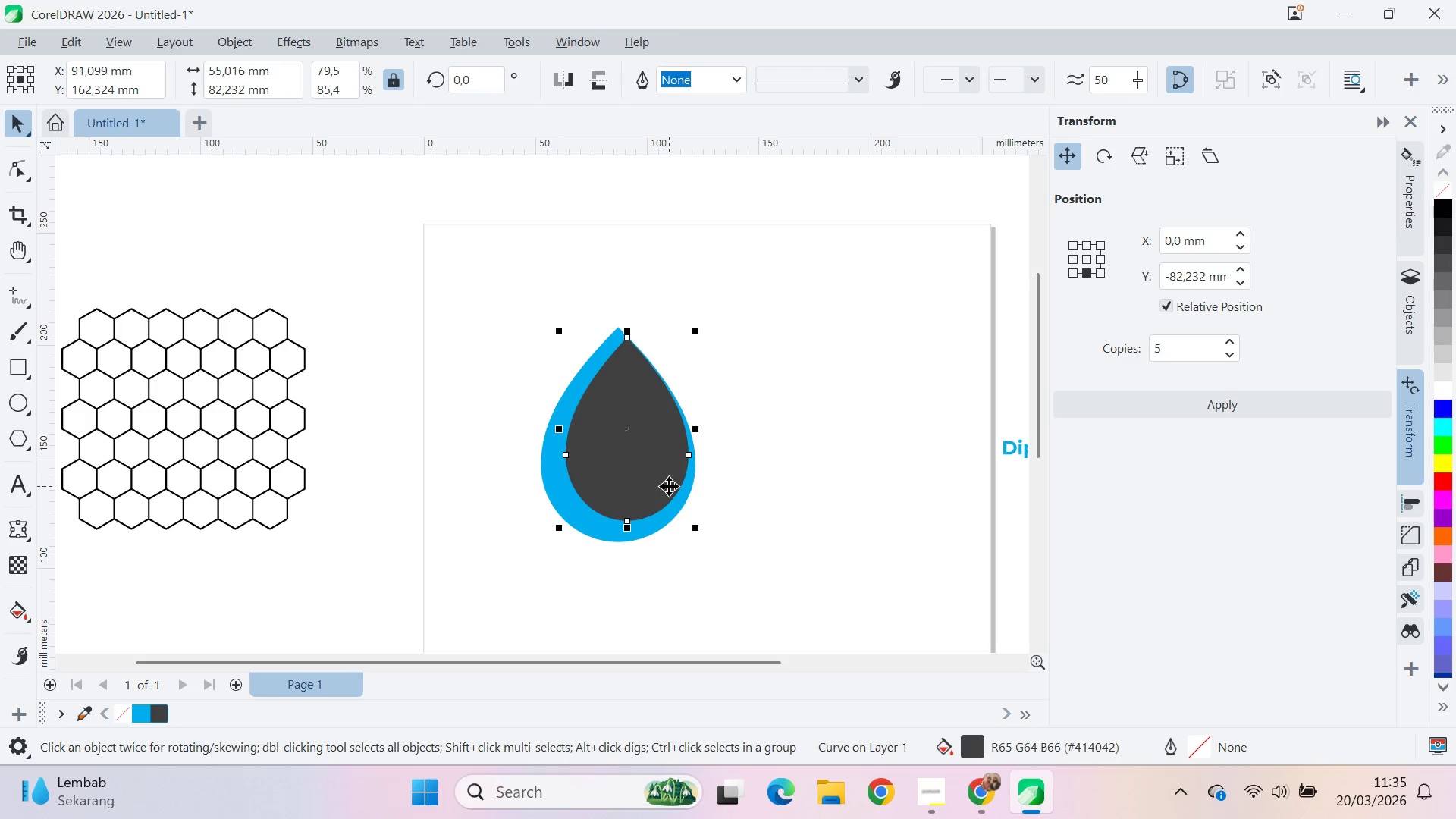 
key(Control+Z)
 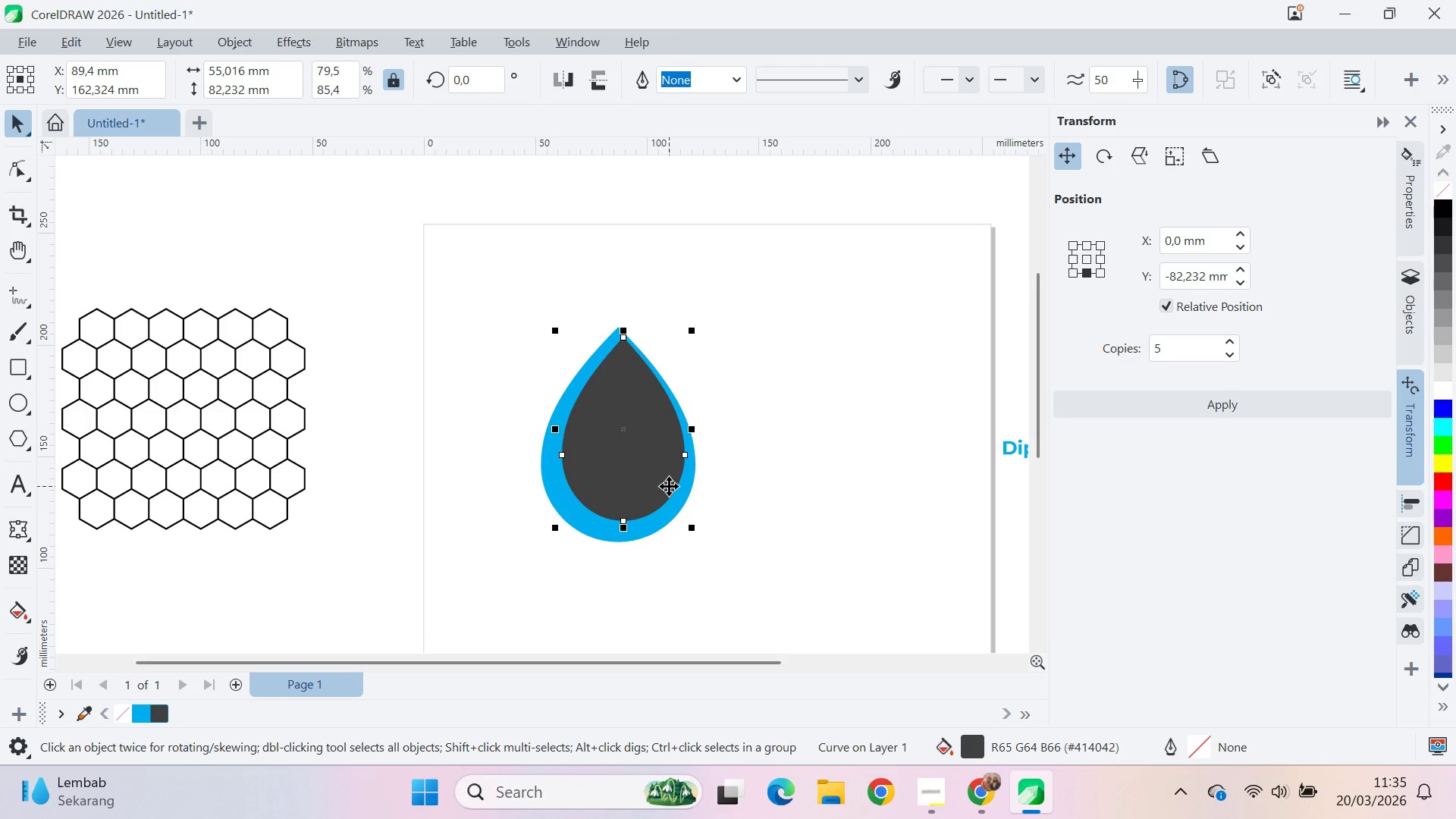 
key(Control+Z)
 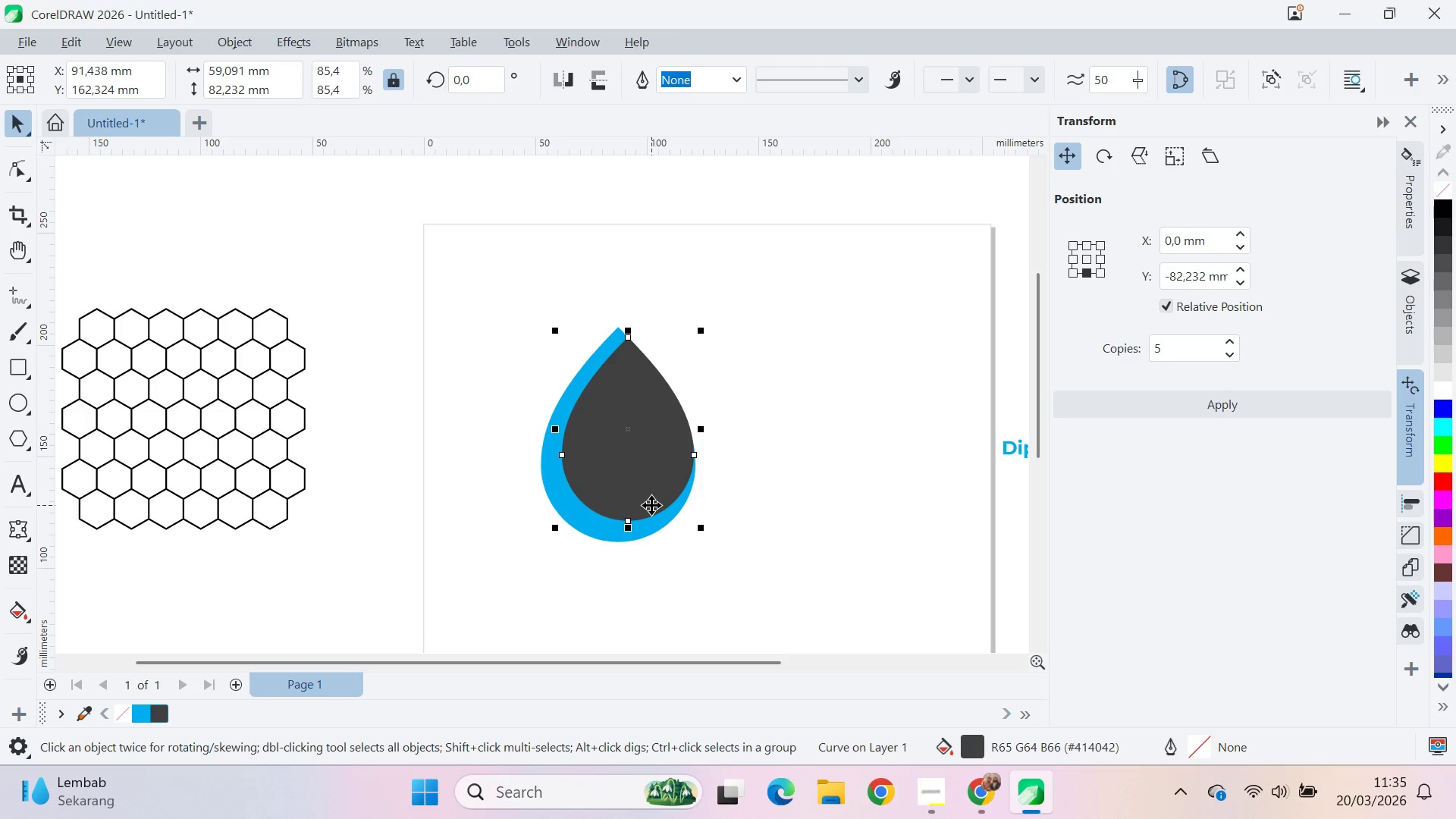 
left_click_drag(start_coordinate=[557, 526], to_coordinate=[568, 516])
 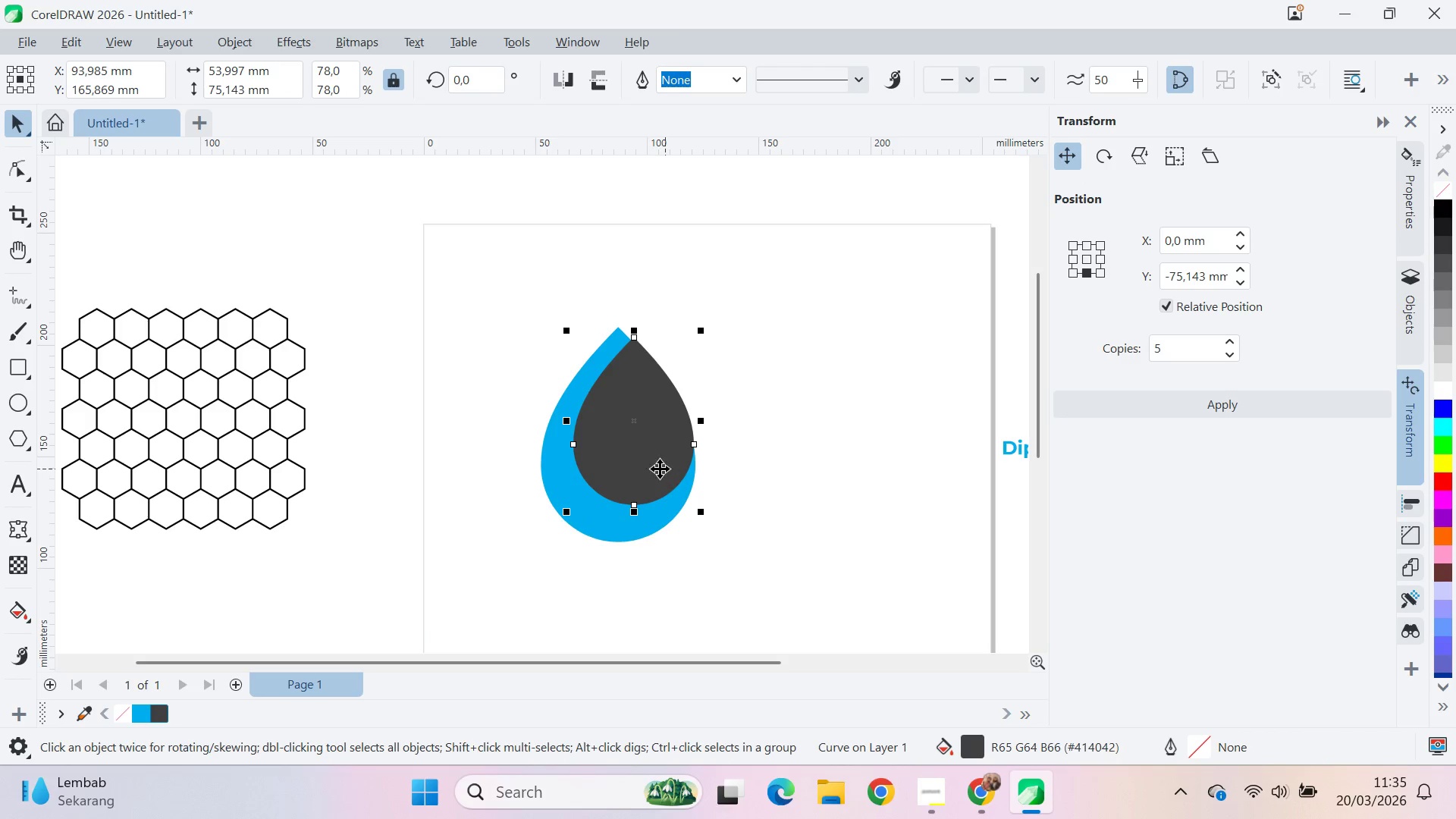 
left_click_drag(start_coordinate=[653, 469], to_coordinate=[637, 485])
 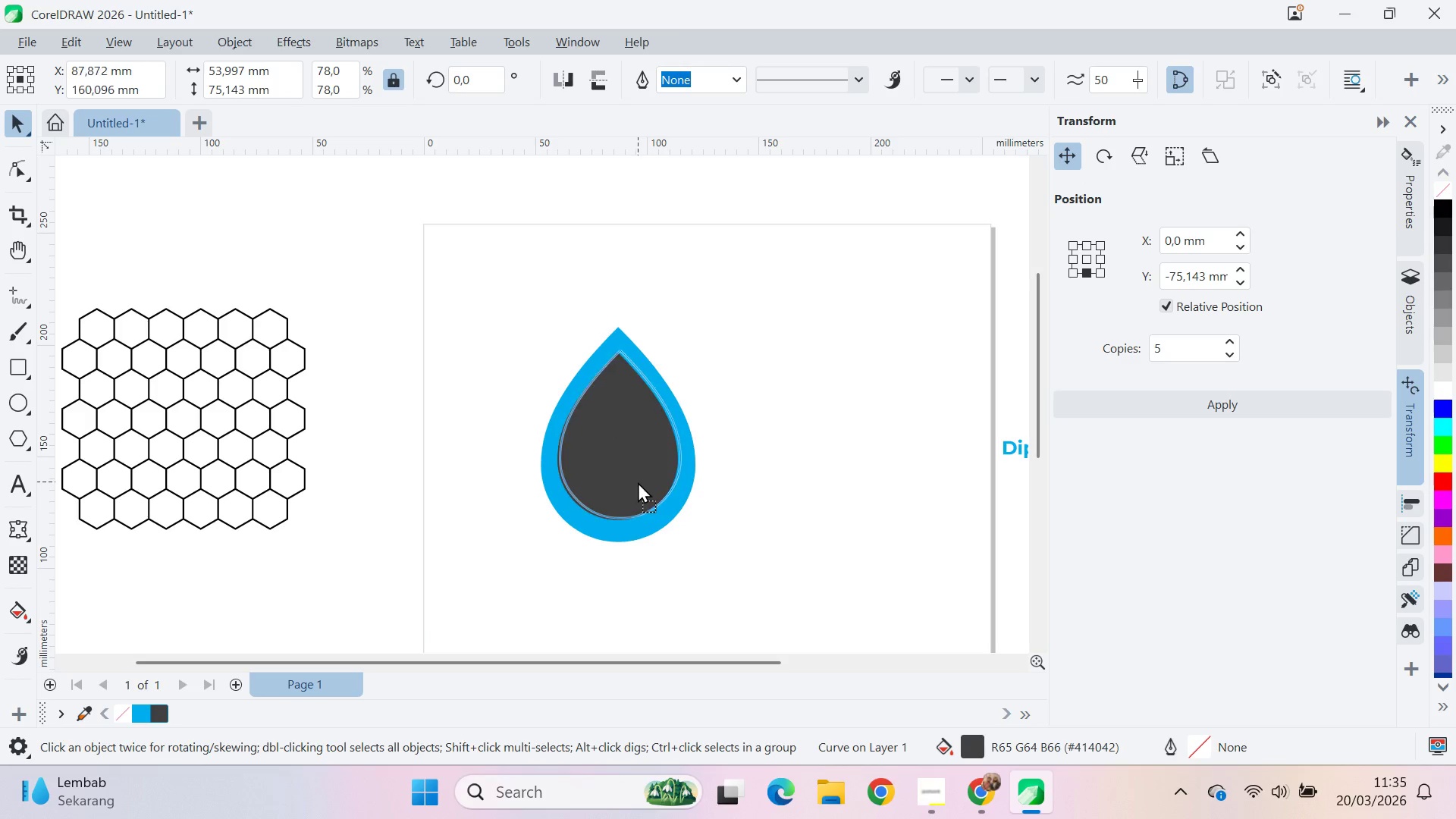 
hold_key(key=ShiftLeft, duration=0.56)
left_click([689, 481])
 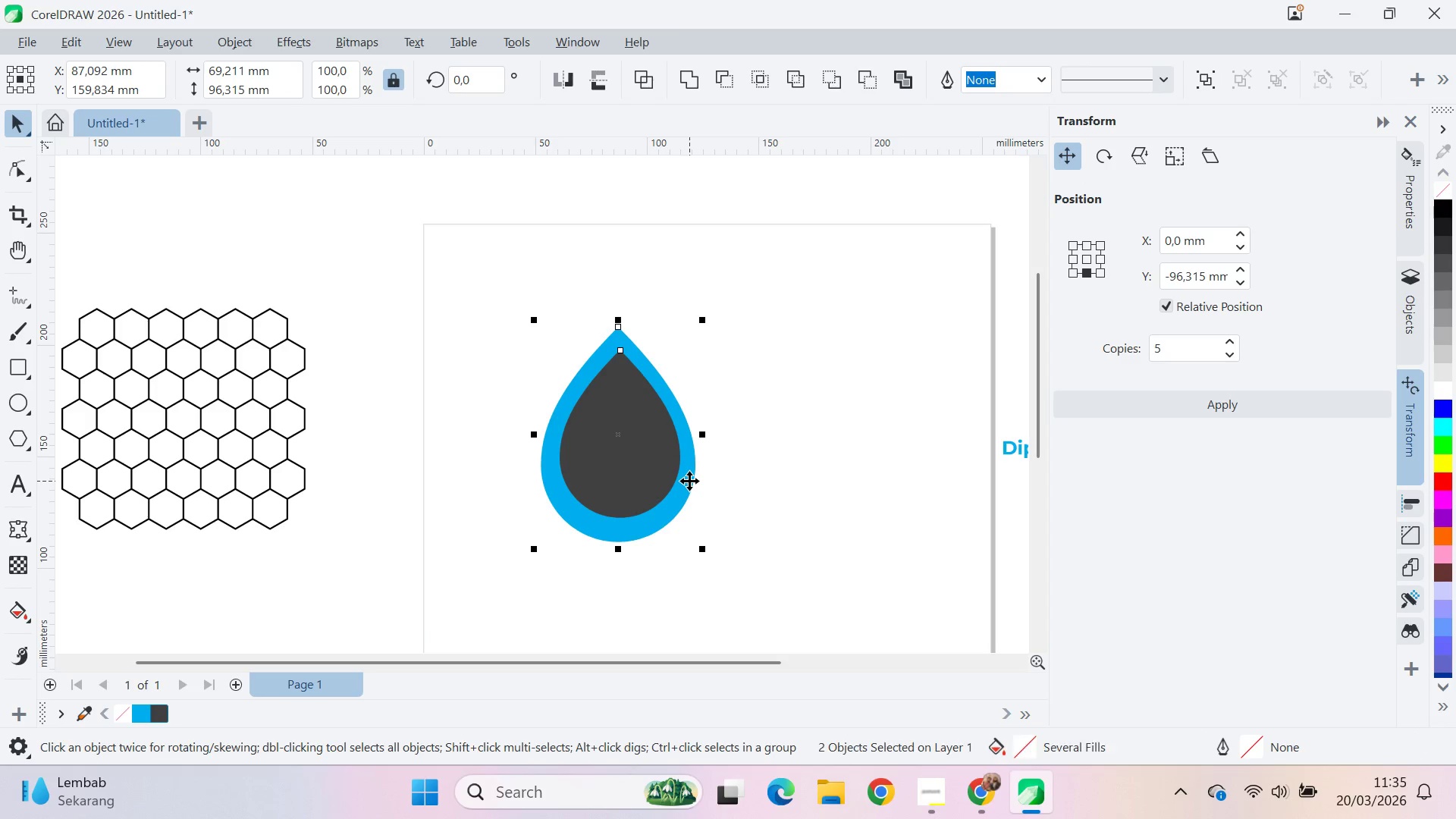 
type(ce)
 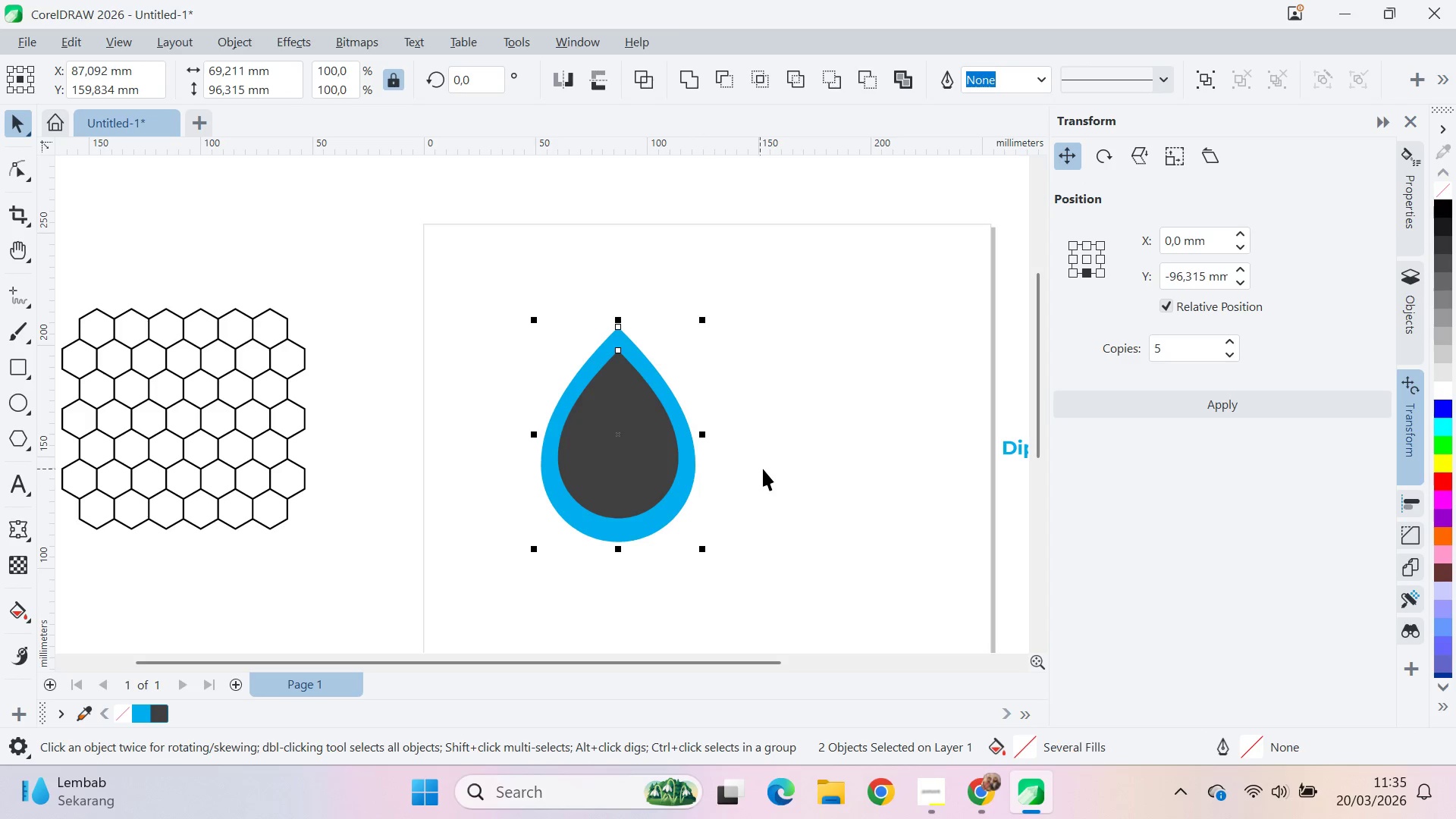 
left_click([764, 469])
 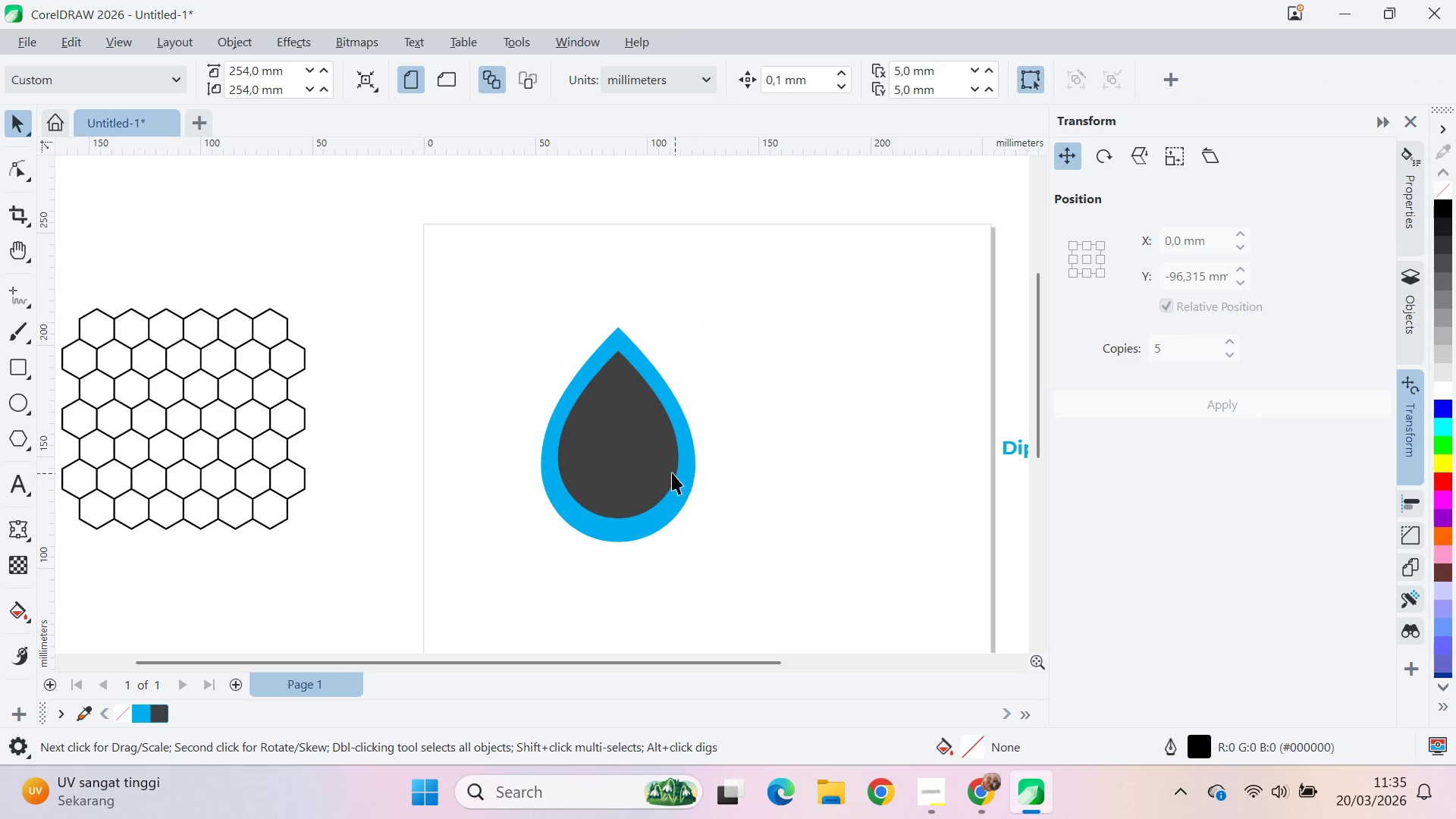 
left_click([663, 465])
 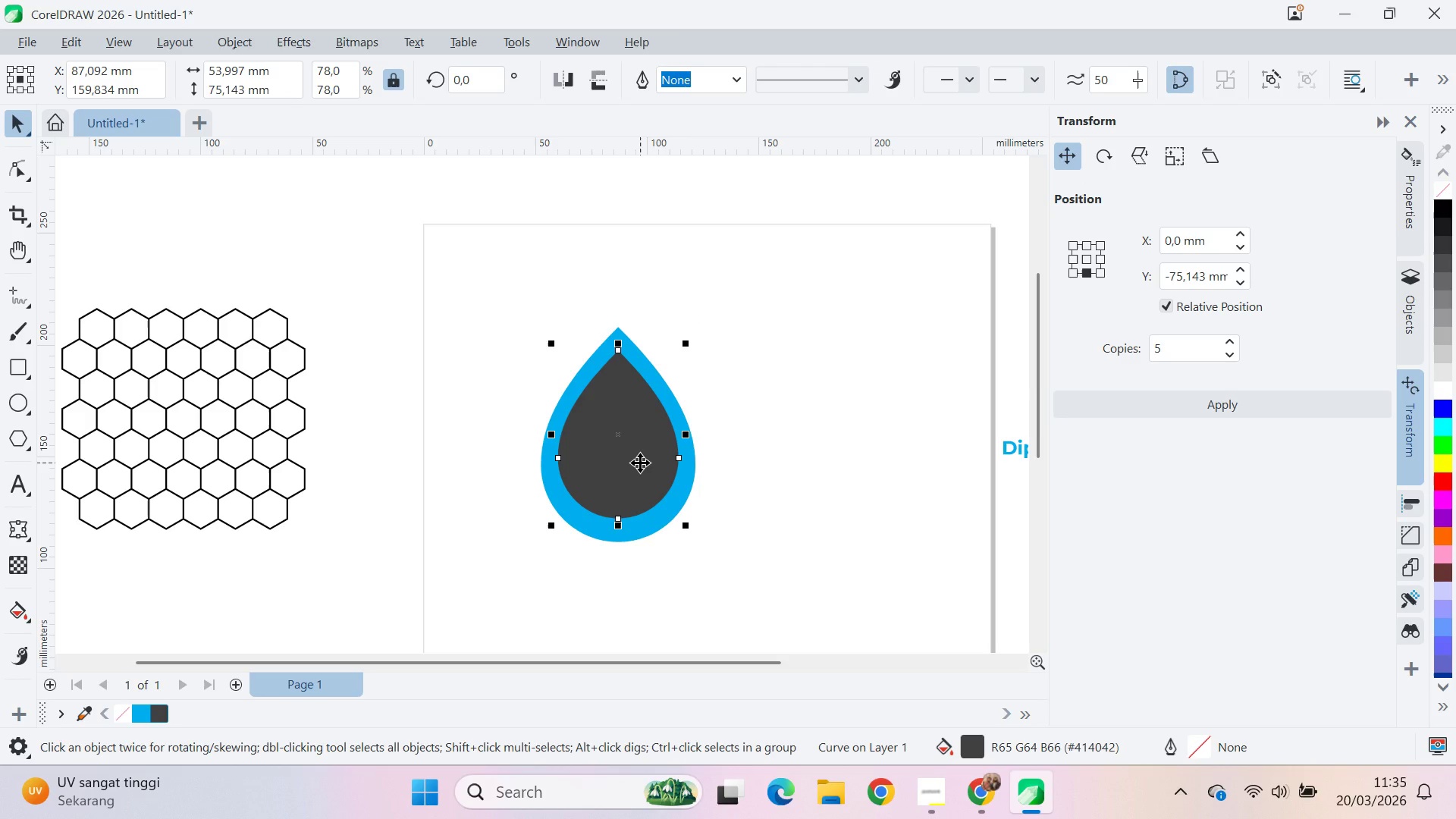 
hold_key(key=ArrowRight, duration=1.5)
 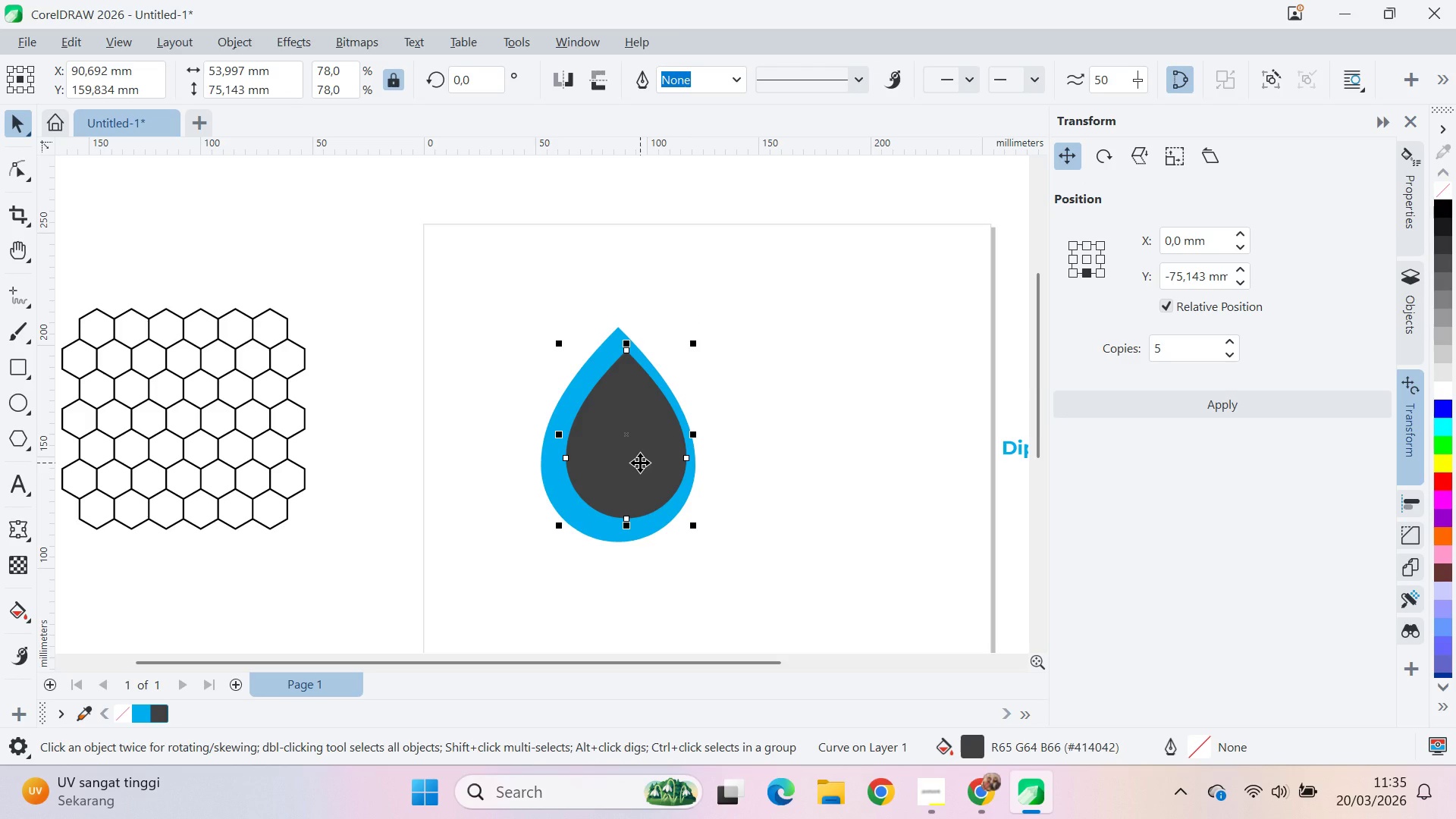 
key(ArrowRight)
 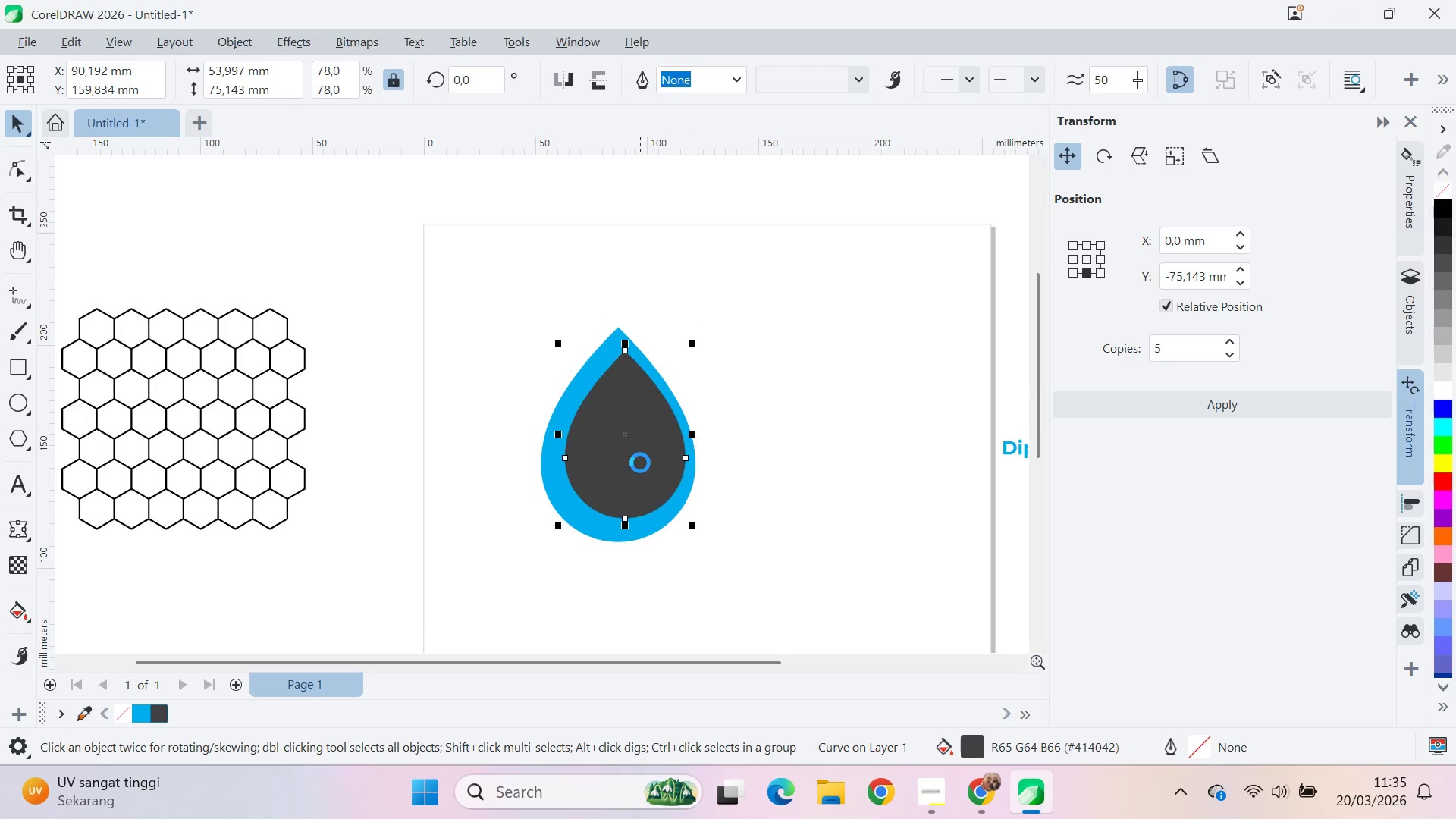 
key(ArrowRight)
 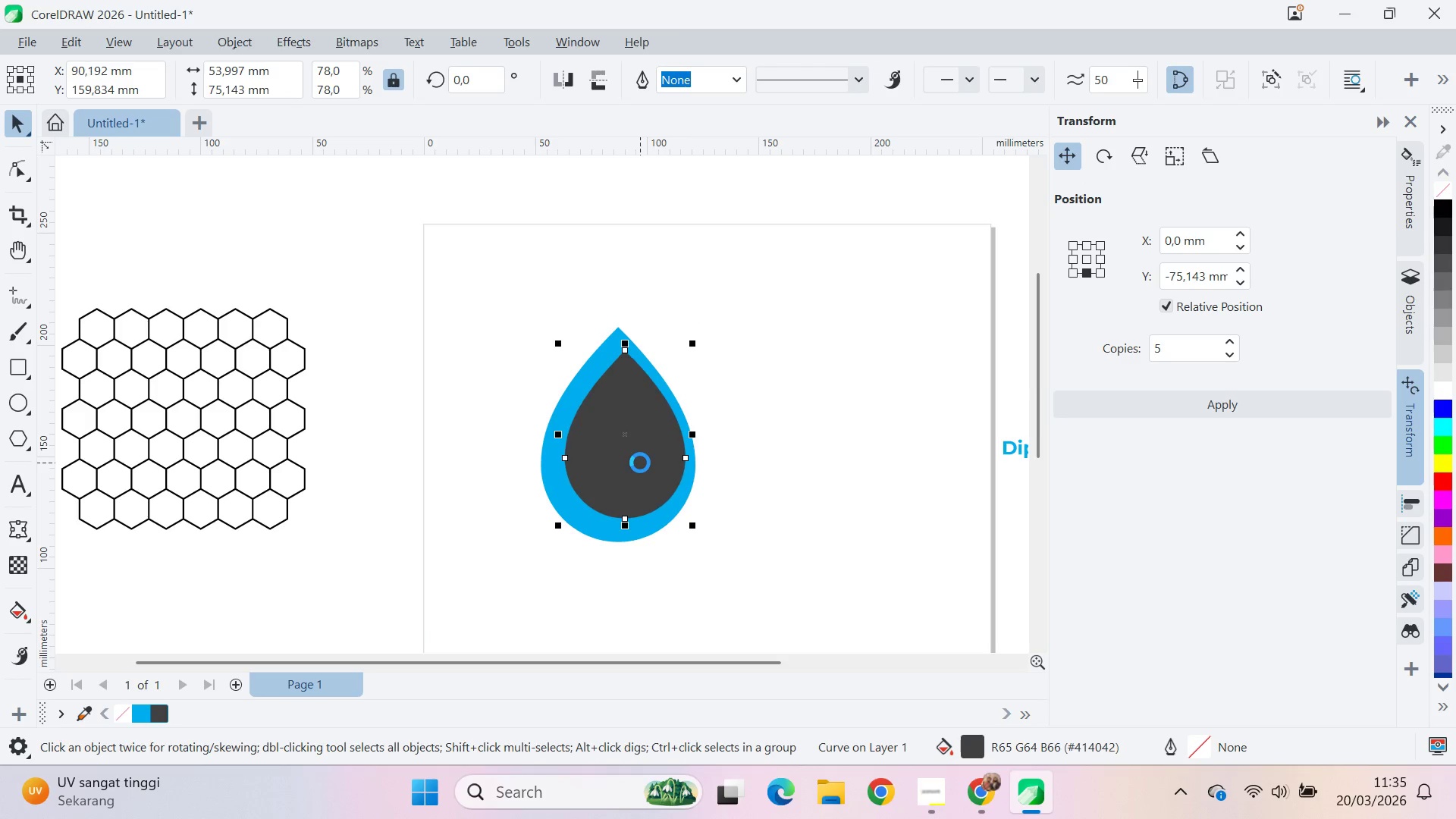 
key(ArrowRight)
 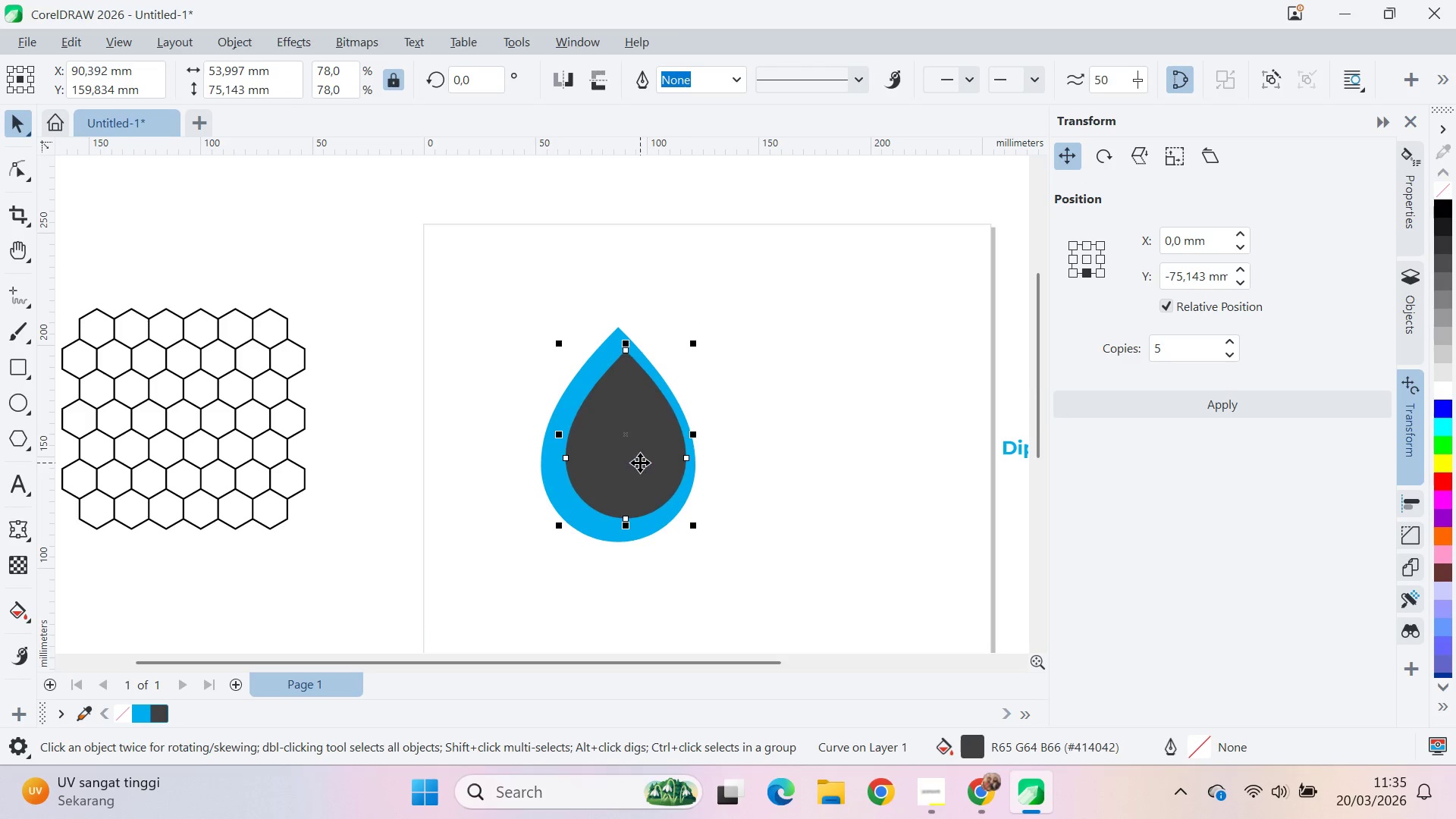 
key(ArrowRight)
 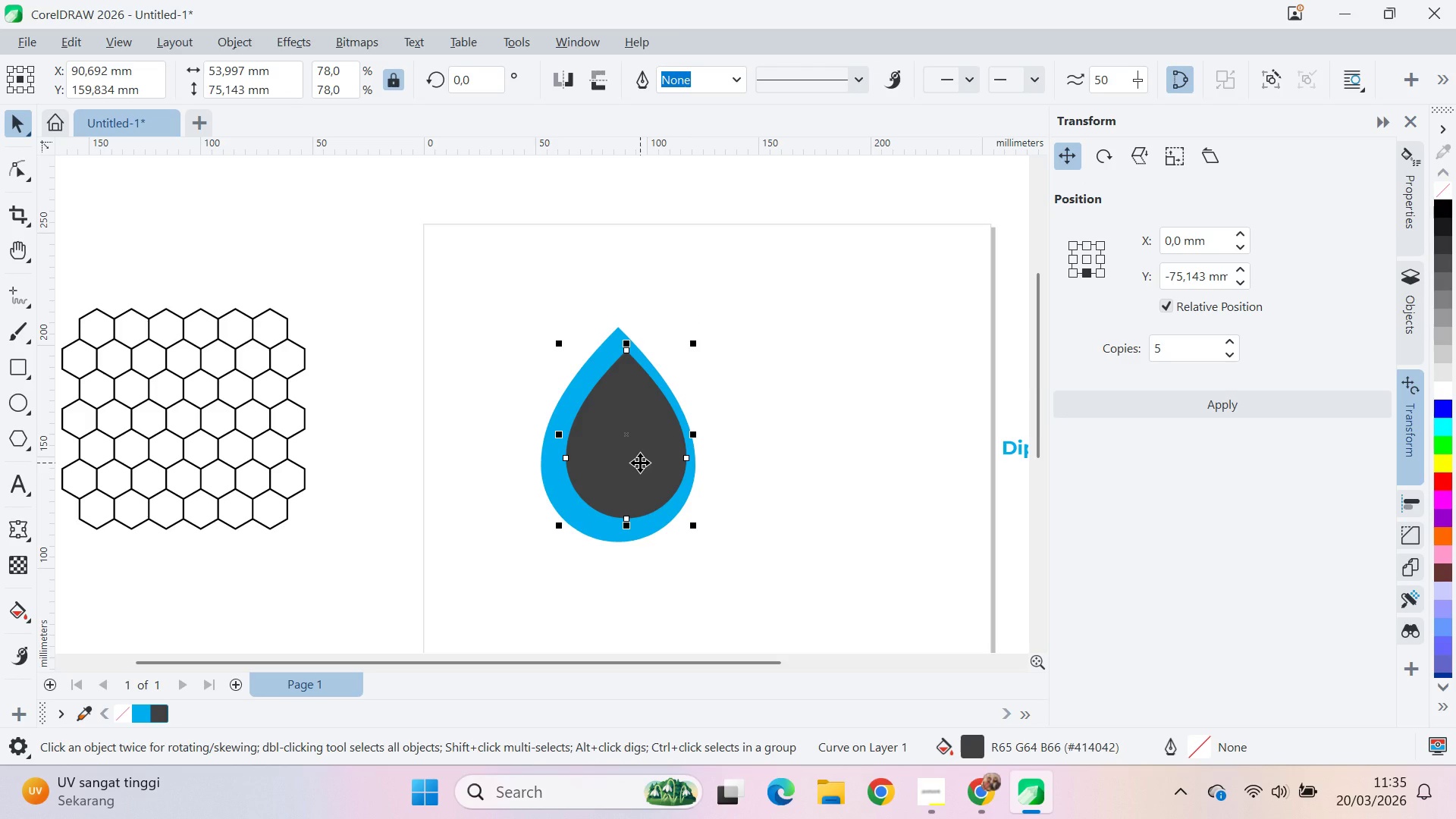 
key(ArrowLeft)
 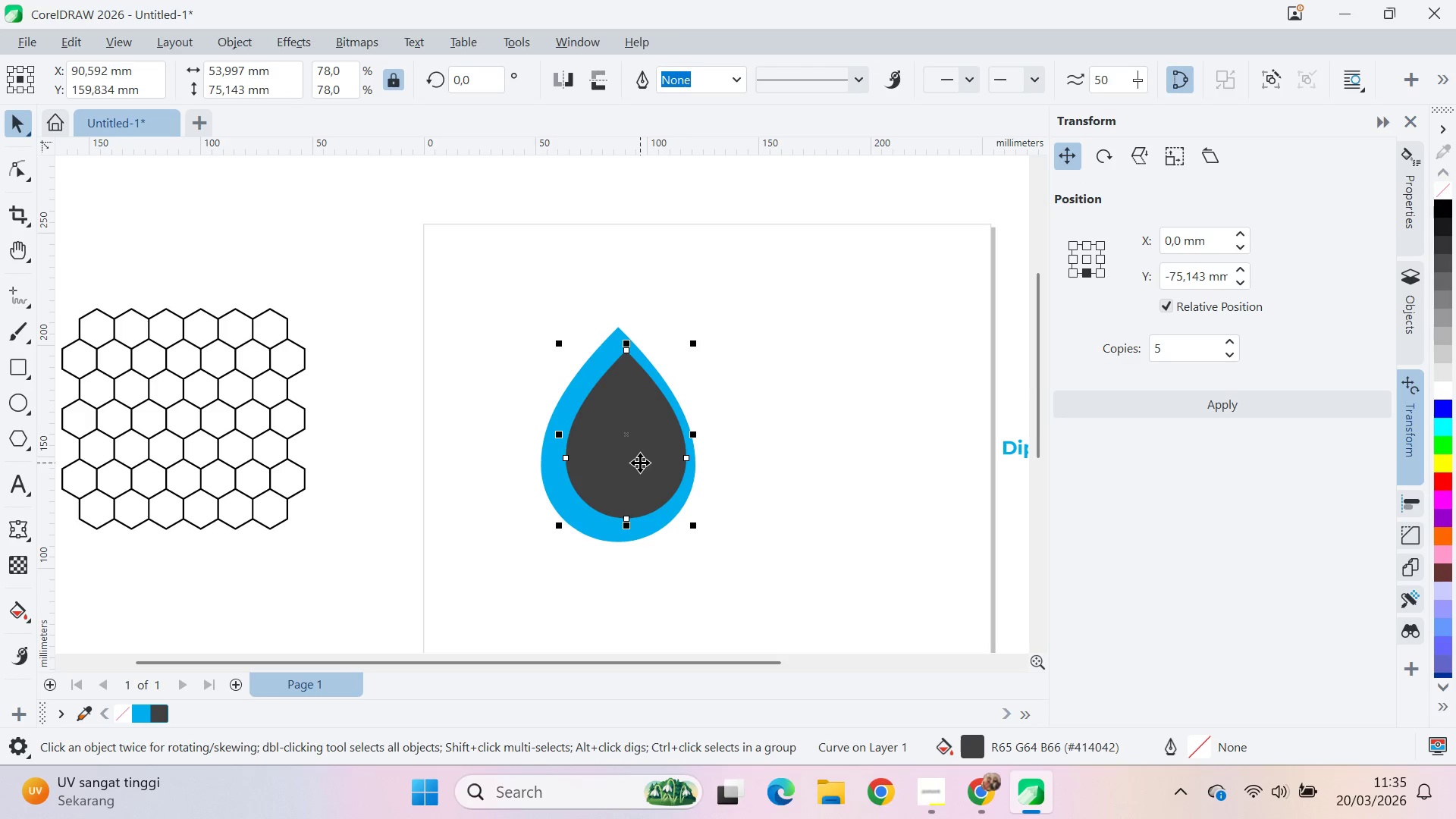 
key(ArrowRight)
 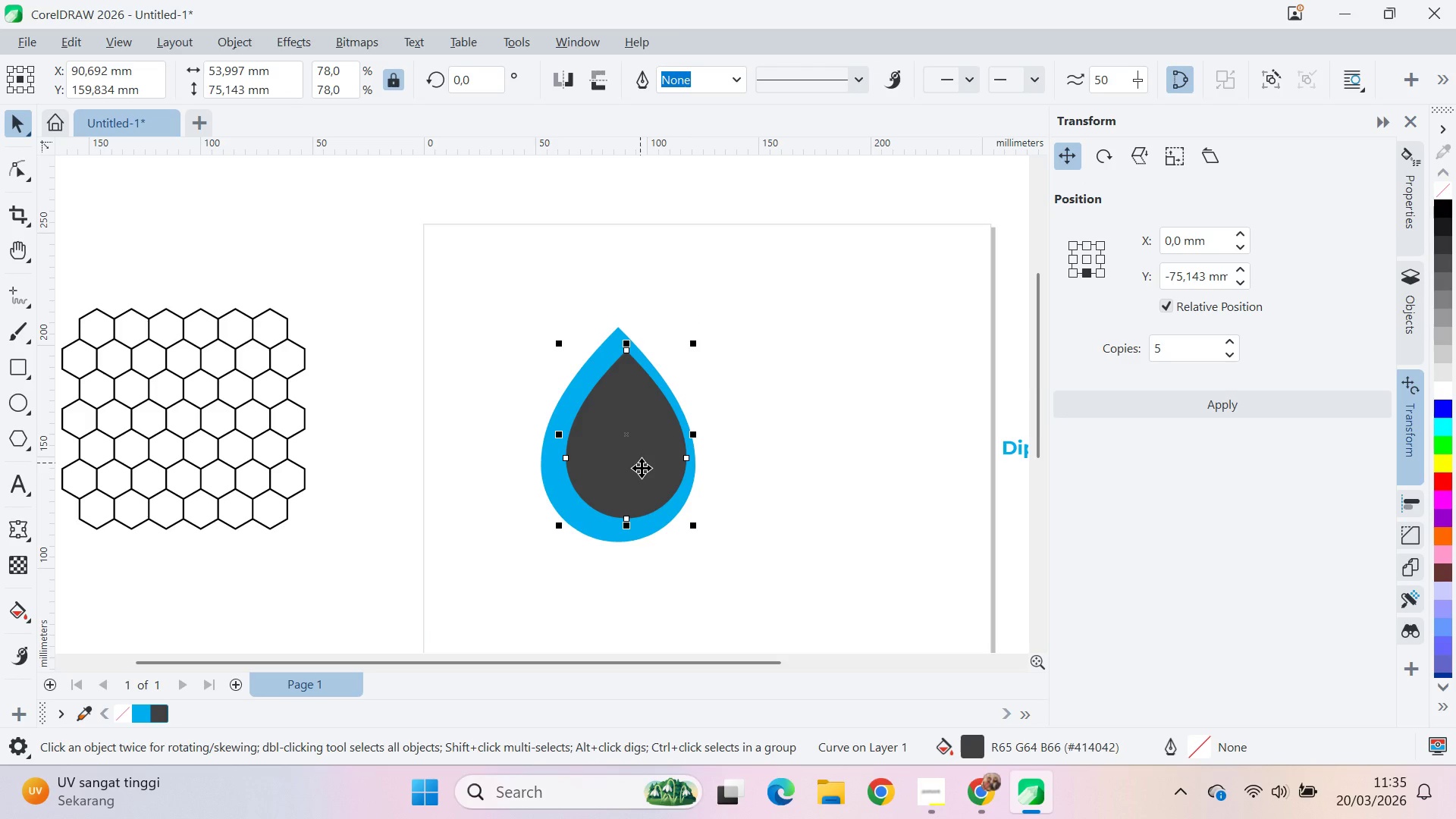 
hold_key(key=ShiftLeft, duration=0.55)
 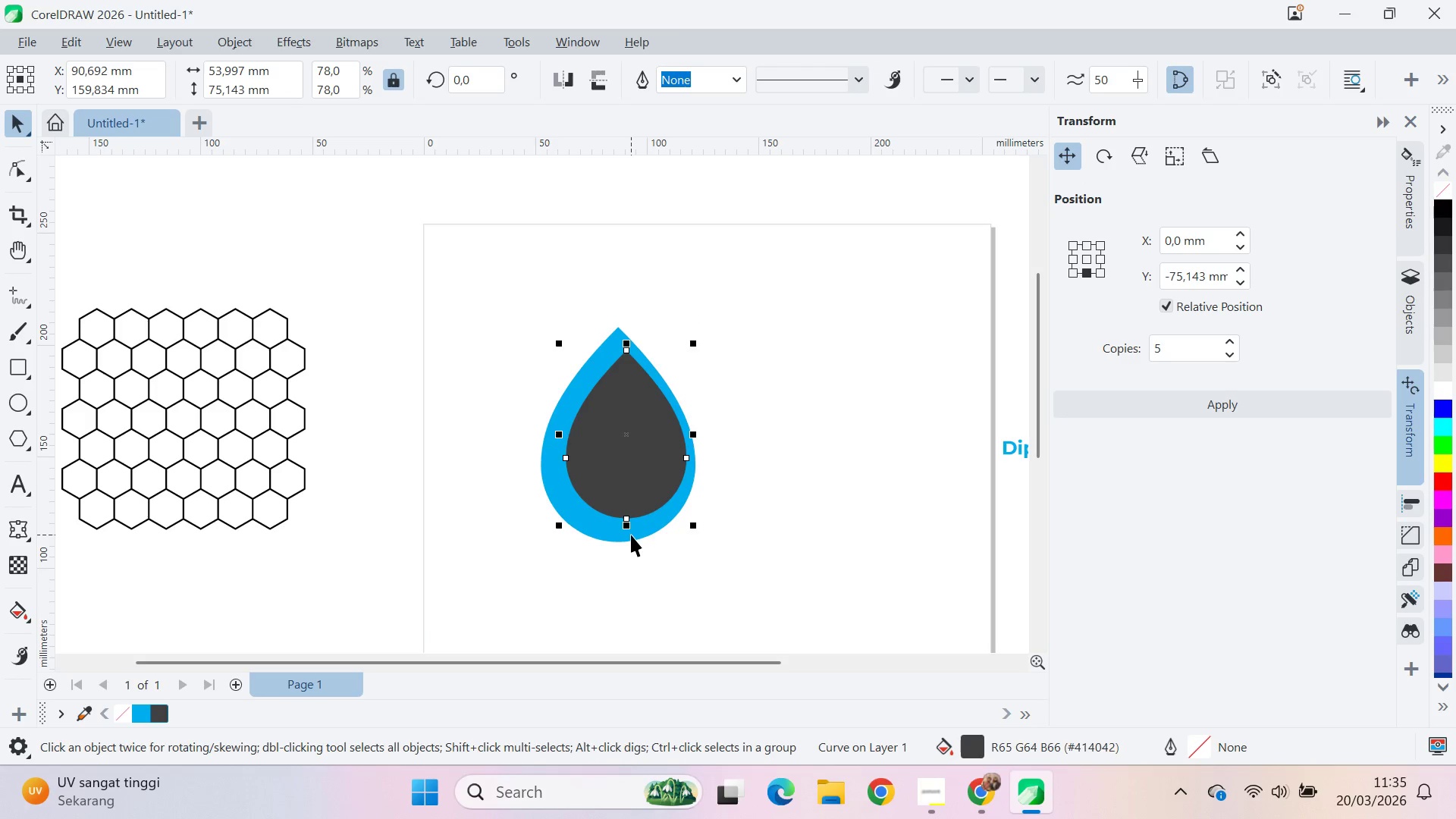 
left_click_drag(start_coordinate=[631, 535], to_coordinate=[466, 522])
 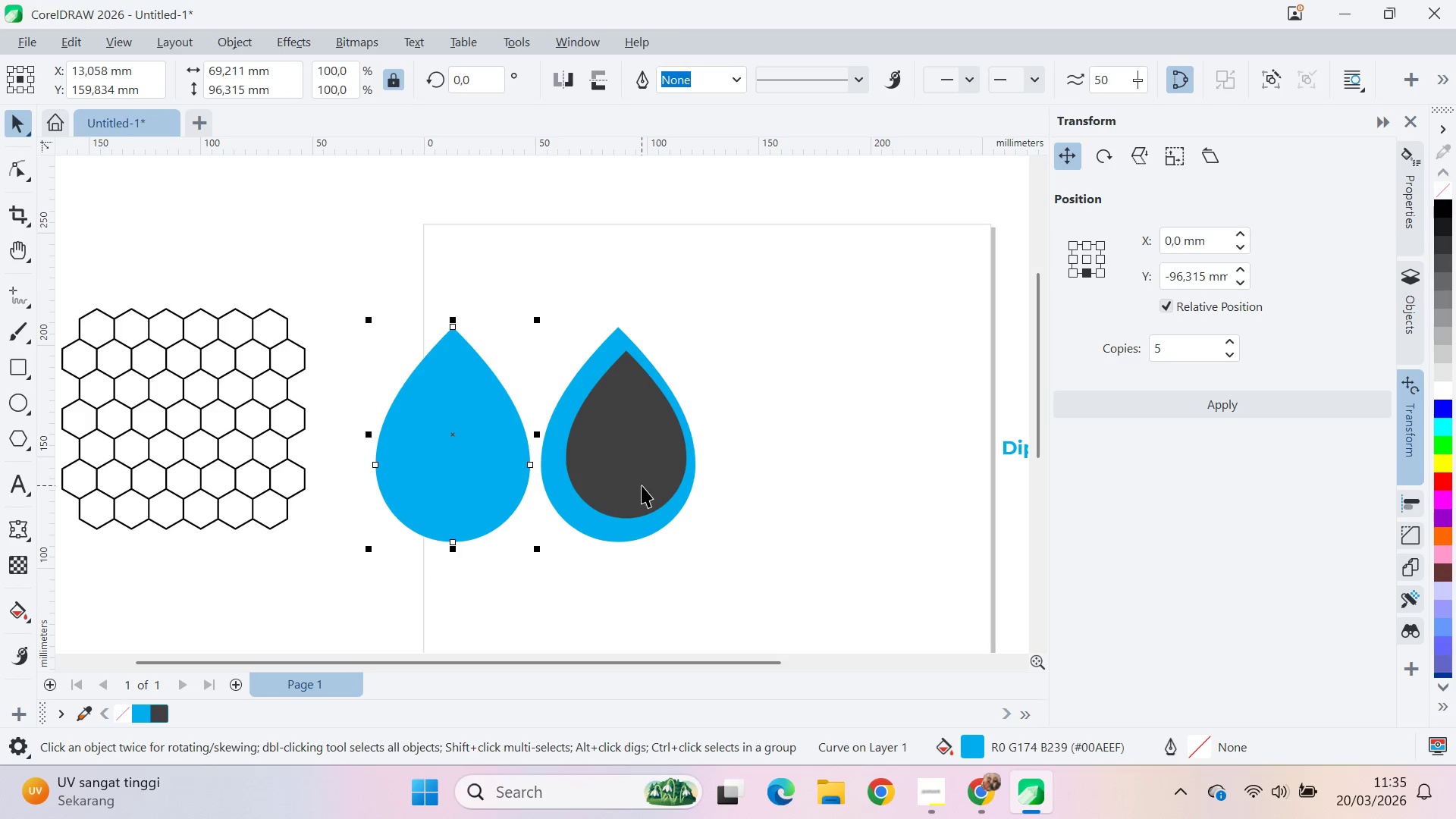 
hold_key(key=ShiftLeft, duration=1.06)
 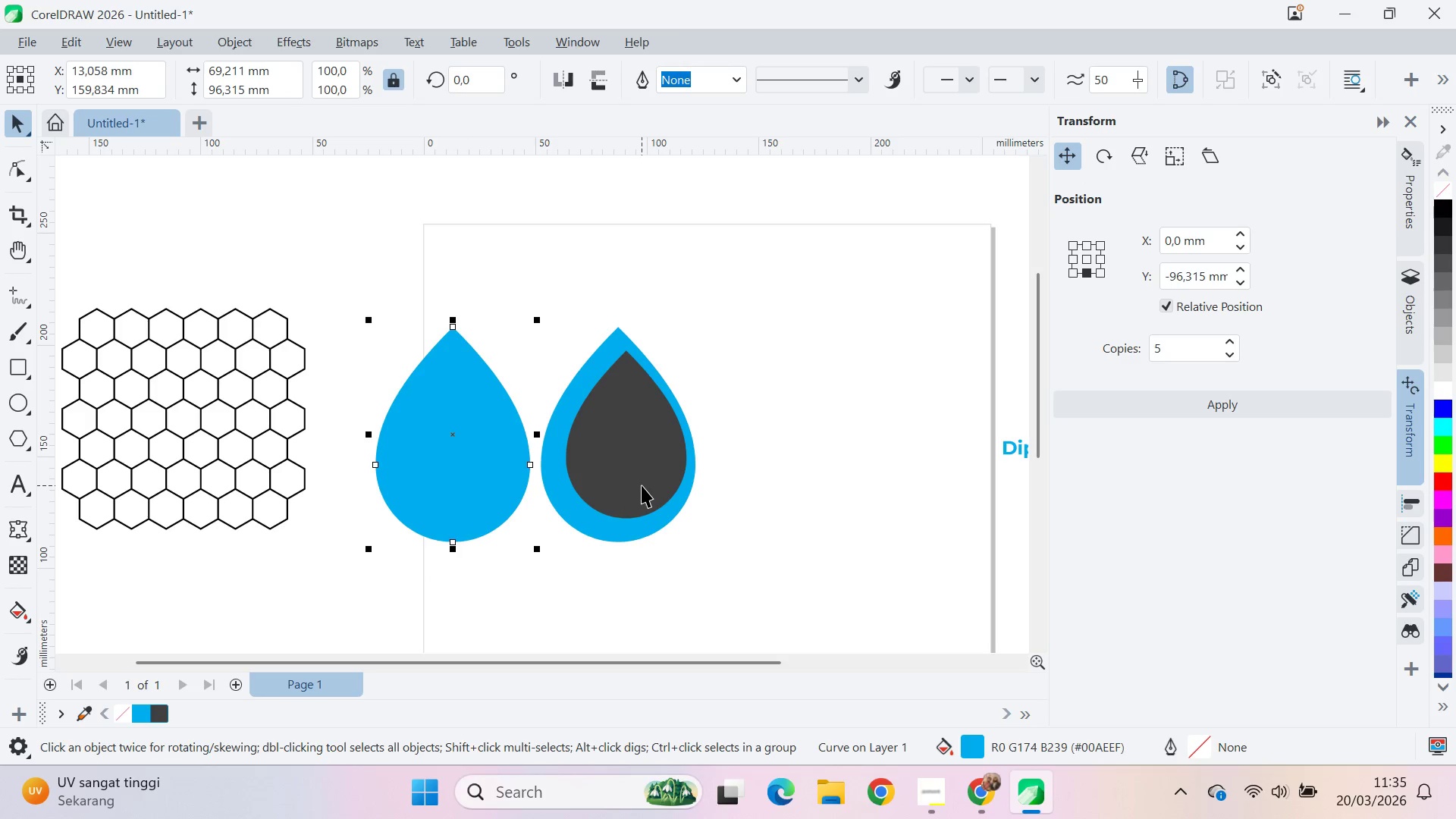 
left_click([642, 485])
 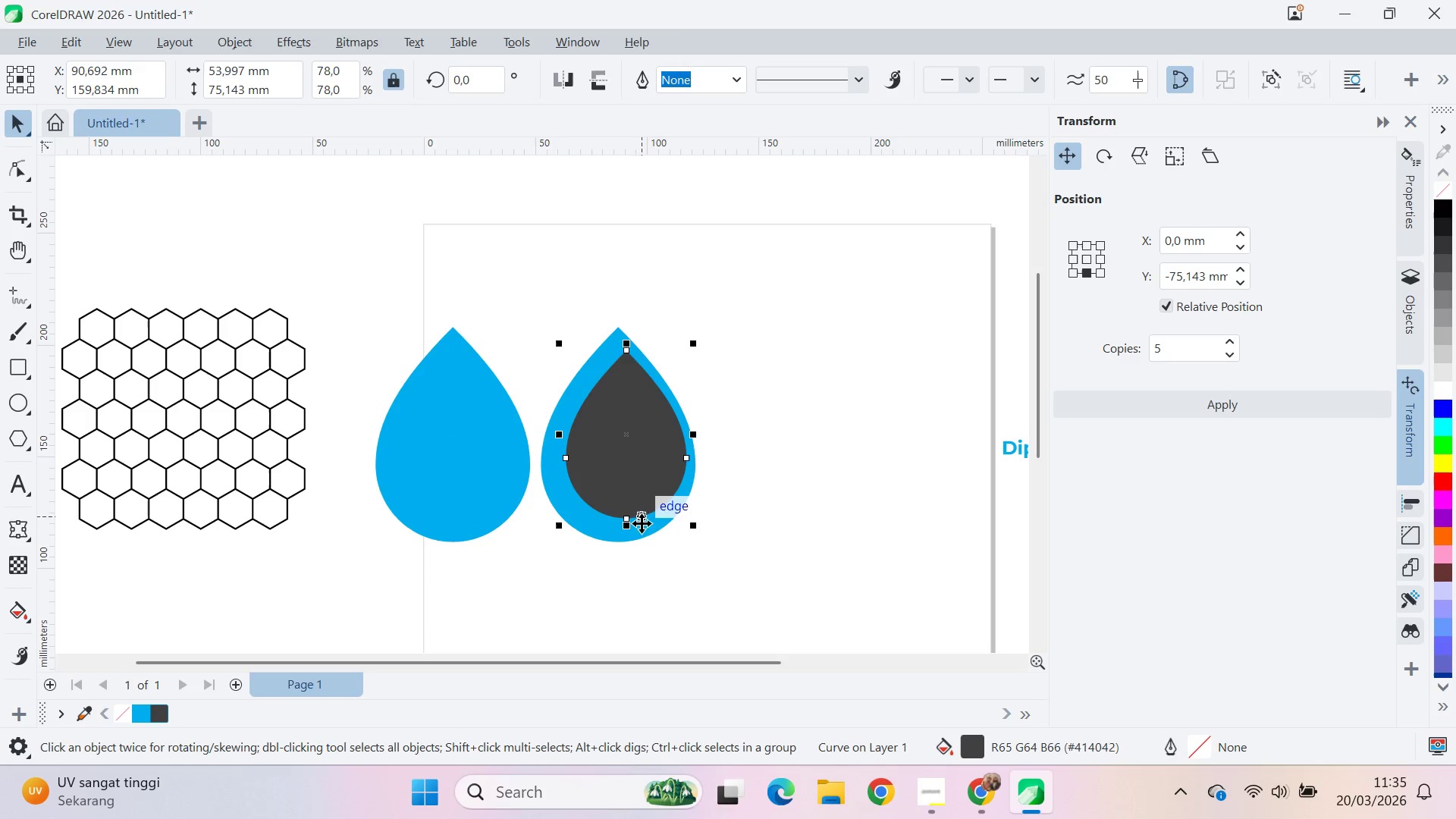 
hold_key(key=ShiftLeft, duration=0.98)
left_click([642, 548])
 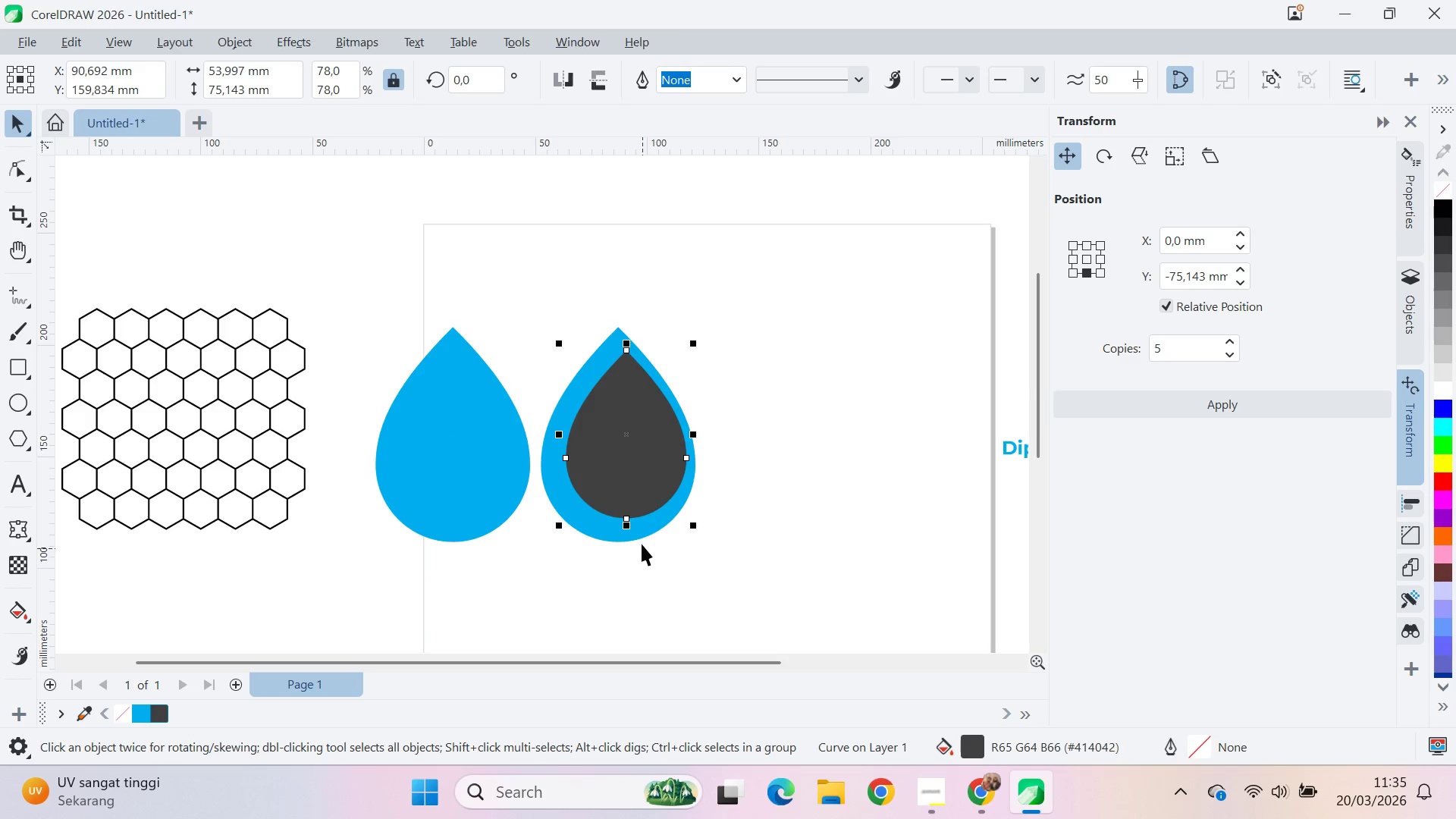 
double_click([642, 535])
 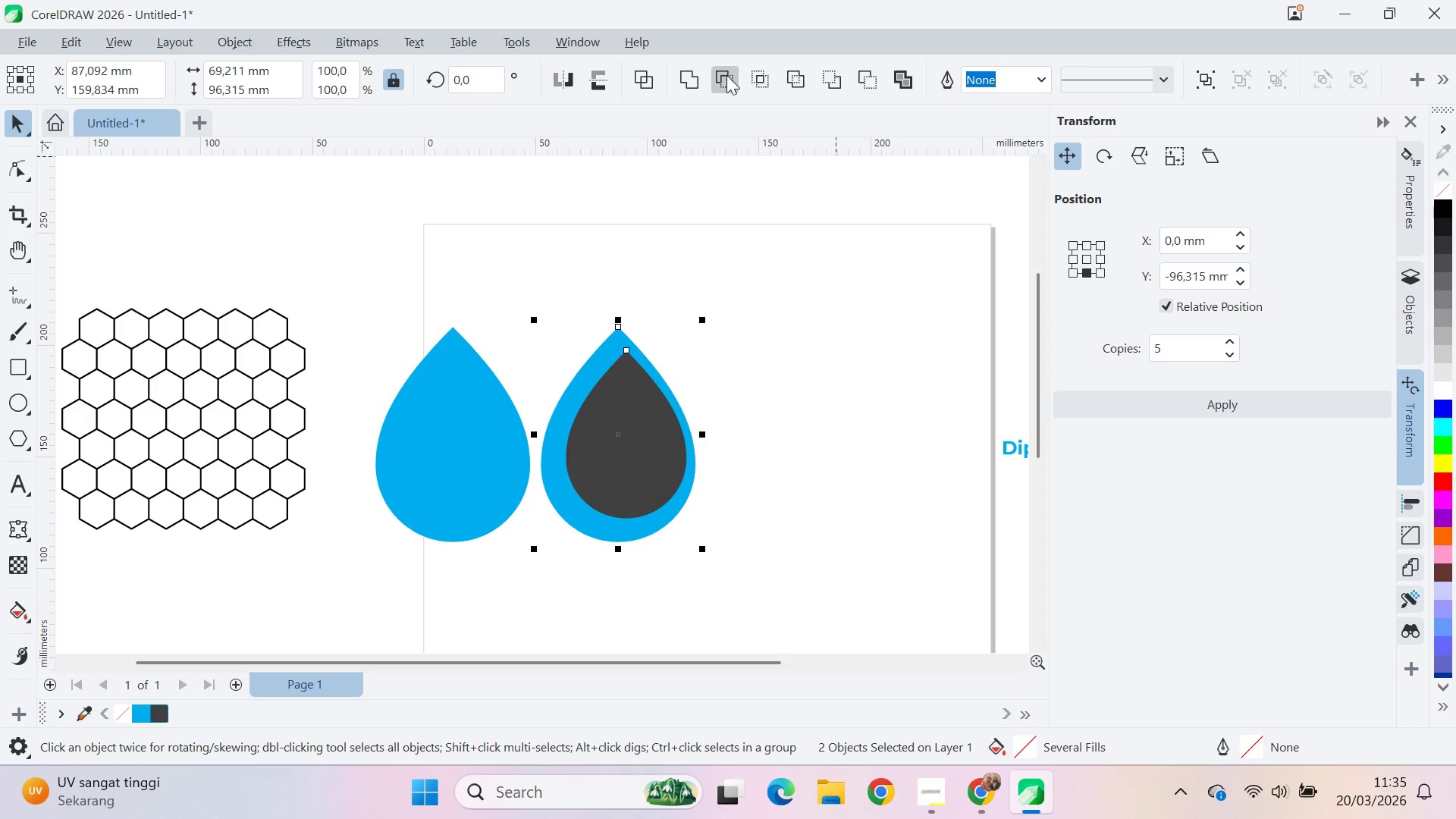 
left_click([727, 77])
 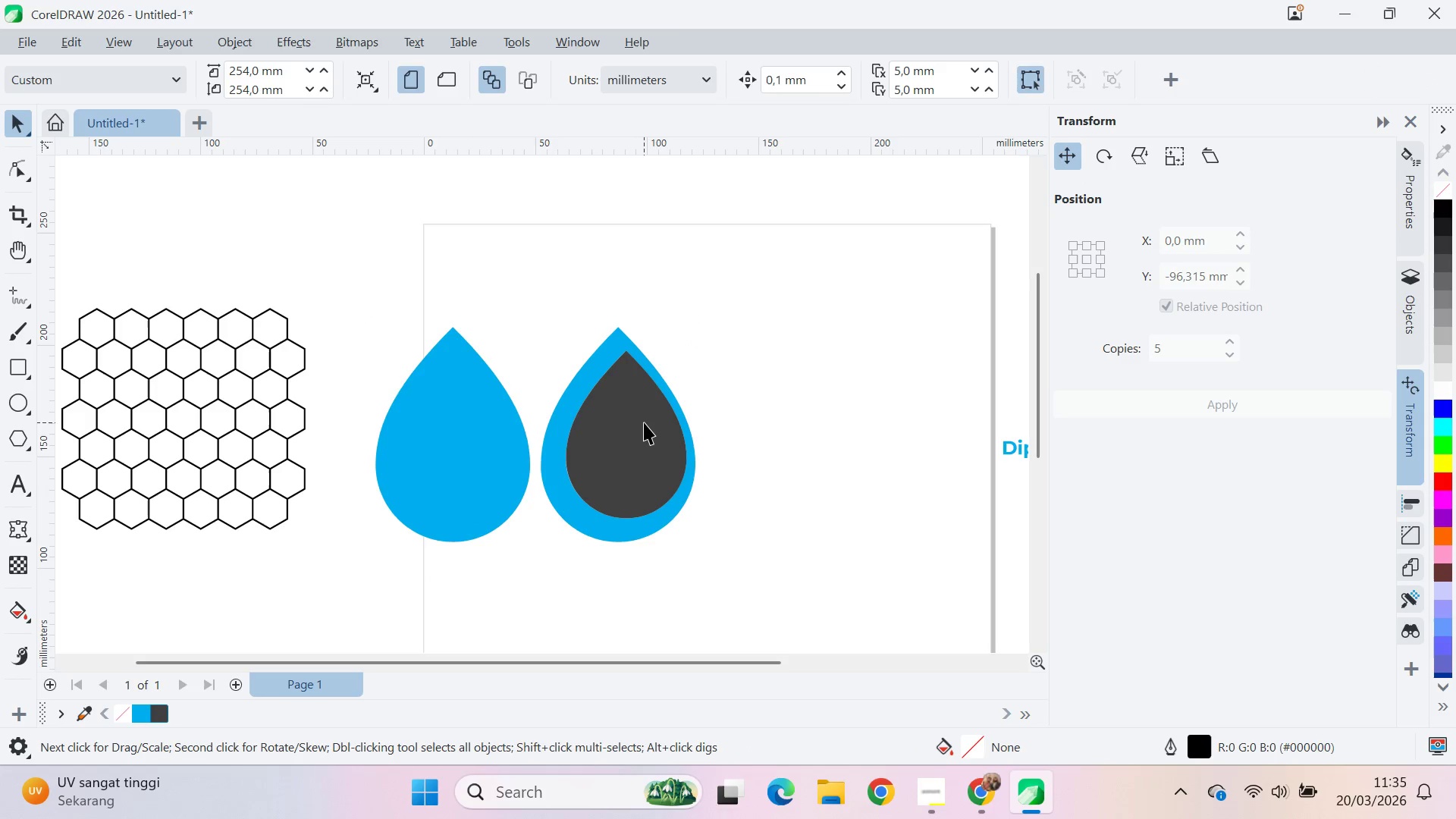 
triple_click([643, 422])
 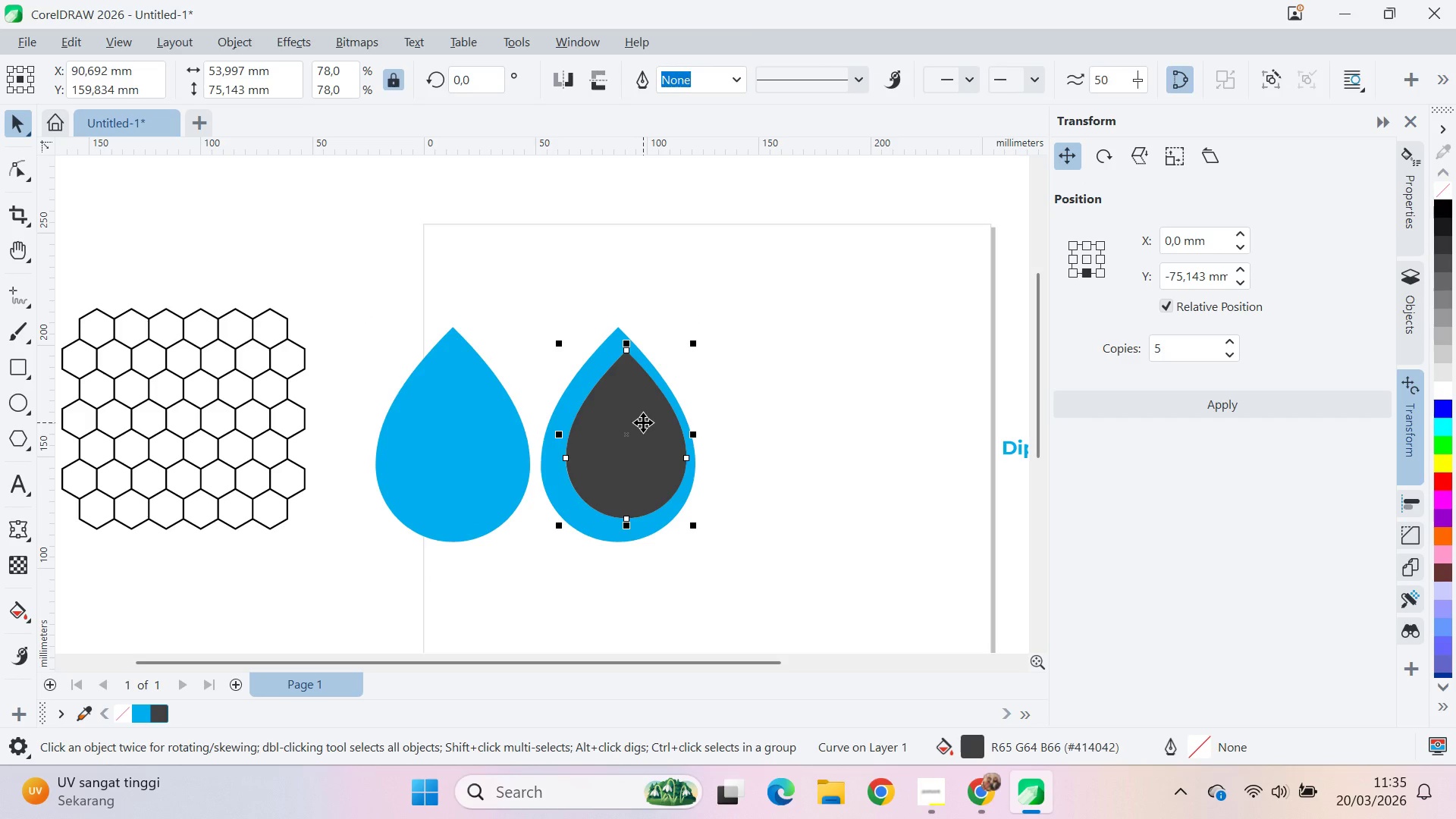 
key(Delete)
 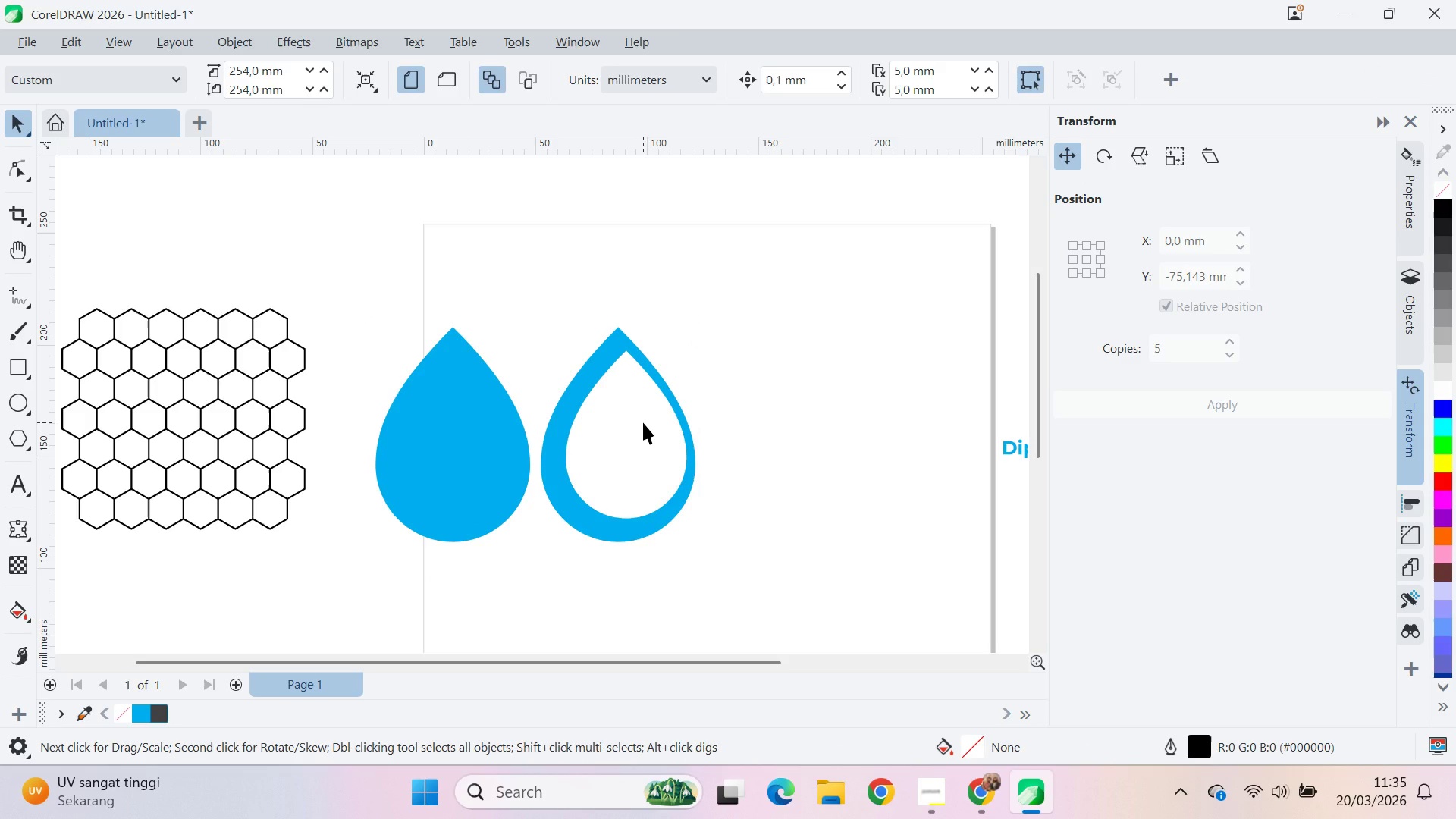 
wait(8.14)
 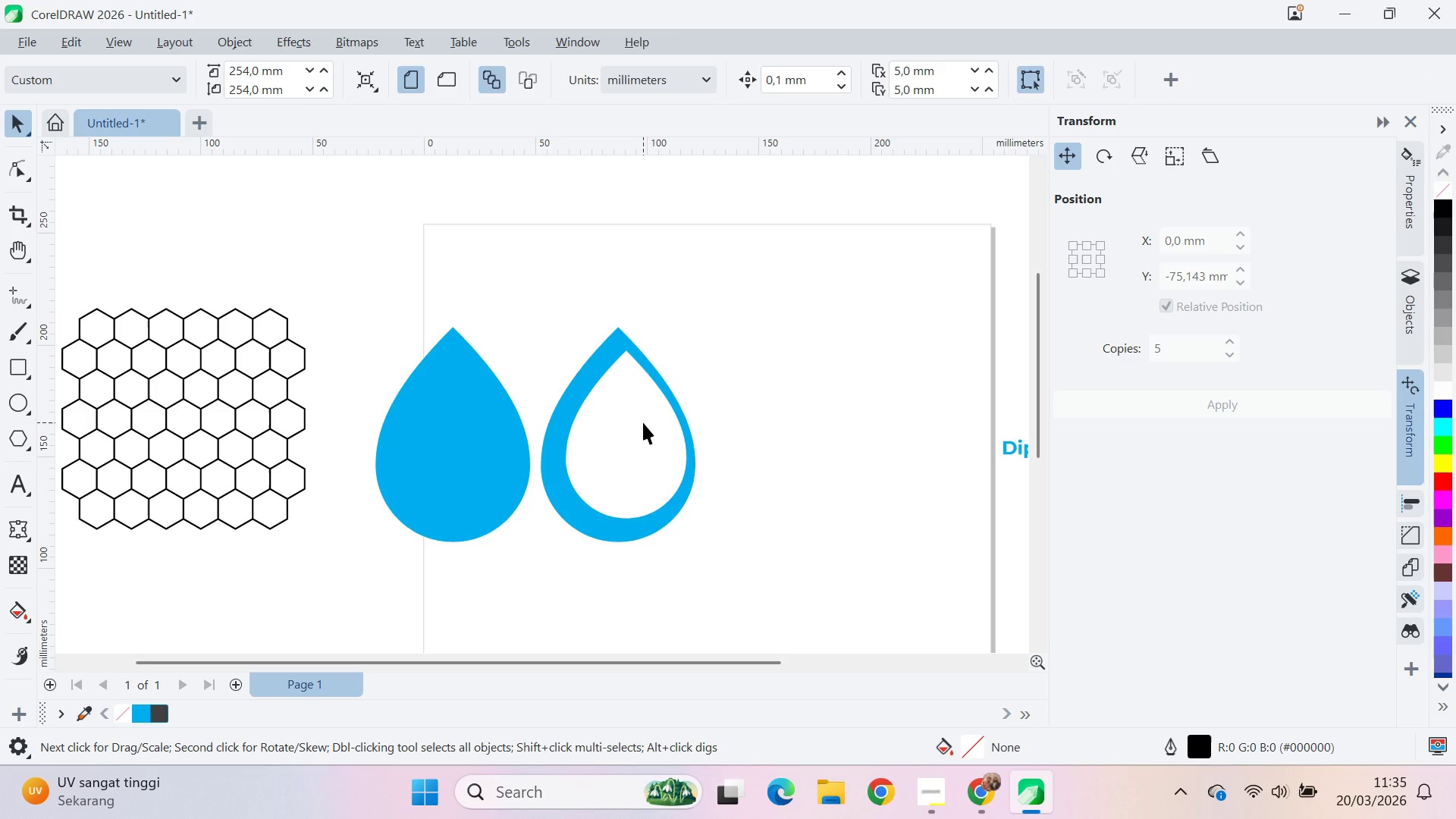 
left_click([14, 297])
 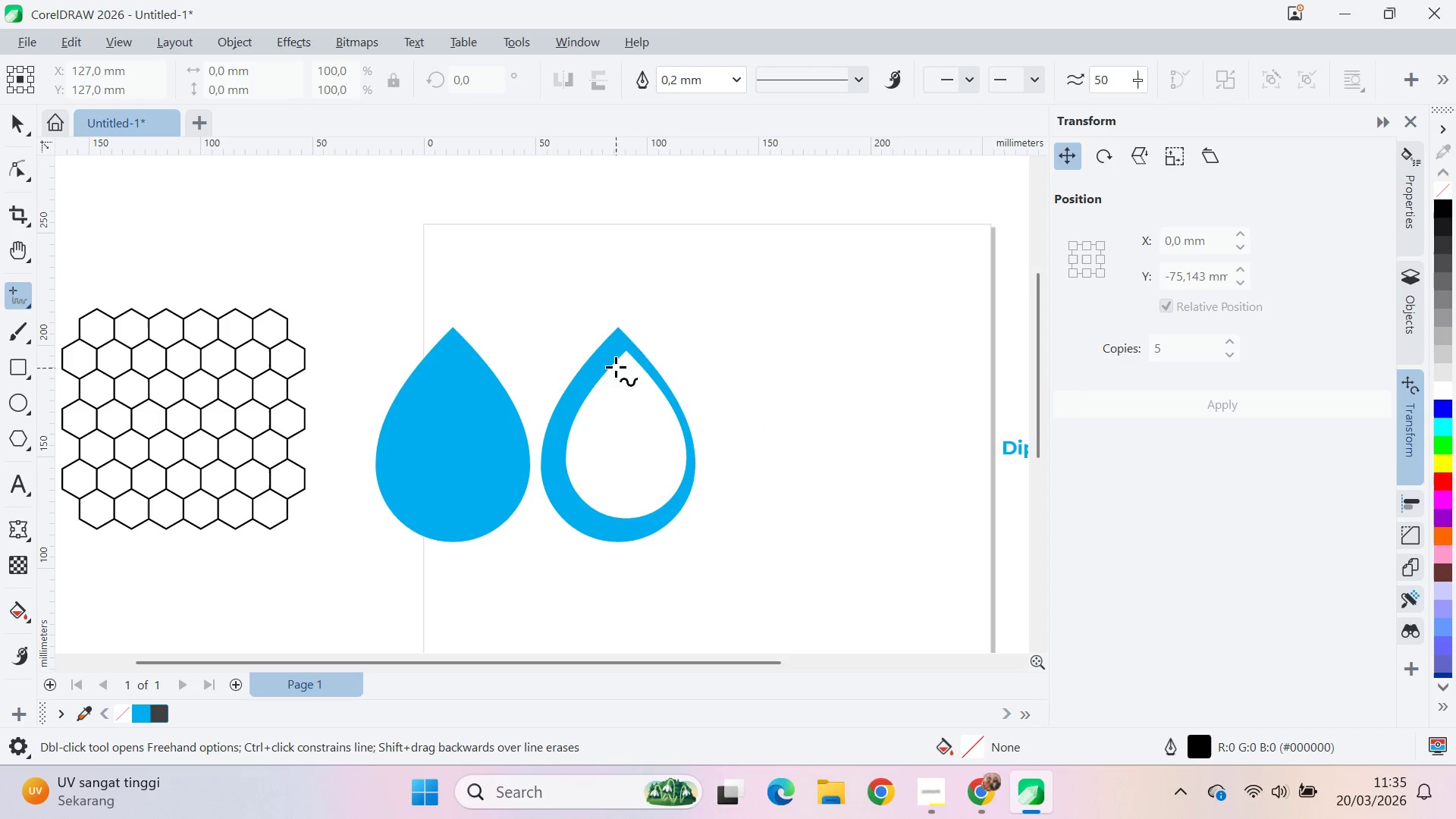 
left_click([613, 363])
 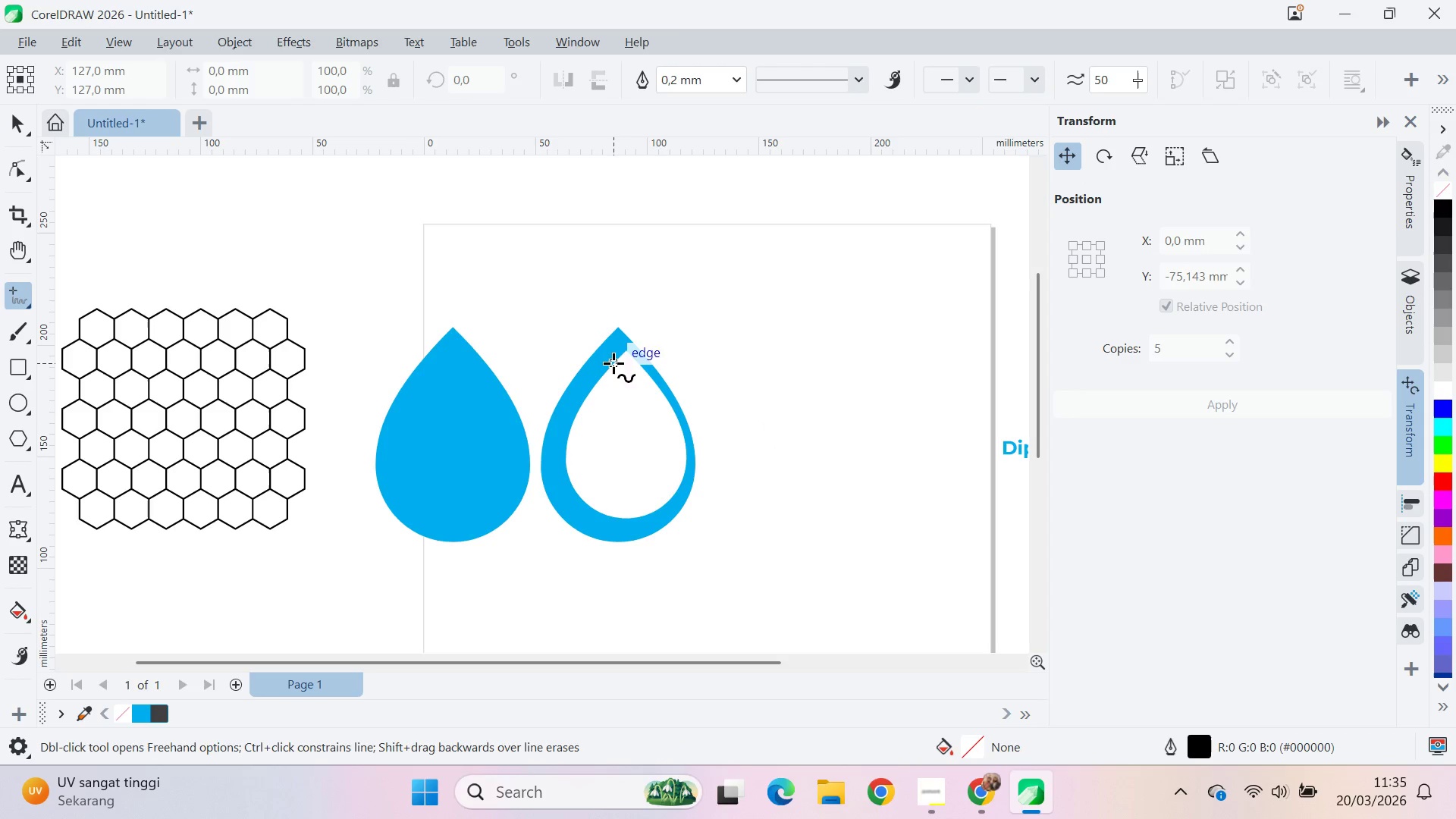 
hold_key(key=ShiftLeft, duration=1.5)
 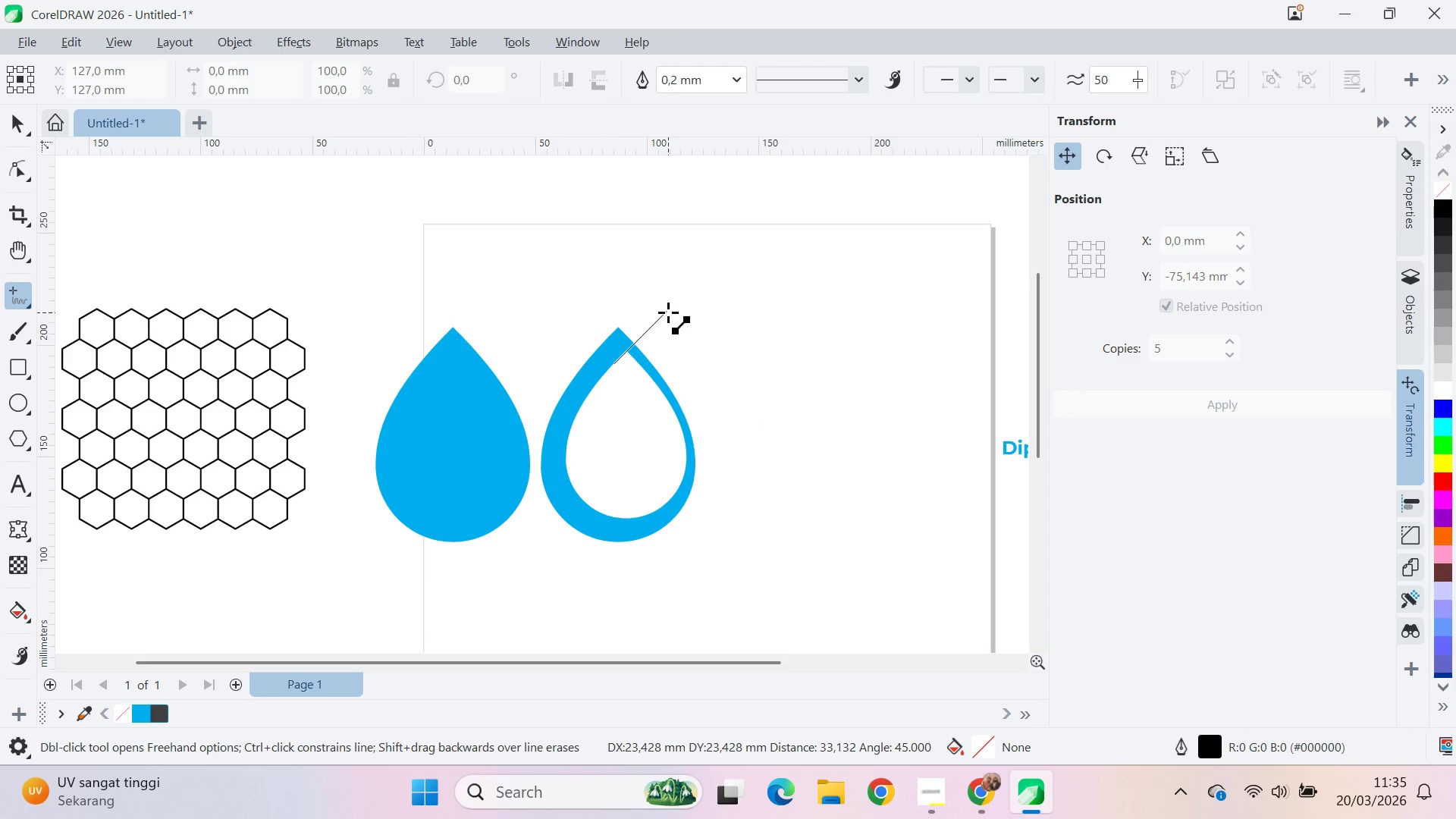 
hold_key(key=ShiftLeft, duration=0.94)
left_click([668, 312])
 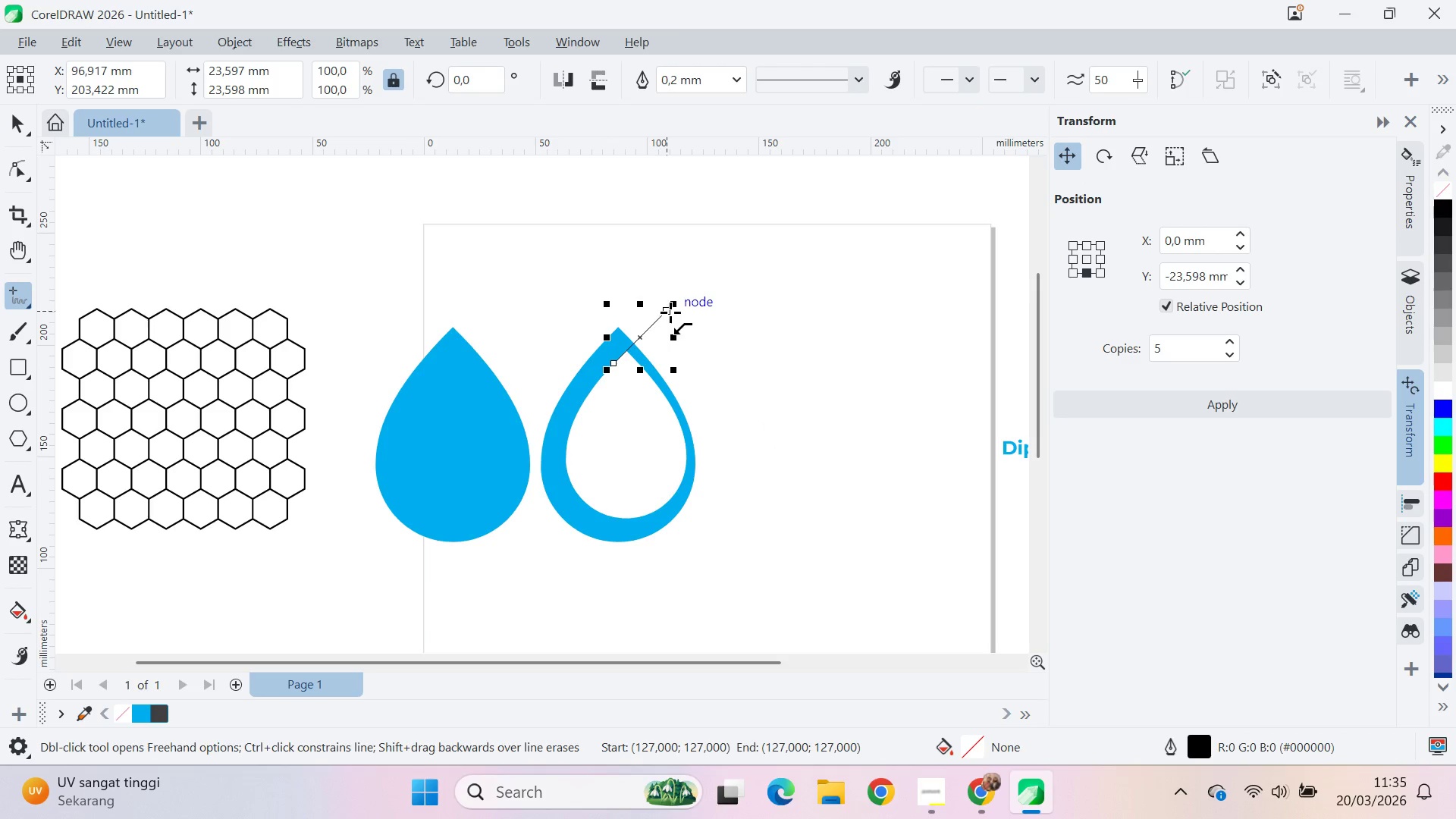 
left_click([670, 312])
 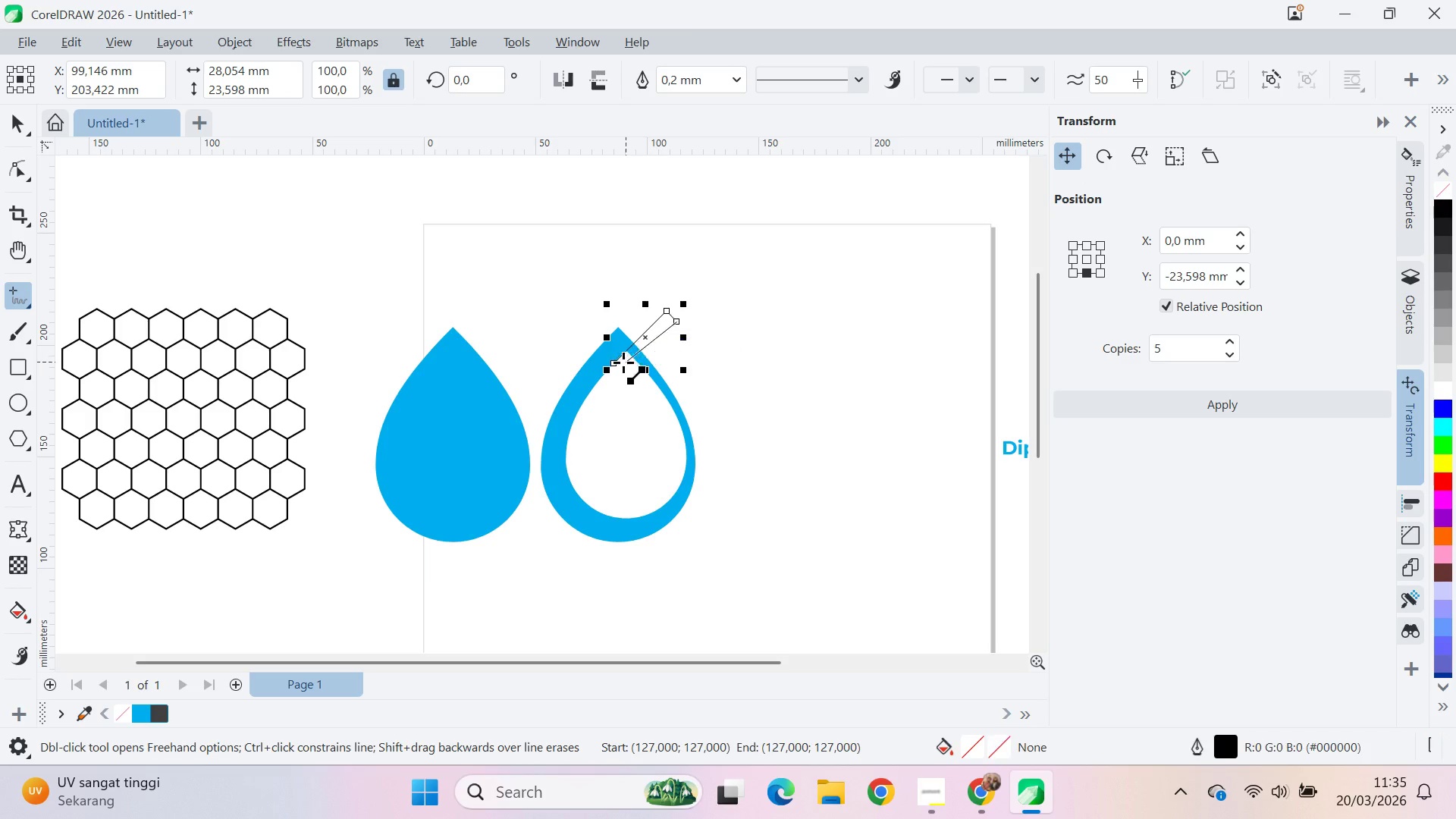 
left_click([615, 363])
 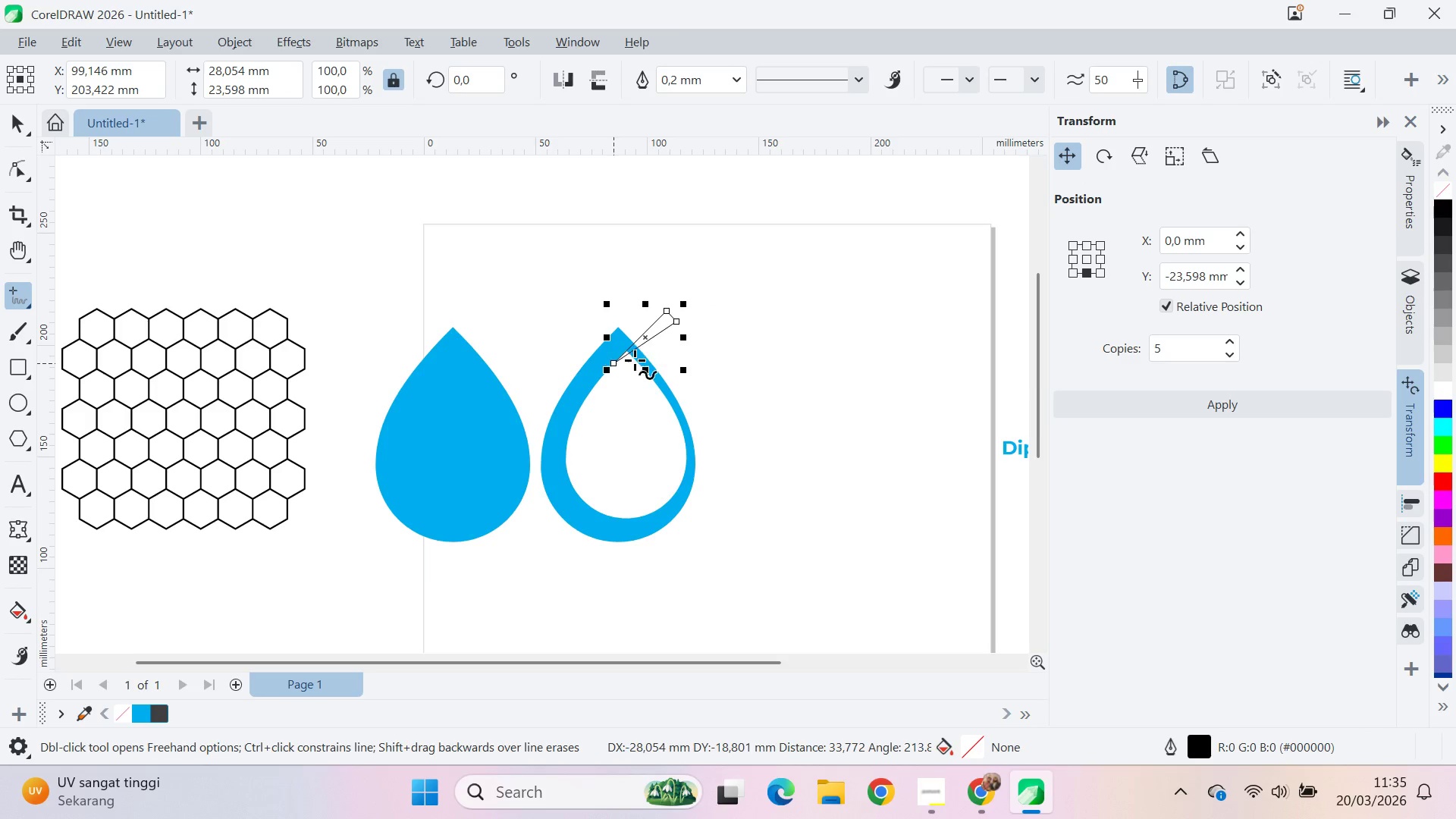 
key(V)
 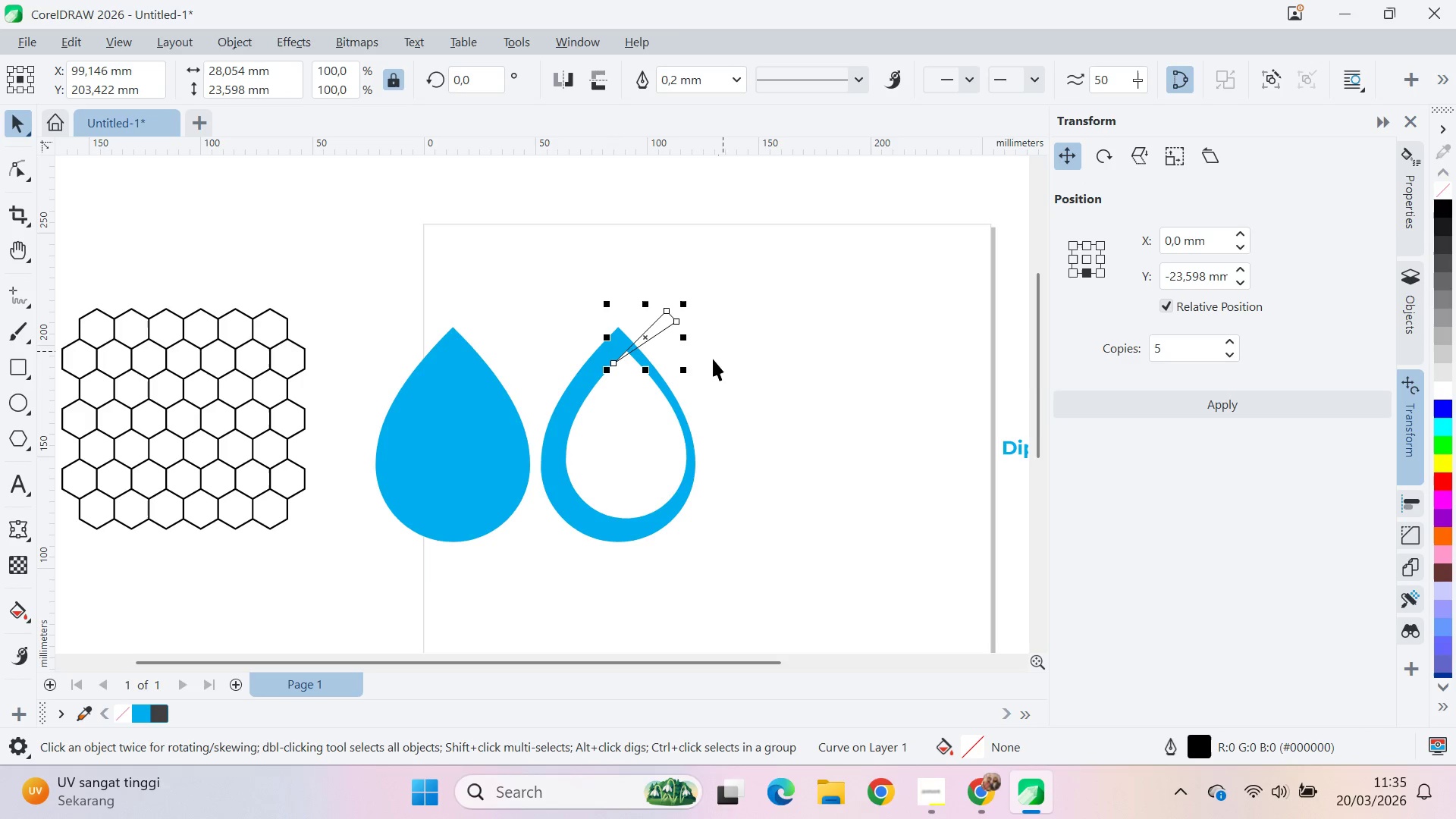 
hold_key(key=ShiftLeft, duration=0.69)
 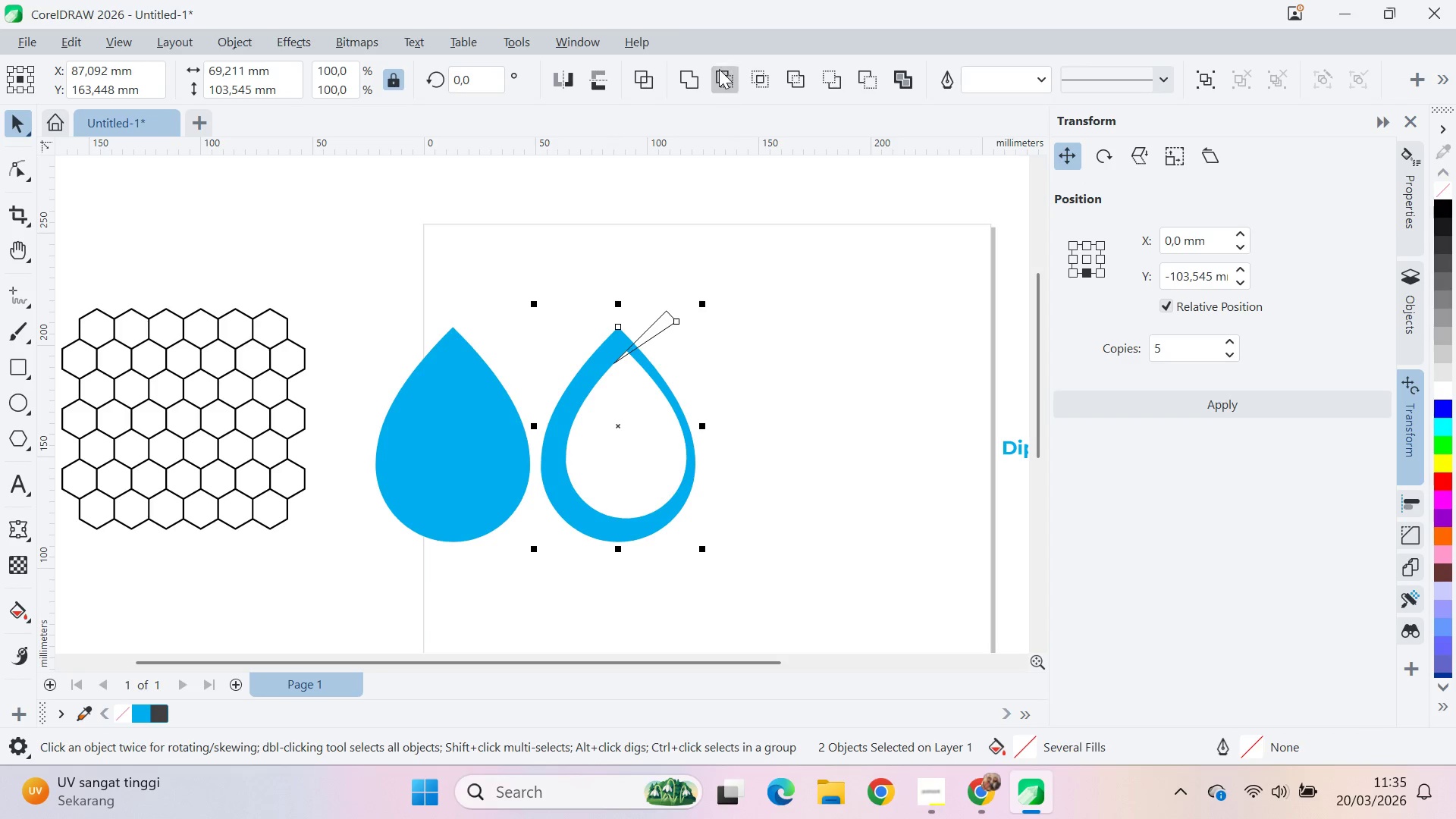 
left_click([720, 67])
 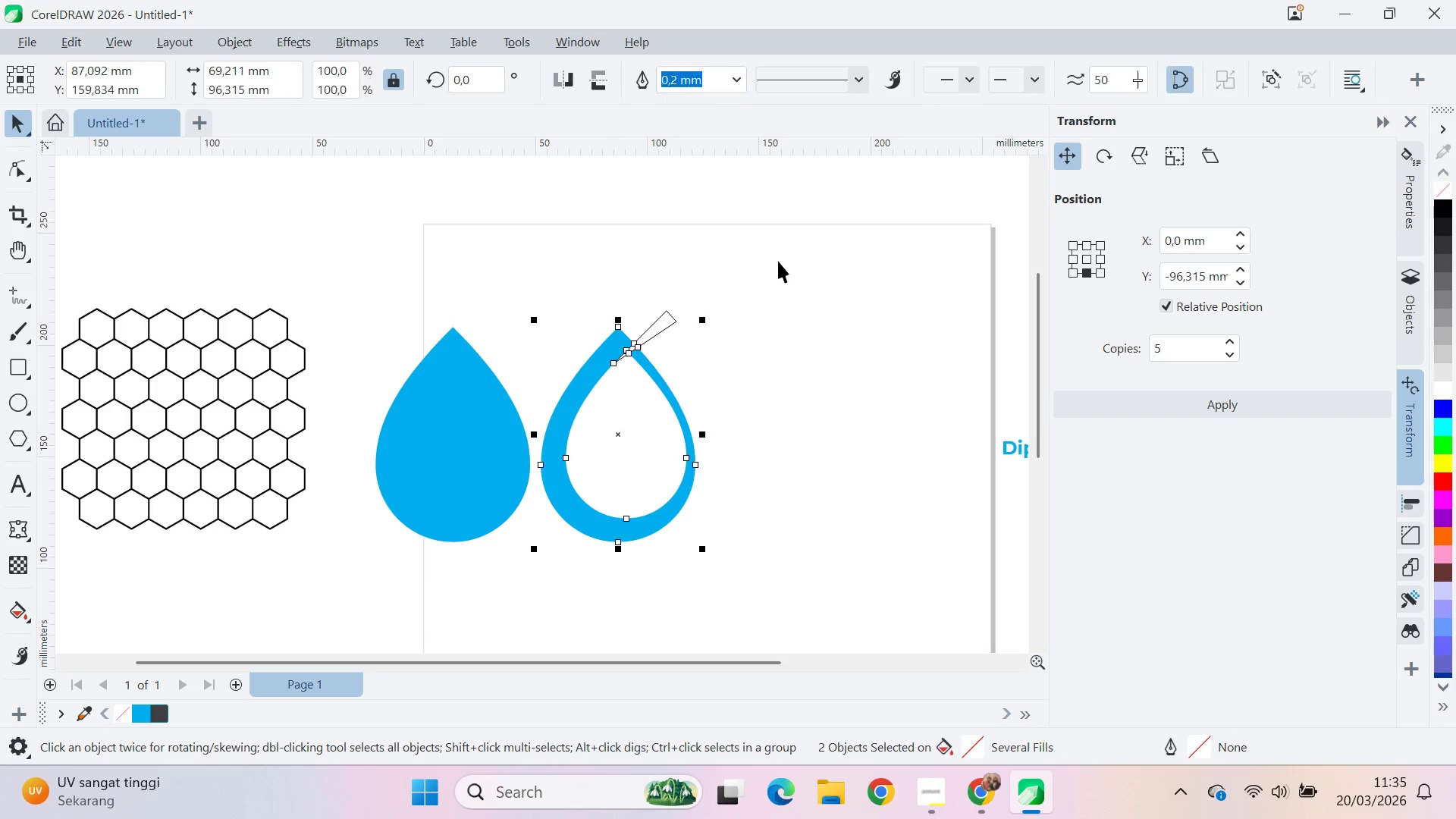 
left_click_drag(start_coordinate=[783, 269], to_coordinate=[775, 274])
 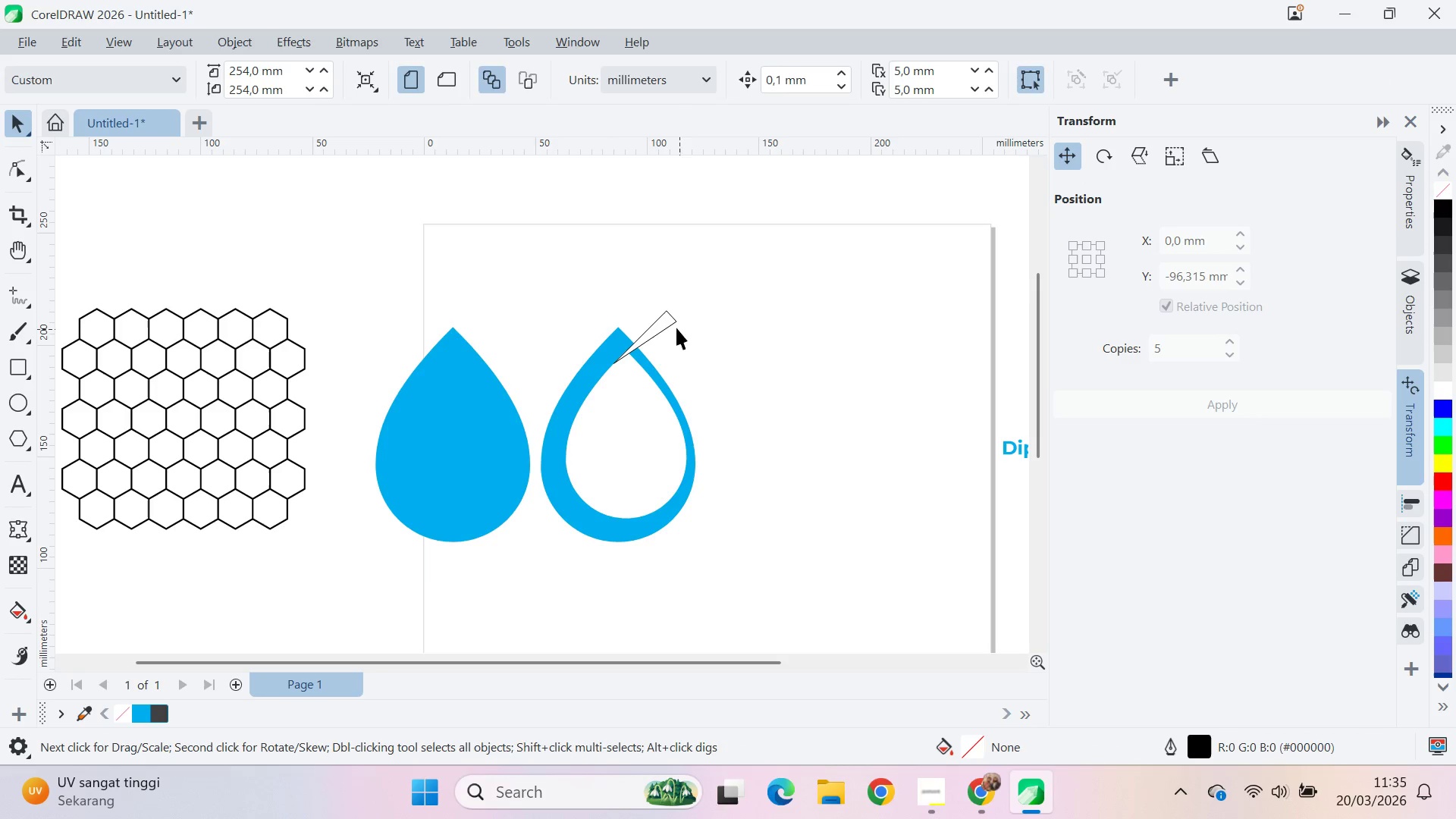 
left_click([670, 321])
 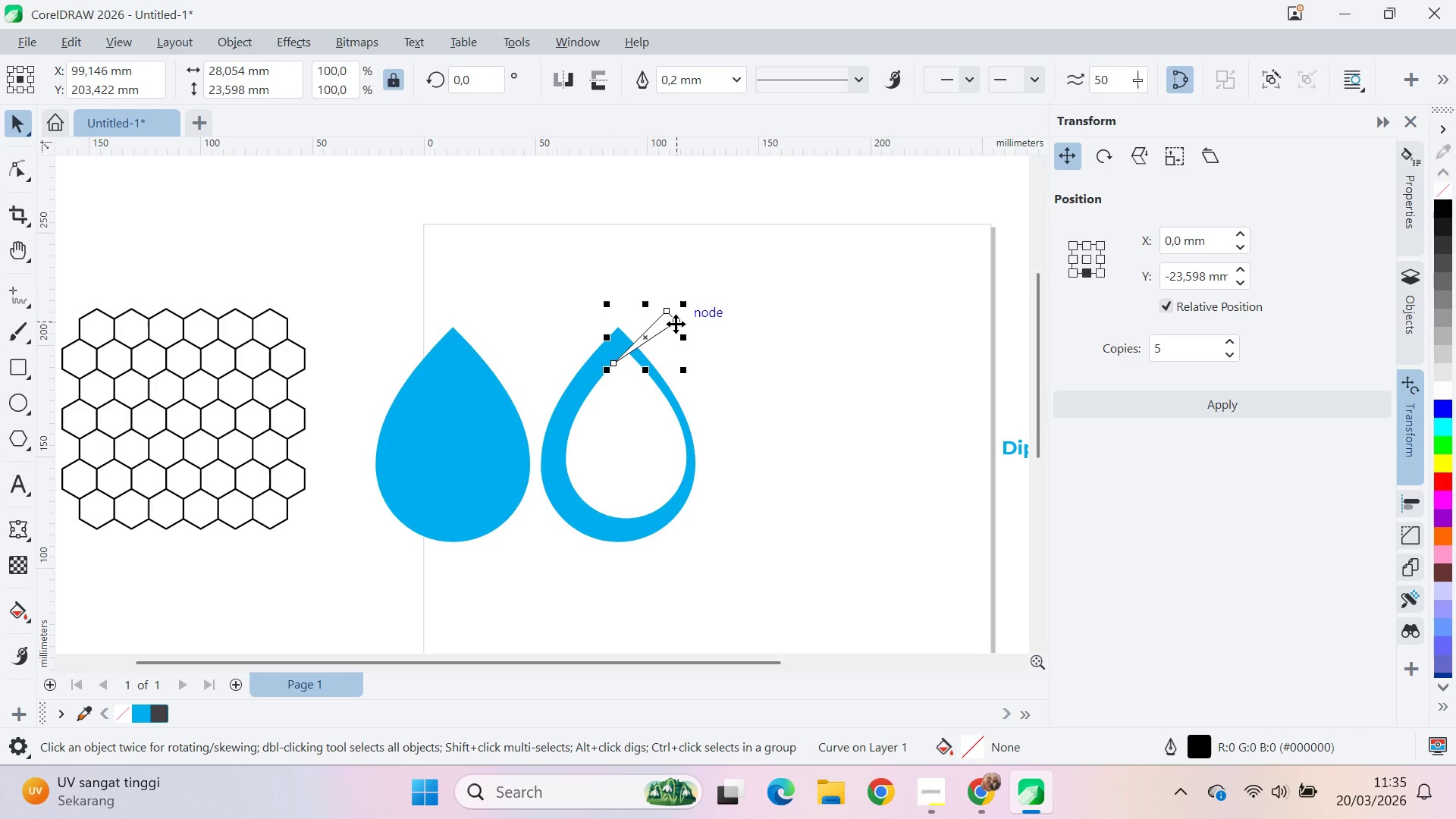 
key(Delete)
 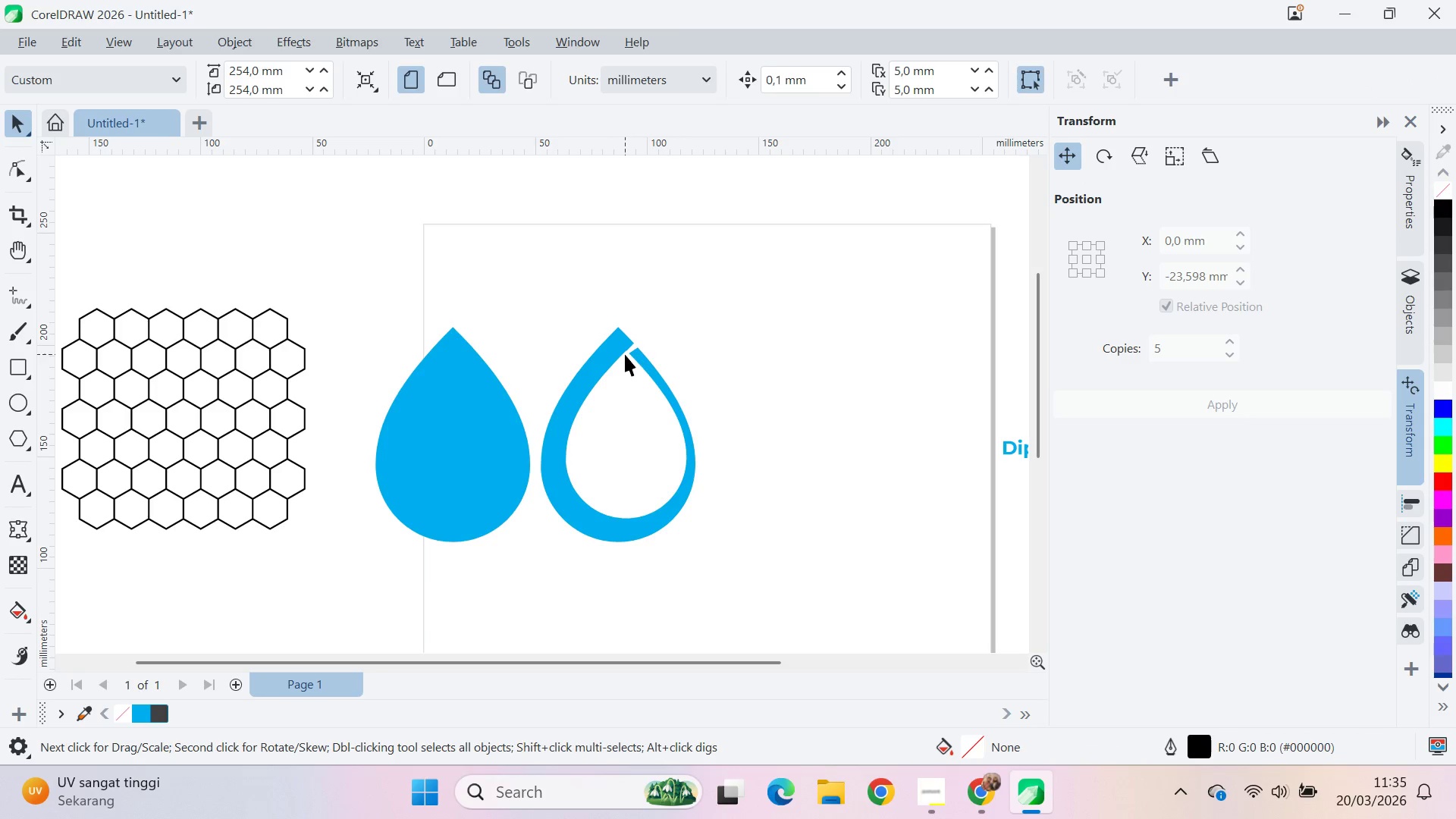 
left_click([619, 354])
 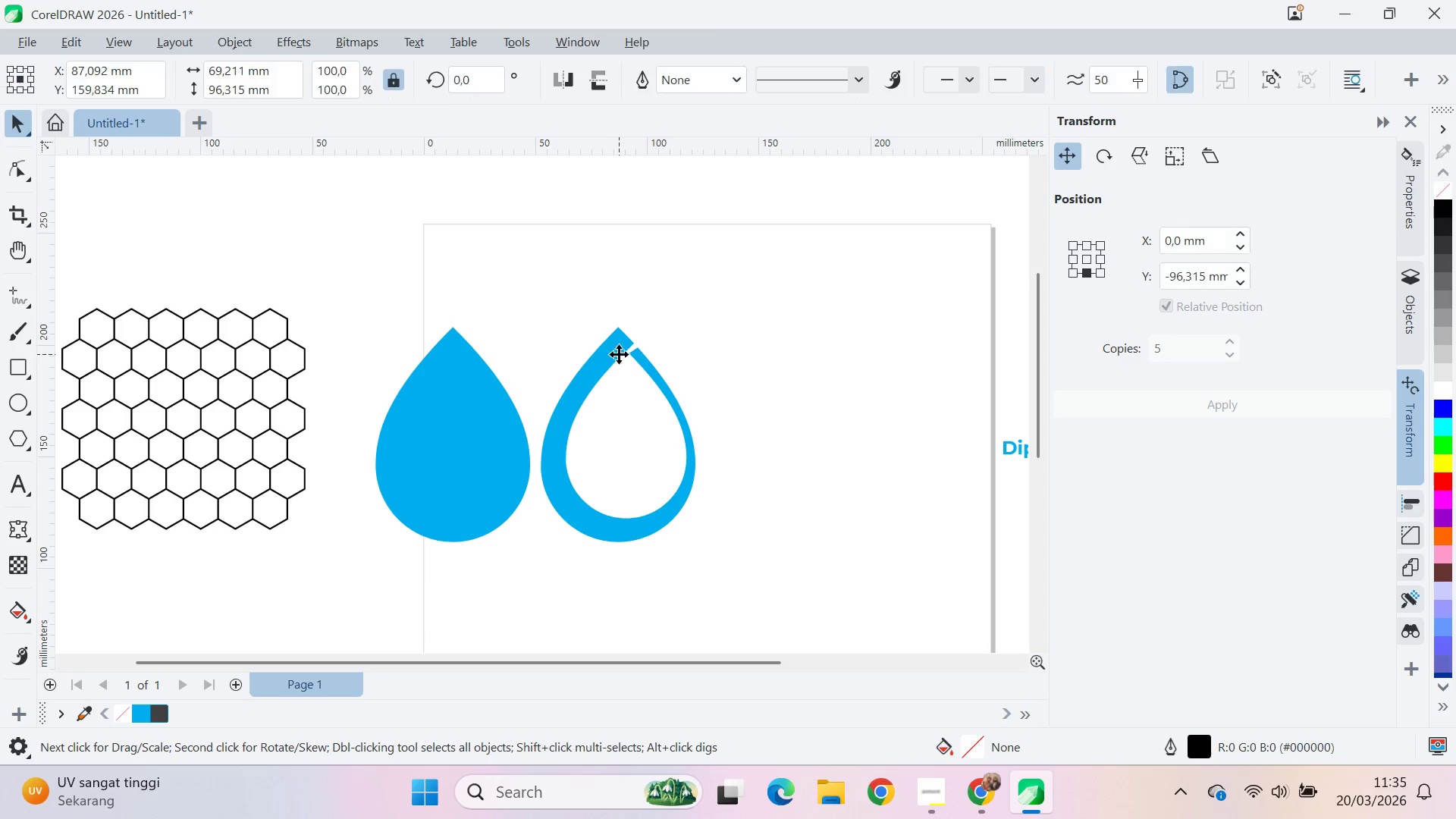 
key(A)
 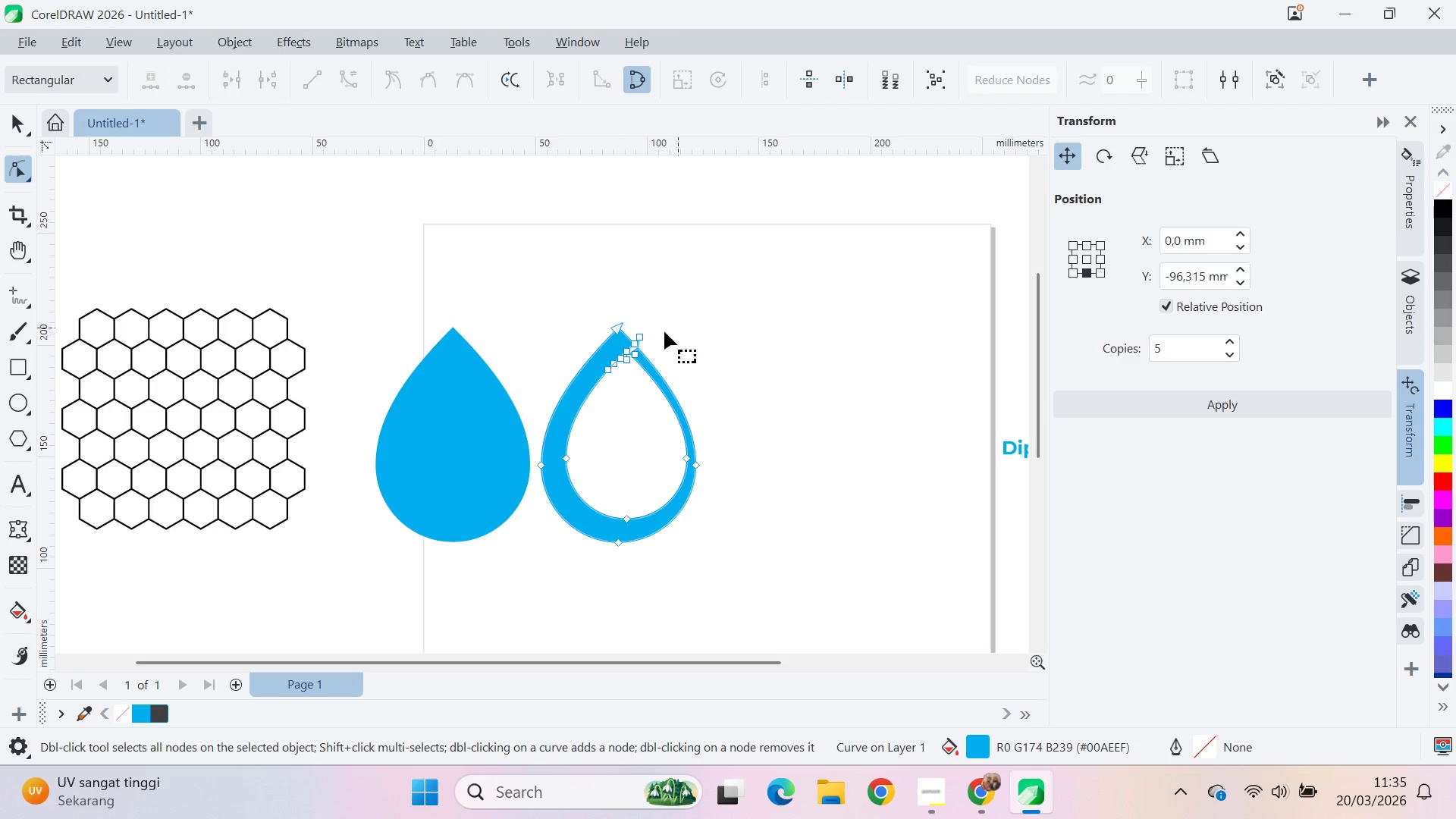 
key(Control+ControlLeft)
 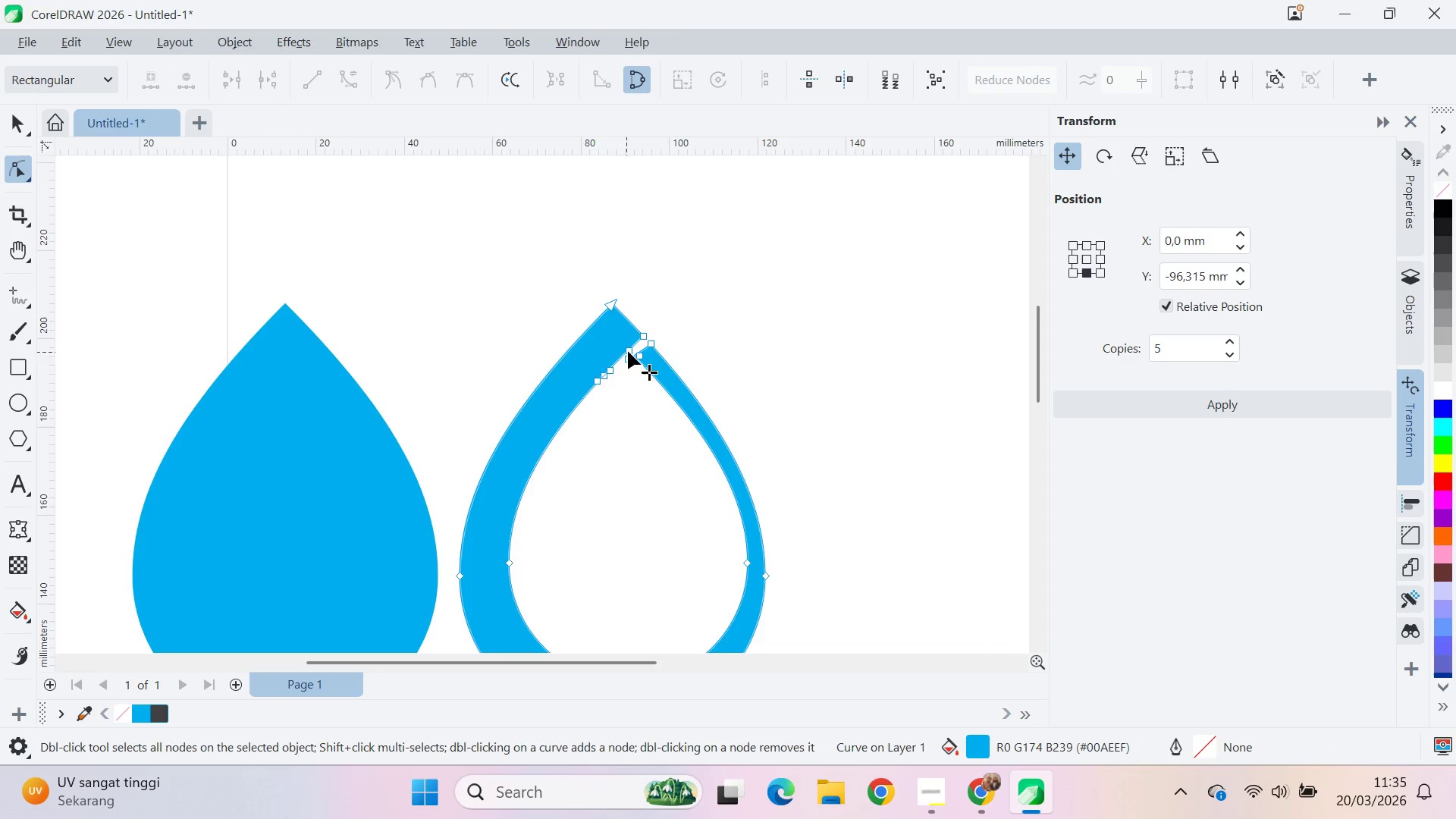 
key(Control+A)
 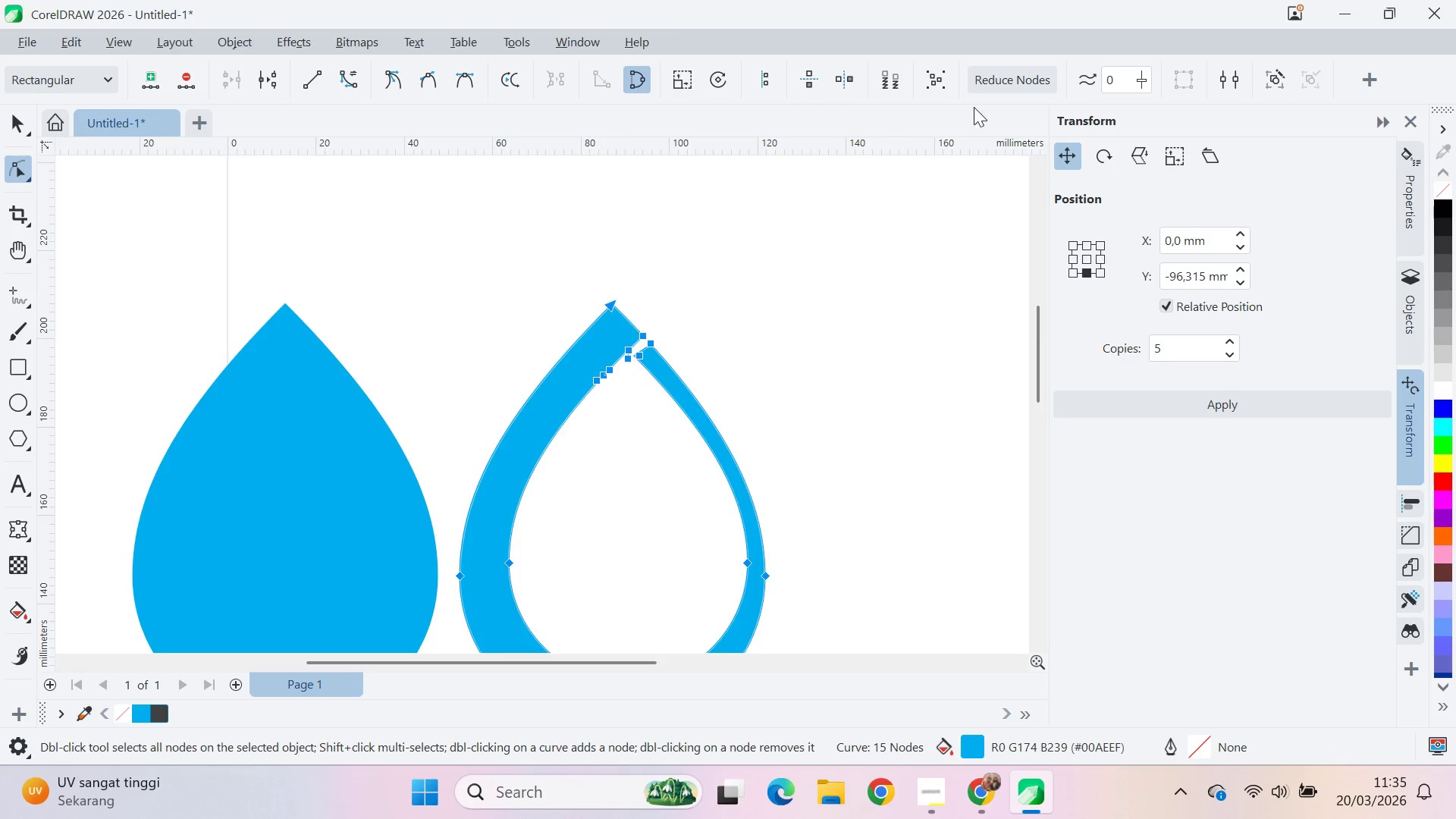 
scroll: coordinate [626, 352], scroll_direction: up, amount: 5.0
 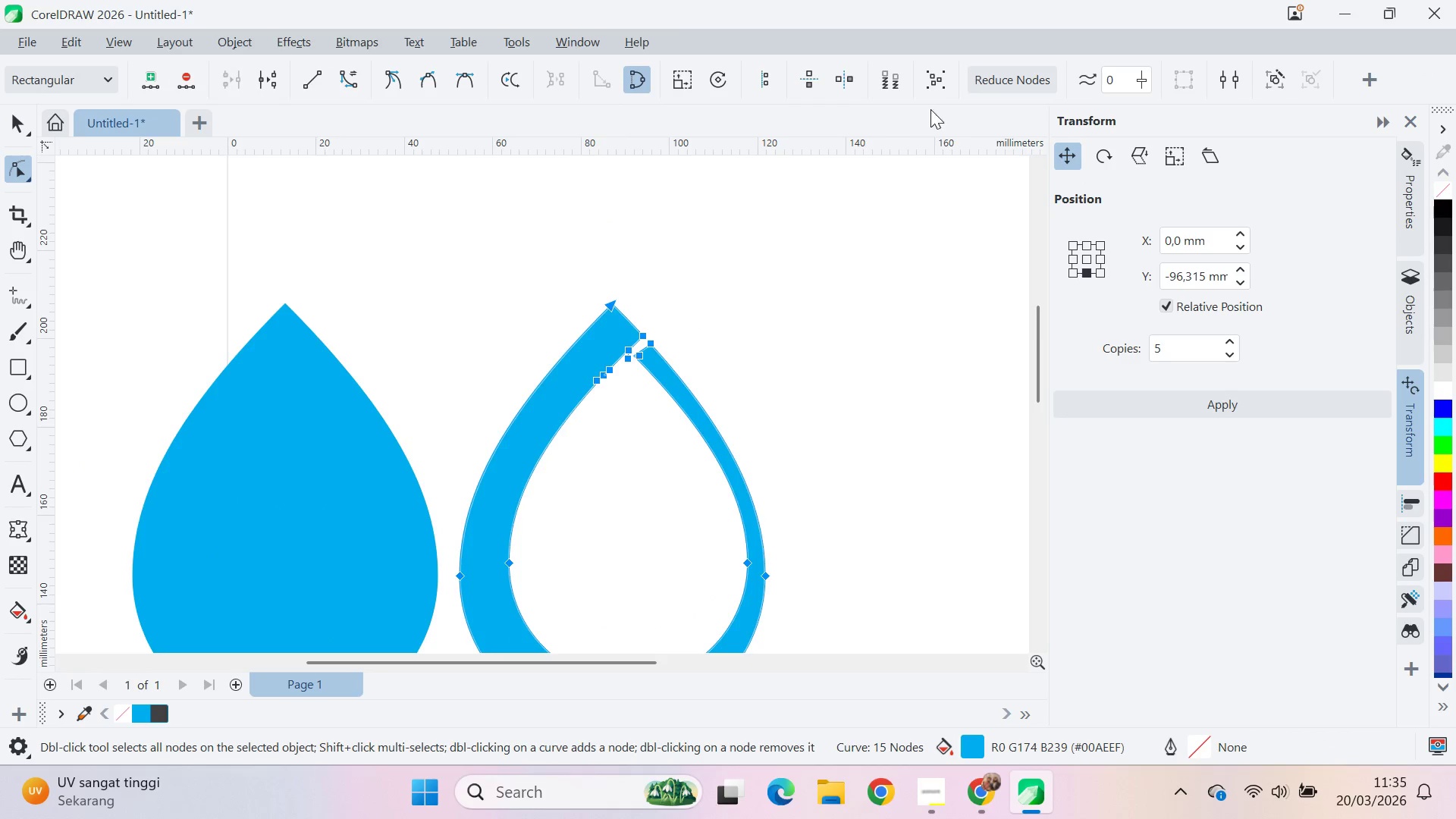 
left_click_drag(start_coordinate=[1003, 94], to_coordinate=[1005, 89])
 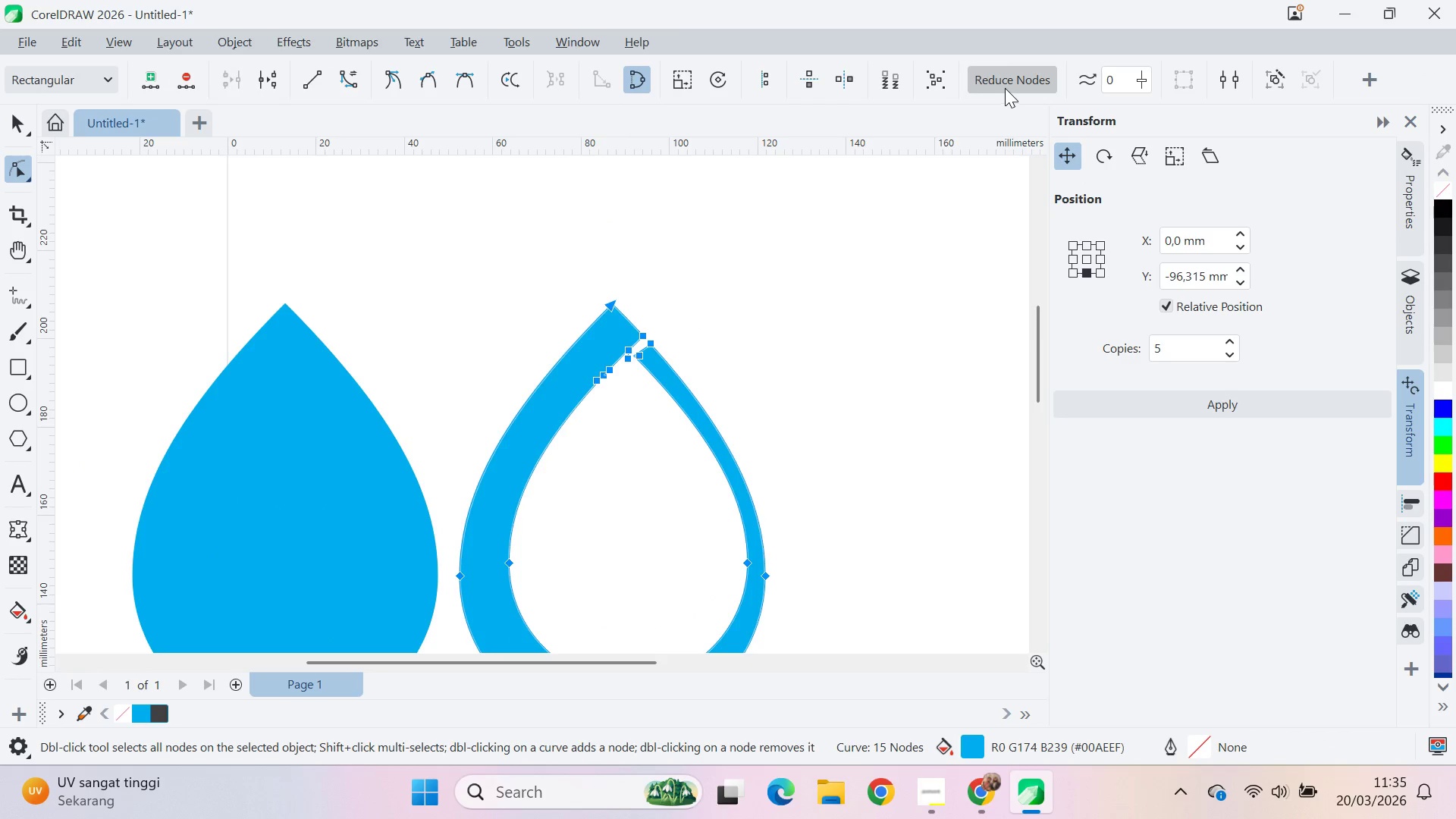 
left_click_drag(start_coordinate=[1005, 88], to_coordinate=[1006, 81])
 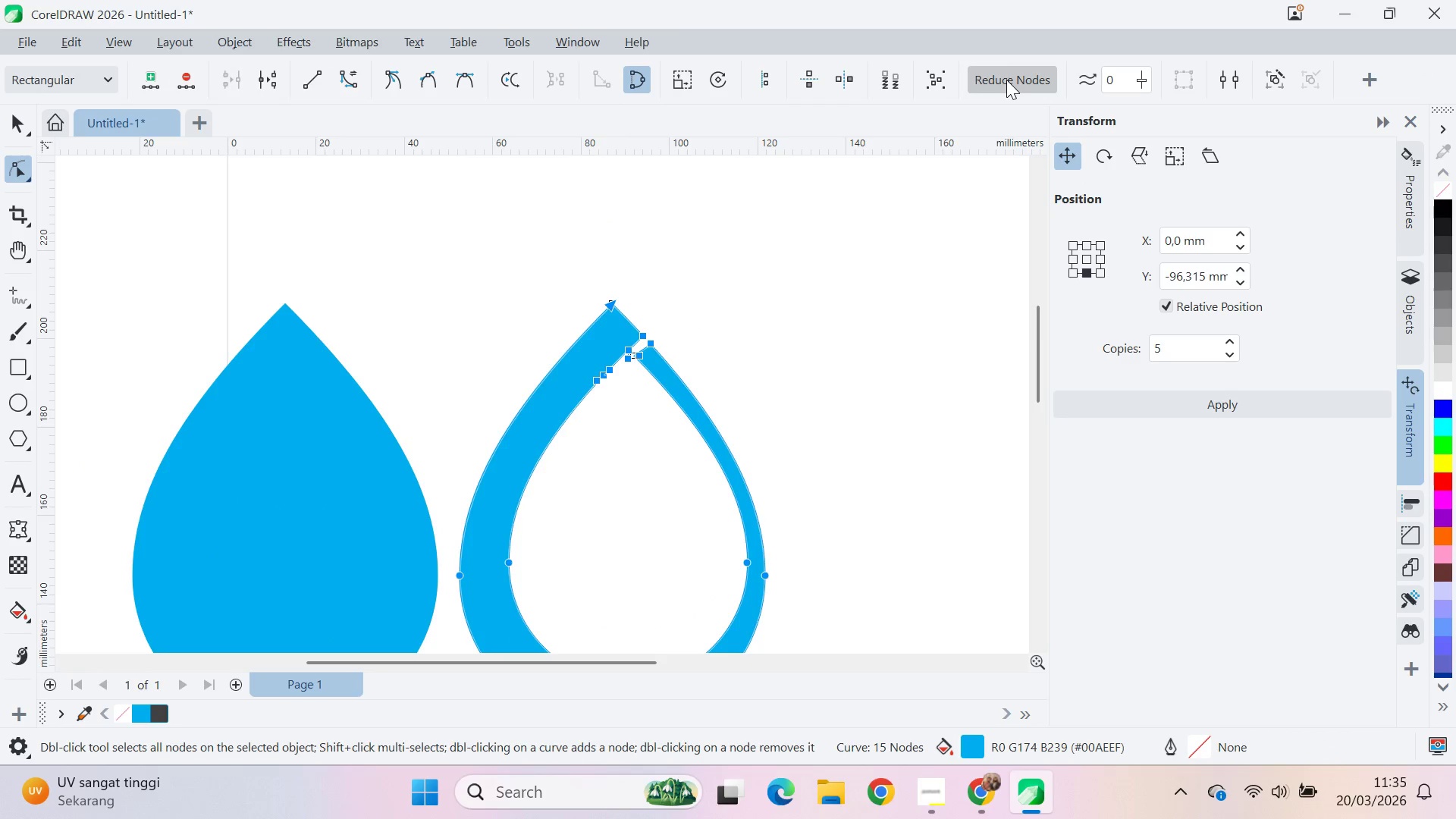 
left_click_drag(start_coordinate=[1006, 79], to_coordinate=[1006, 74])
 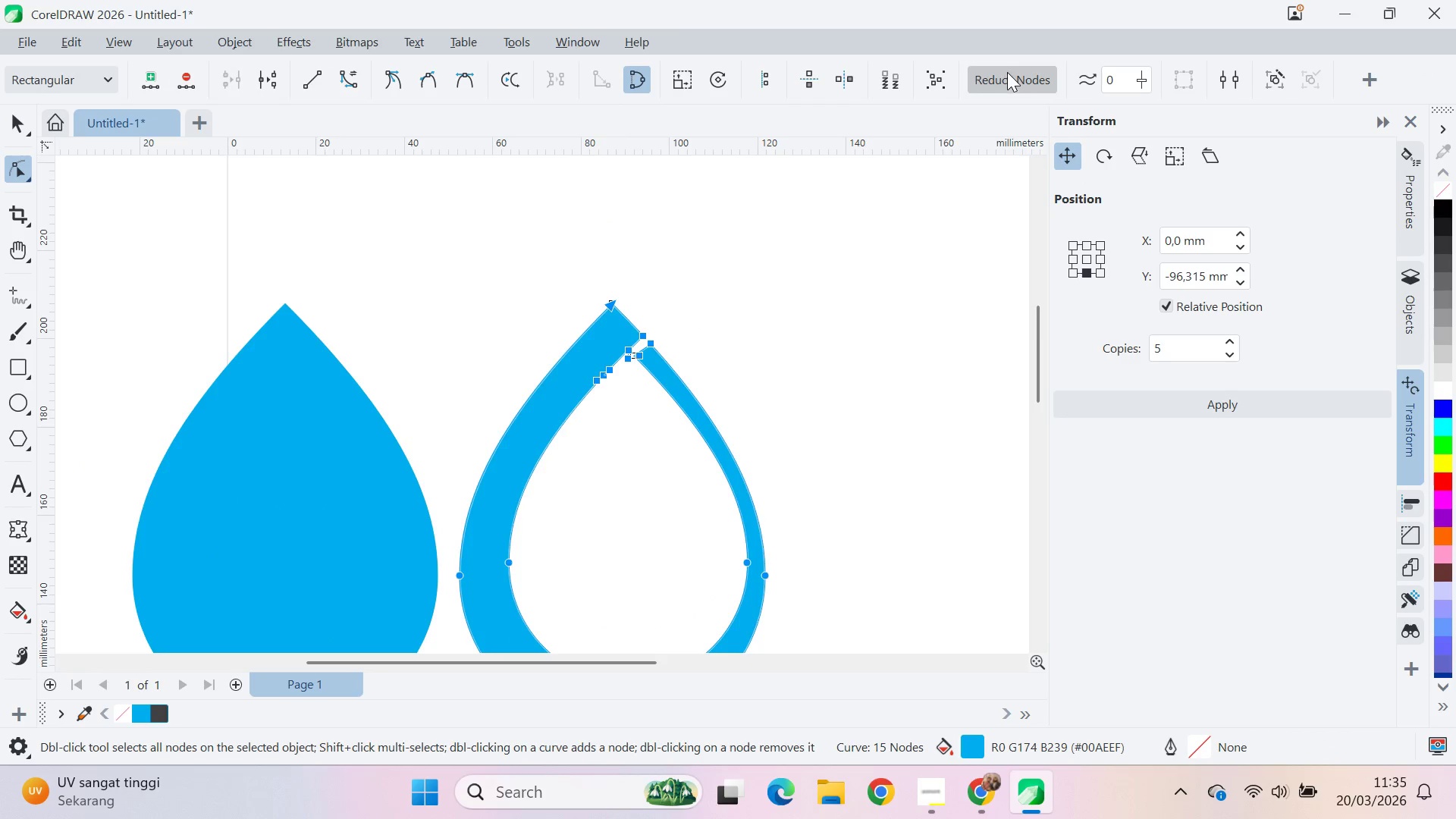 
triple_click([1007, 72])
 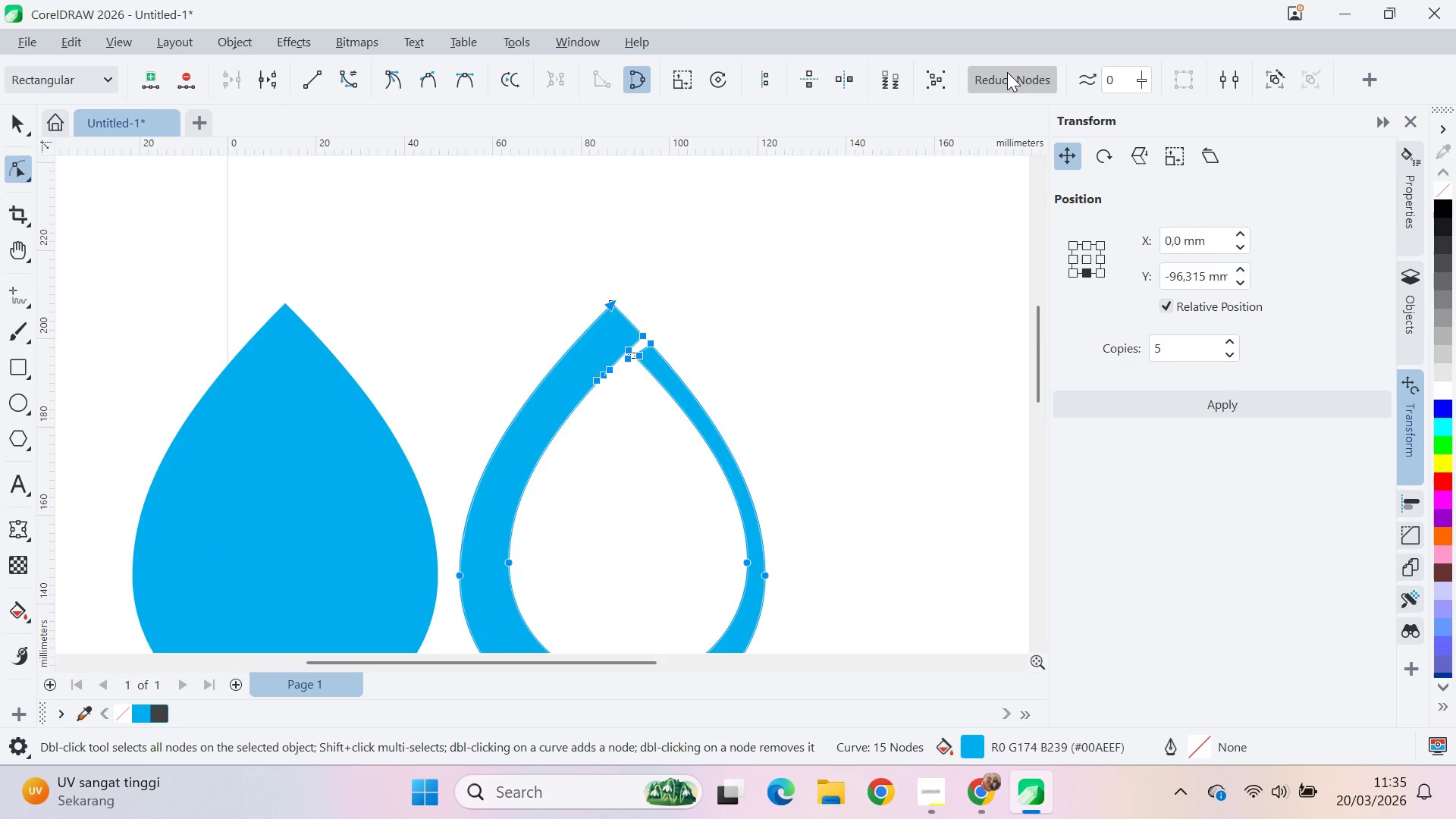 
left_click_drag(start_coordinate=[1007, 72], to_coordinate=[1006, 80])
 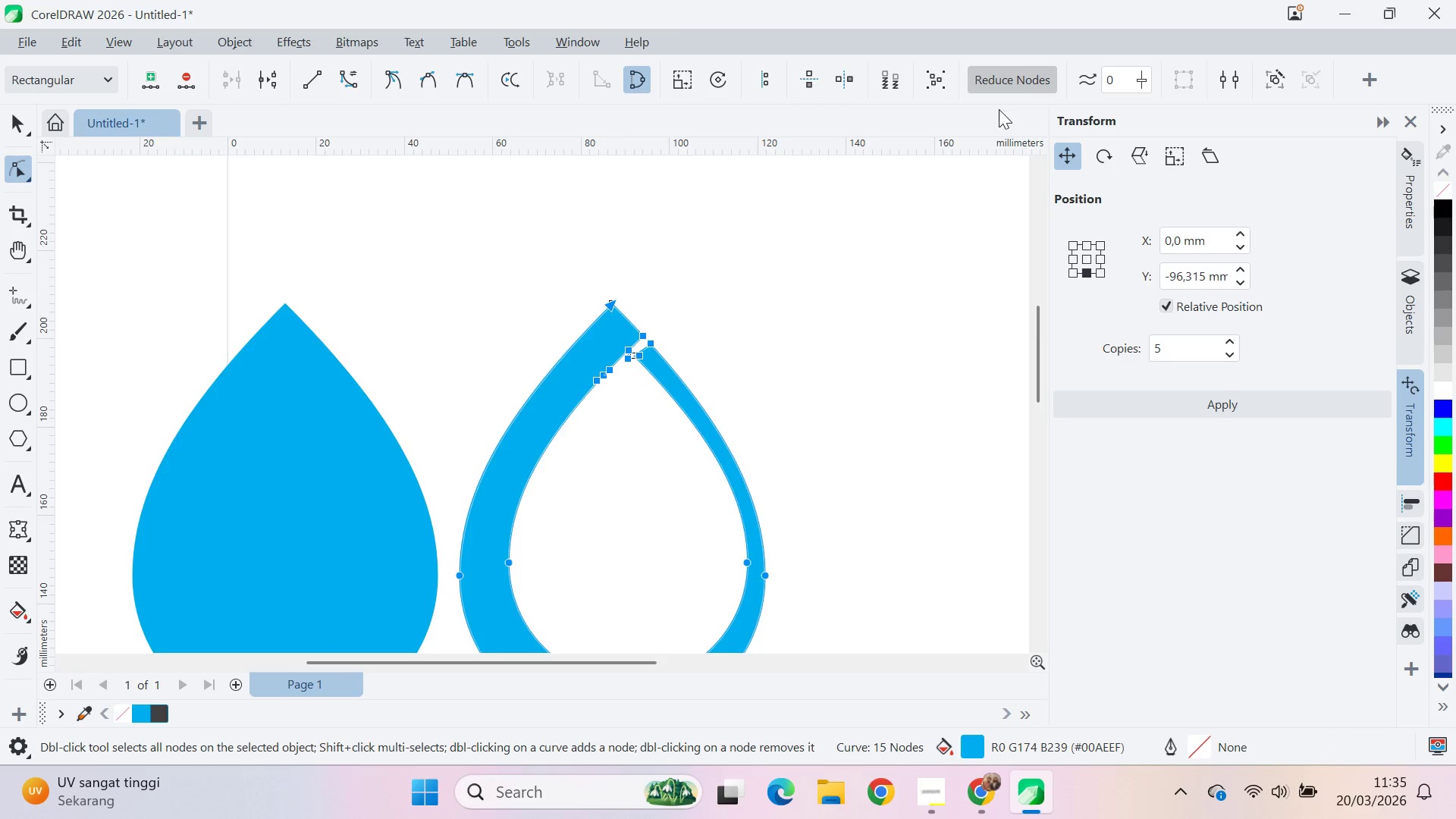 
key(V)
 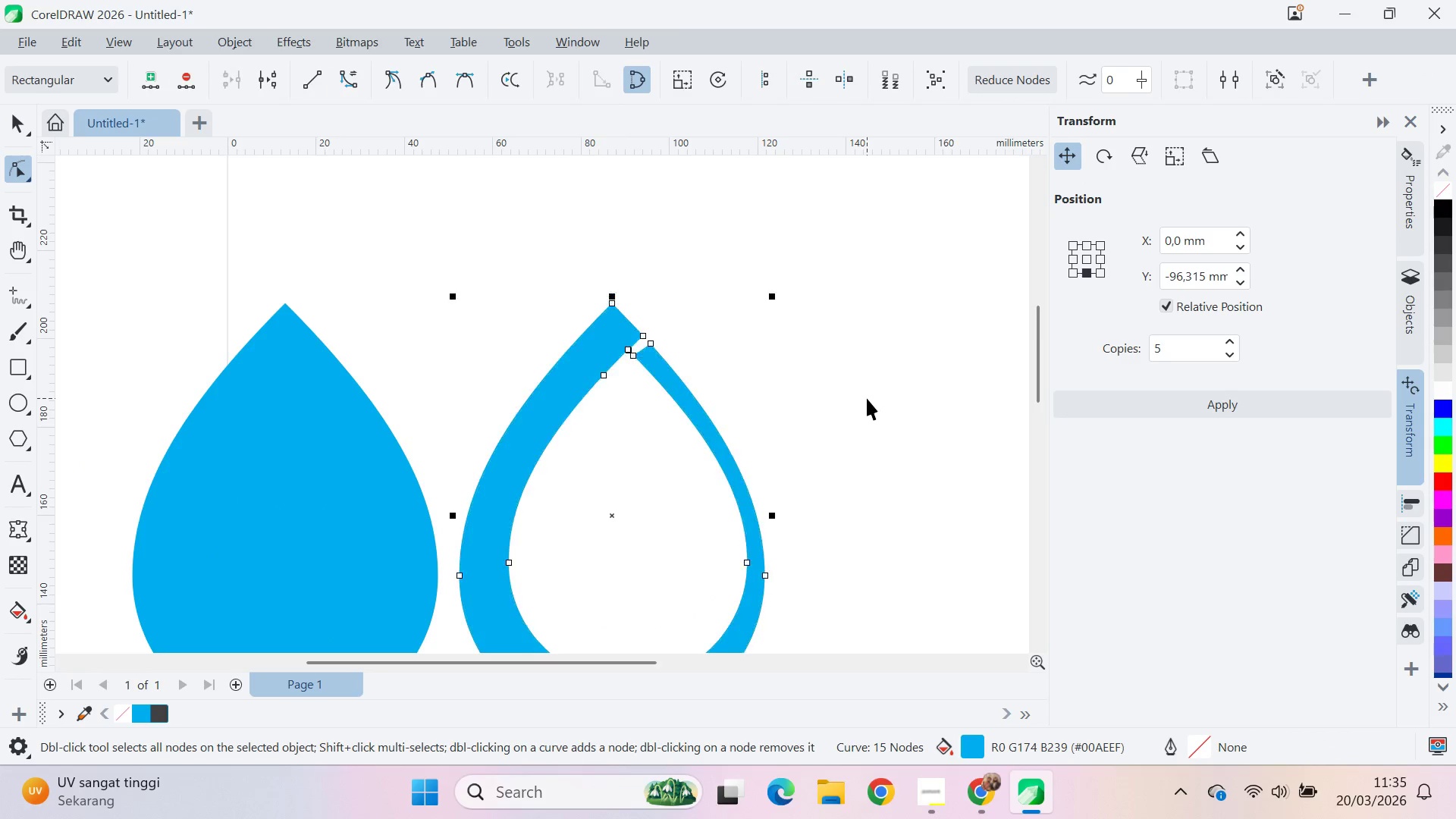 
left_click_drag(start_coordinate=[867, 398], to_coordinate=[855, 395])
 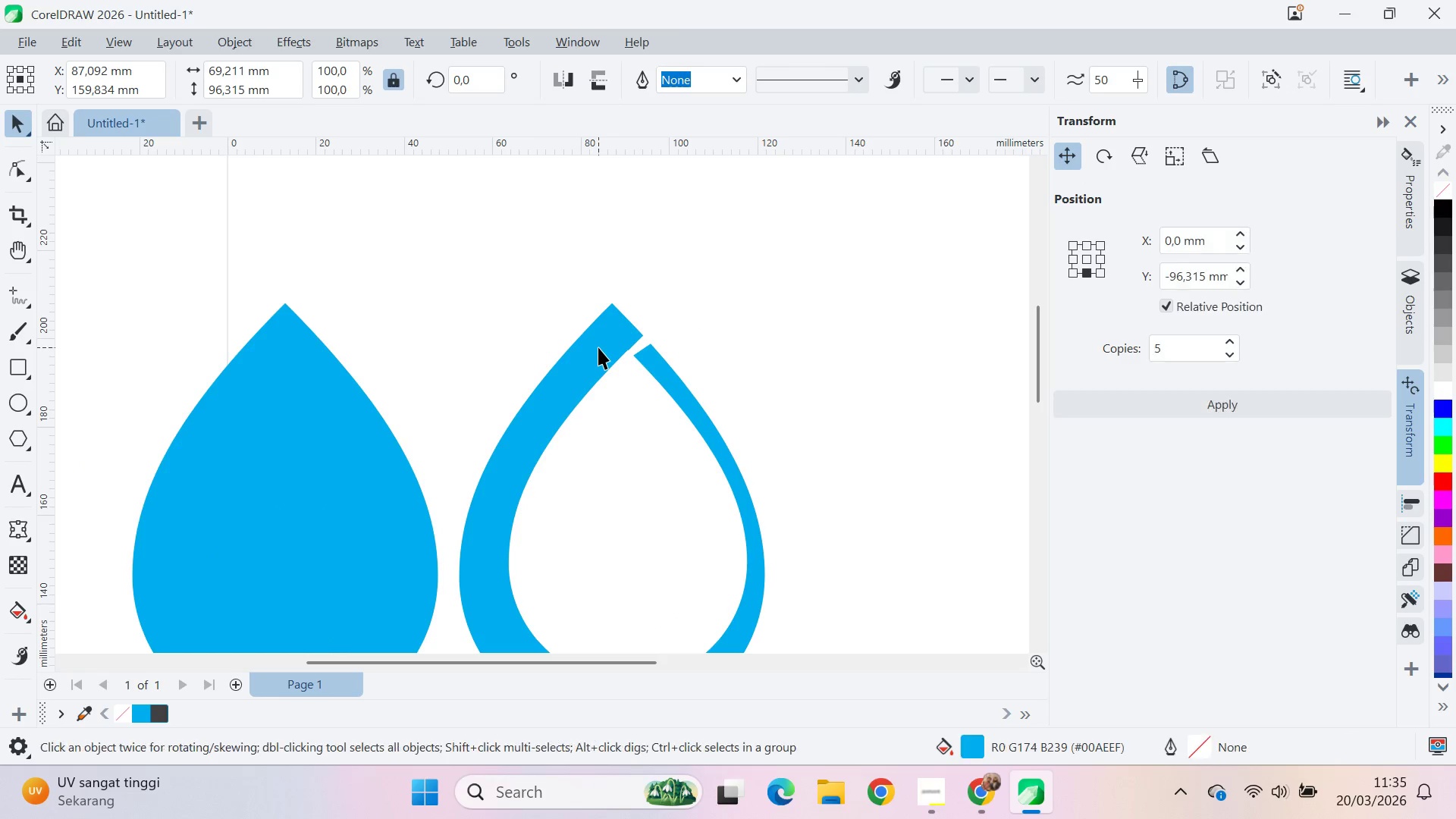 
double_click([598, 347])
 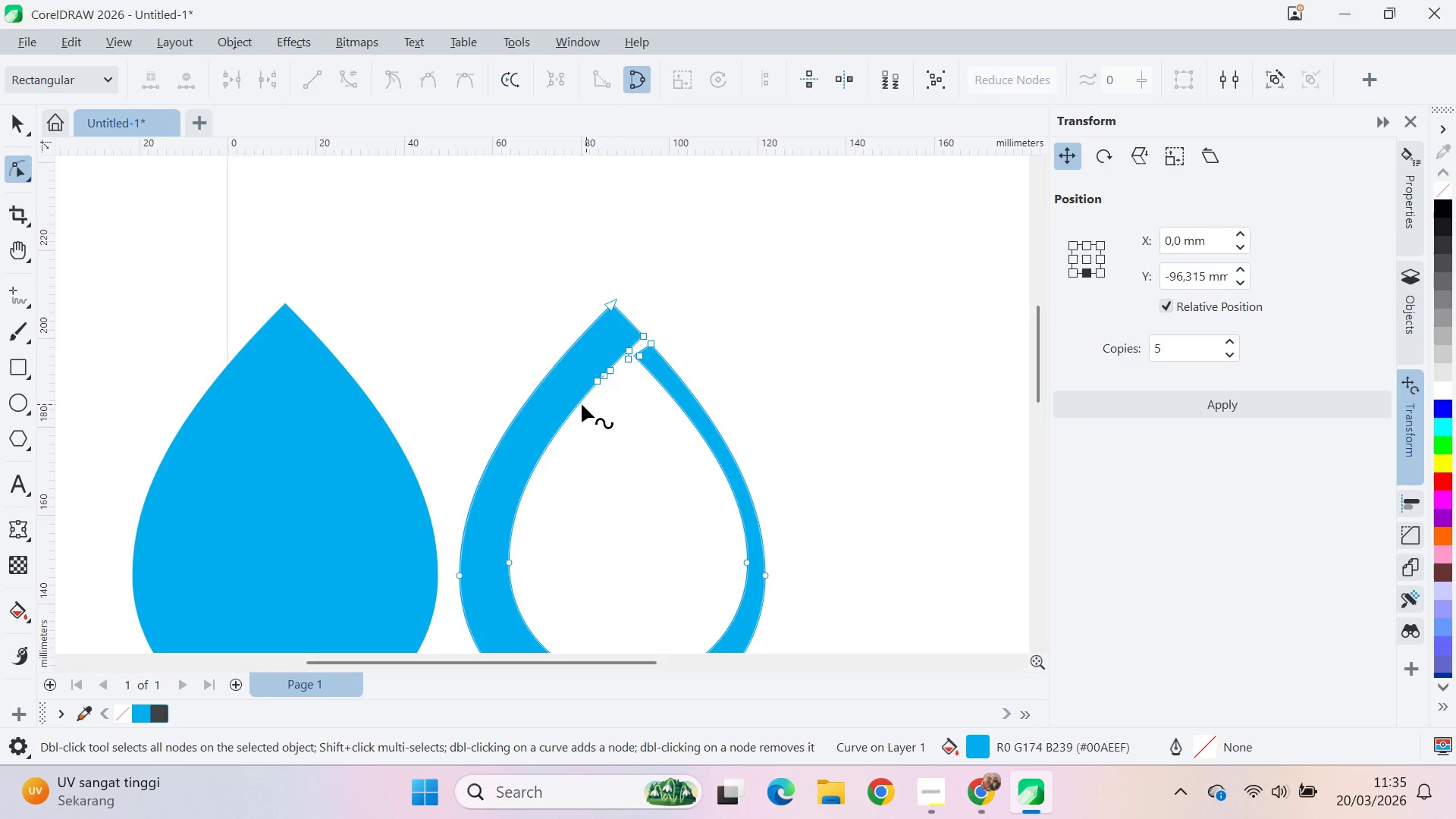 
left_click_drag(start_coordinate=[582, 404], to_coordinate=[639, 342])
 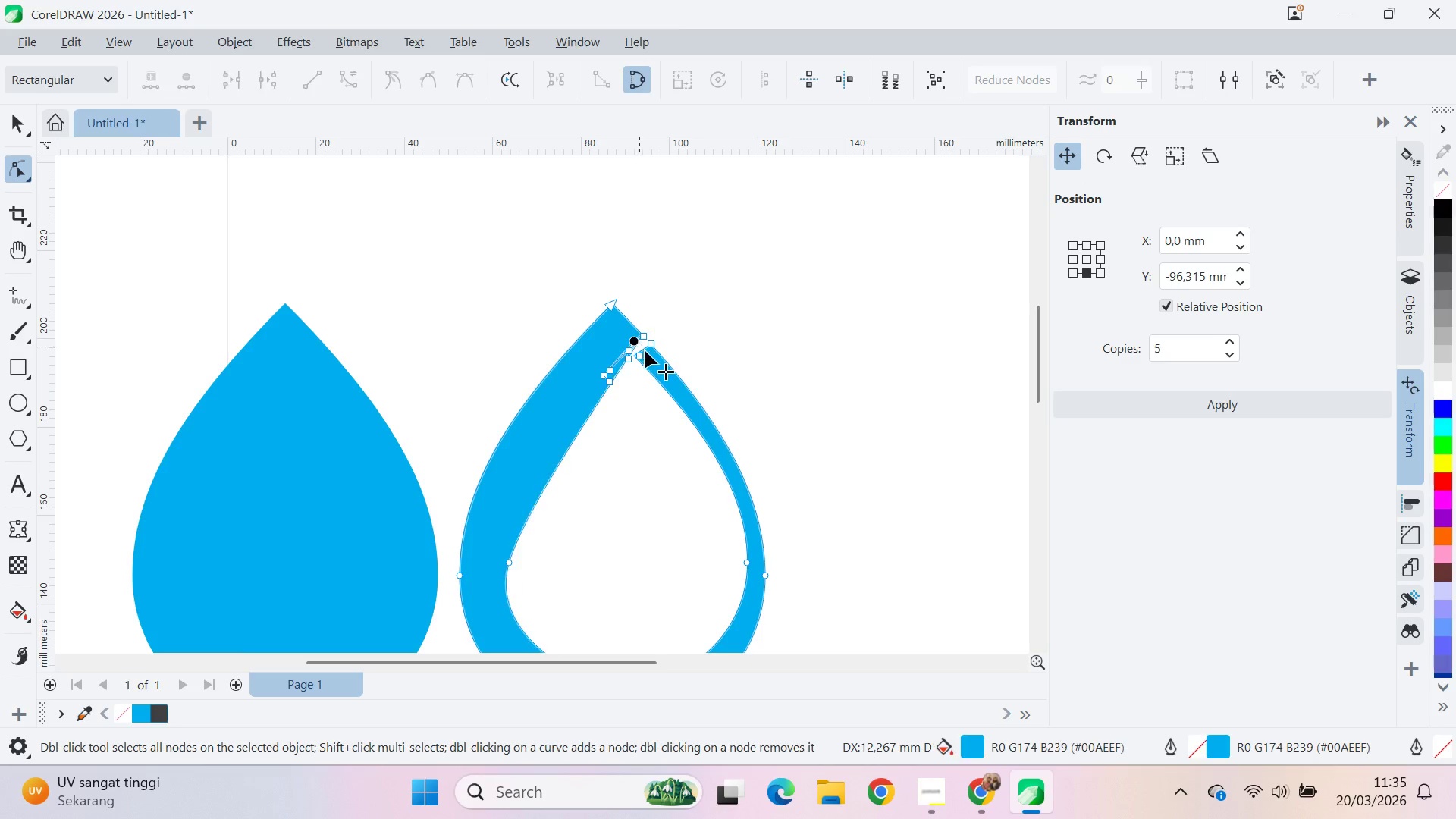 
key(Control+ControlLeft)
 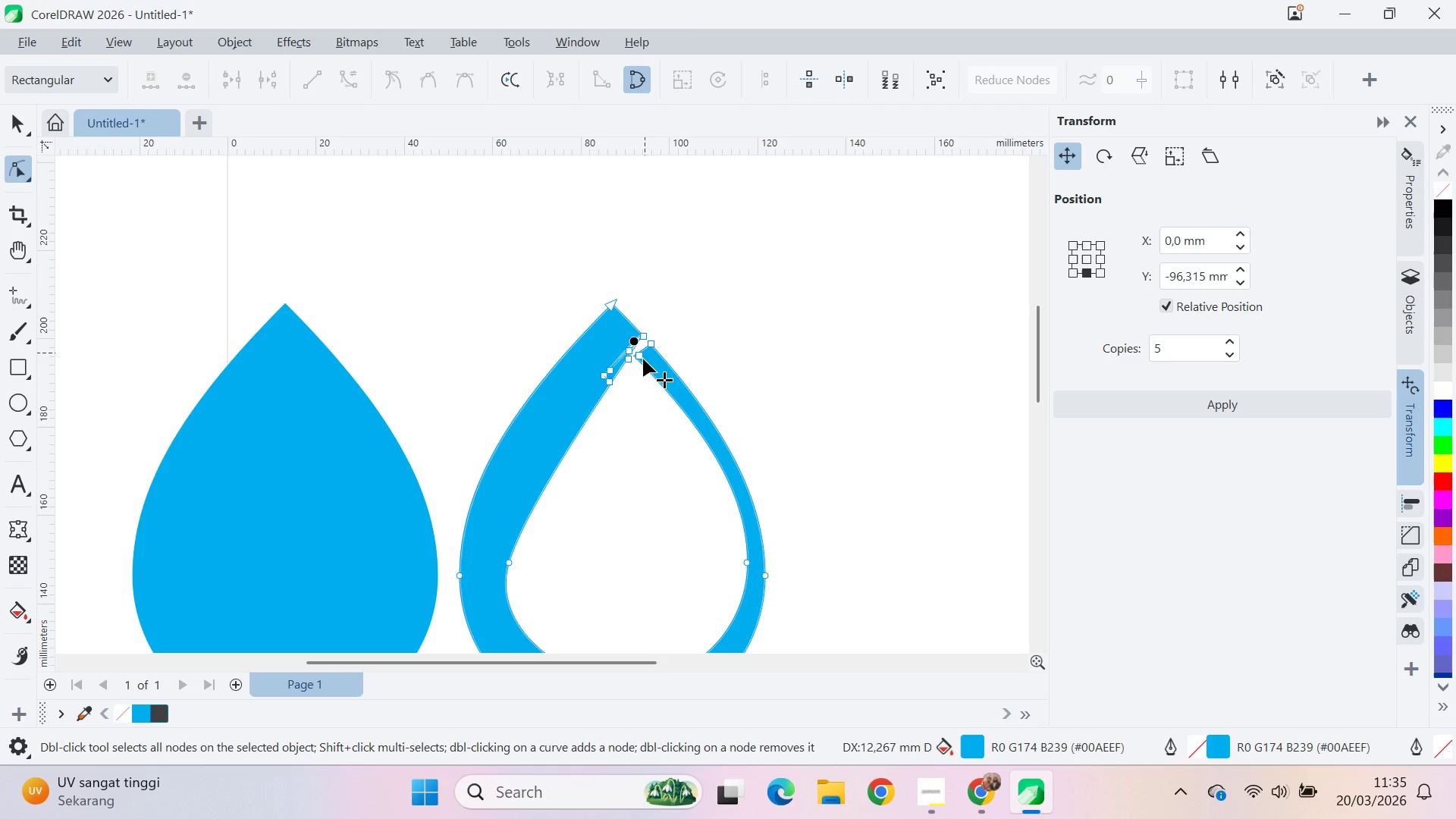 
key(Control+Z)
 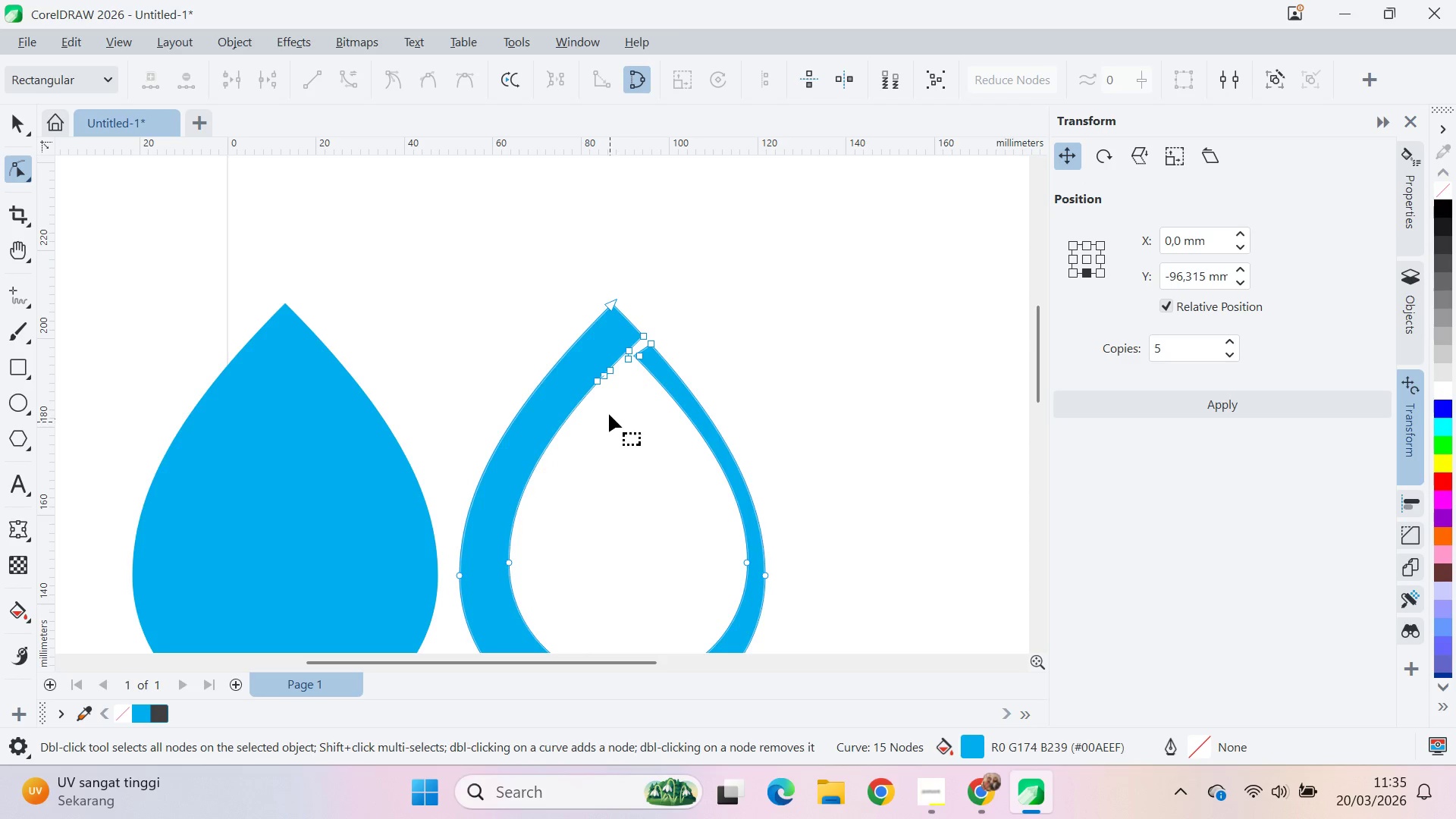 
hold_key(key=AltLeft, duration=1.5)
left_click_drag(start_coordinate=[599, 420], to_coordinate=[634, 346])
 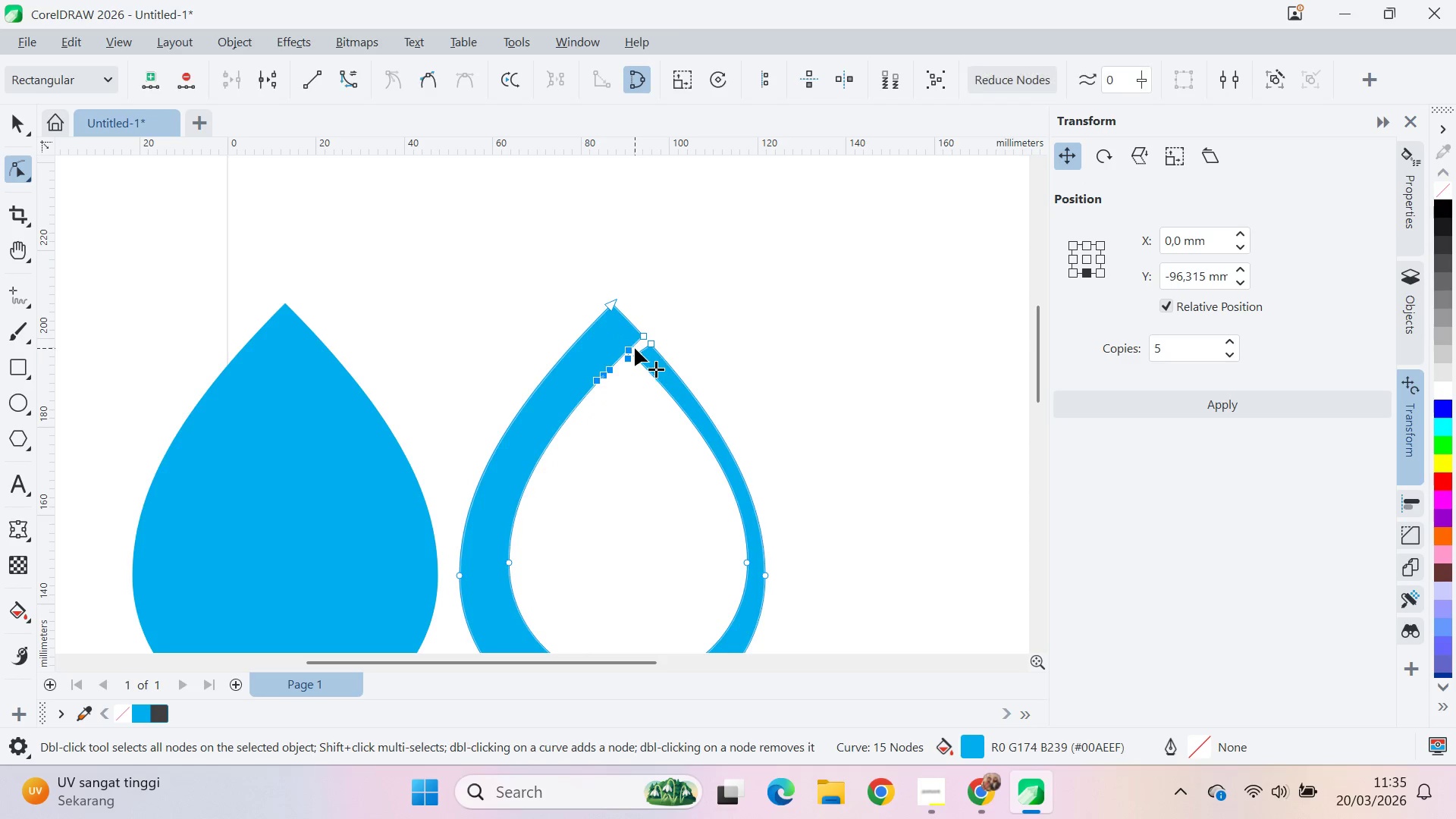 
left_click([635, 348])
 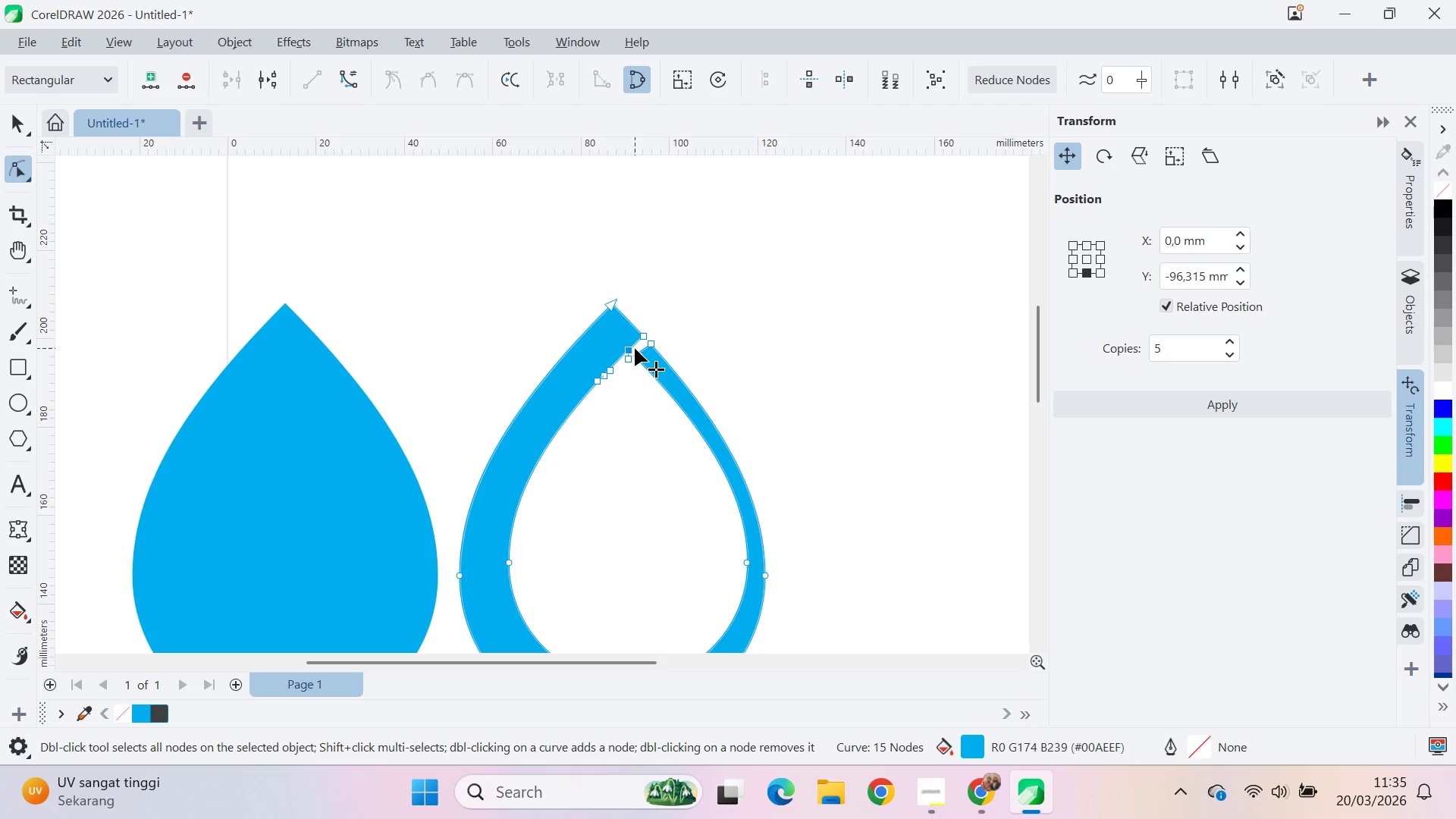 
key(Alt+AltLeft)
 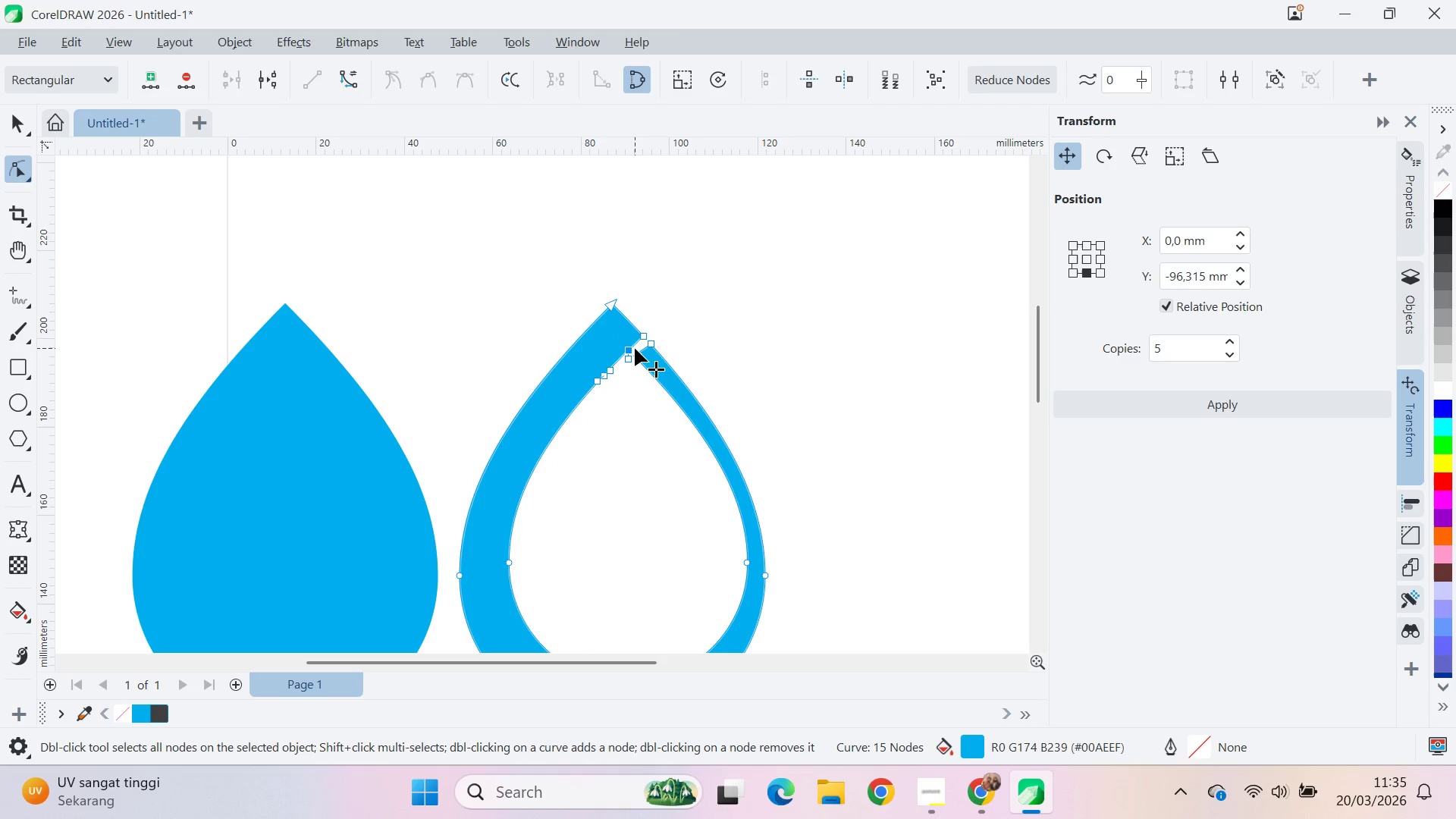 
hold_key(key=AltLeft, duration=1.5)
left_click_drag(start_coordinate=[609, 406], to_coordinate=[636, 347])
 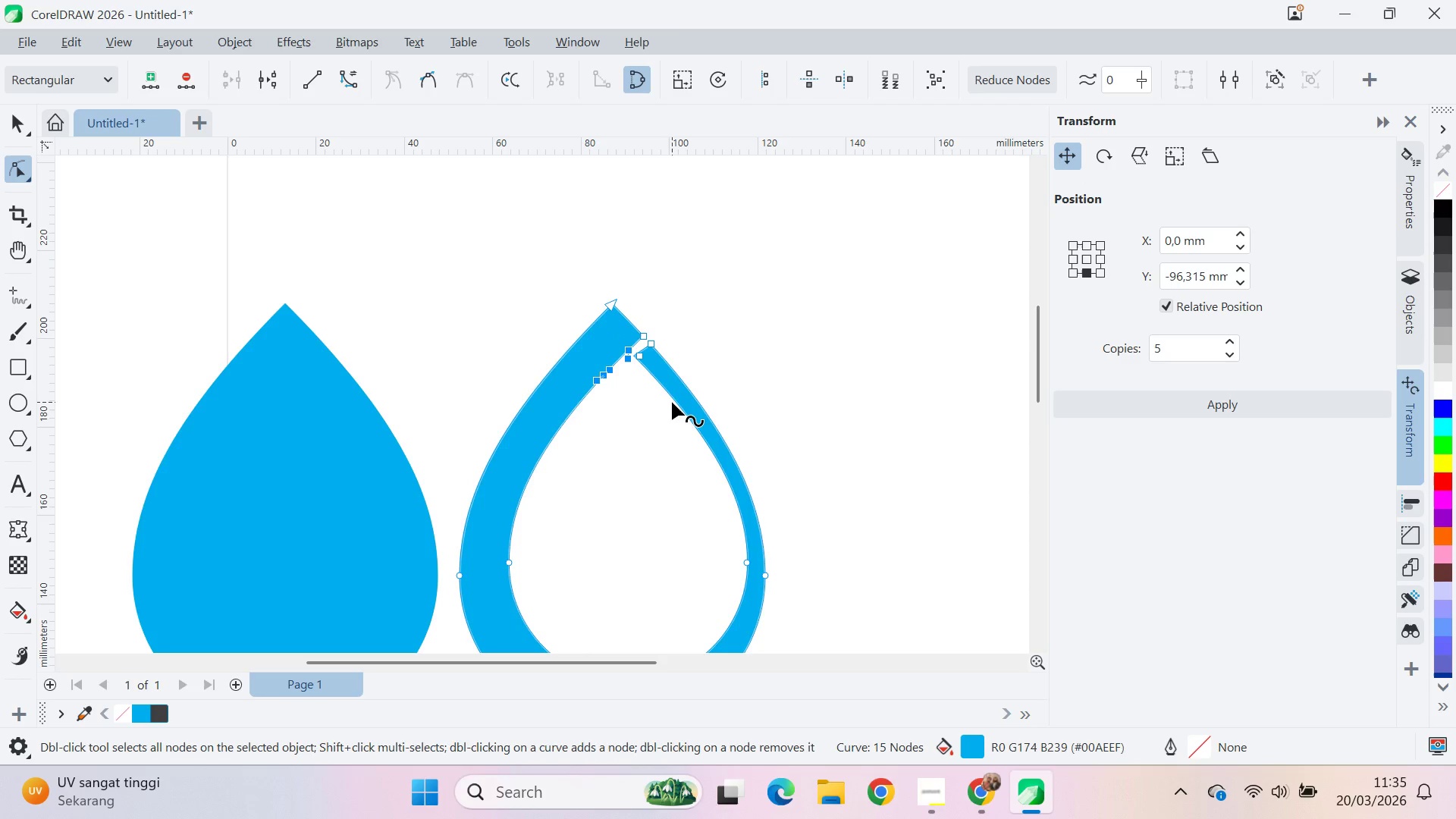 
hold_key(key=AltLeft, duration=1.0)
 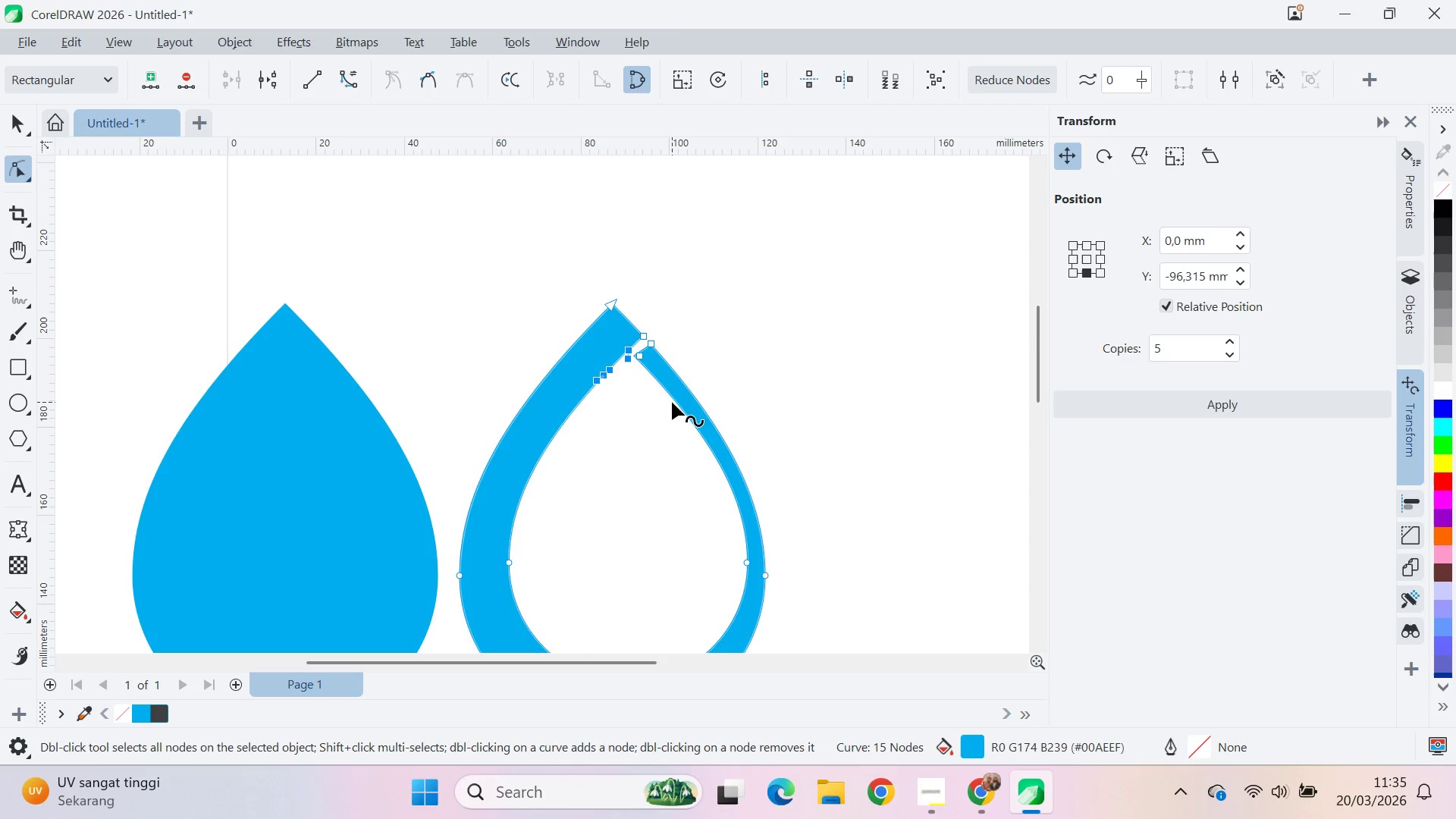 
key(Delete)
 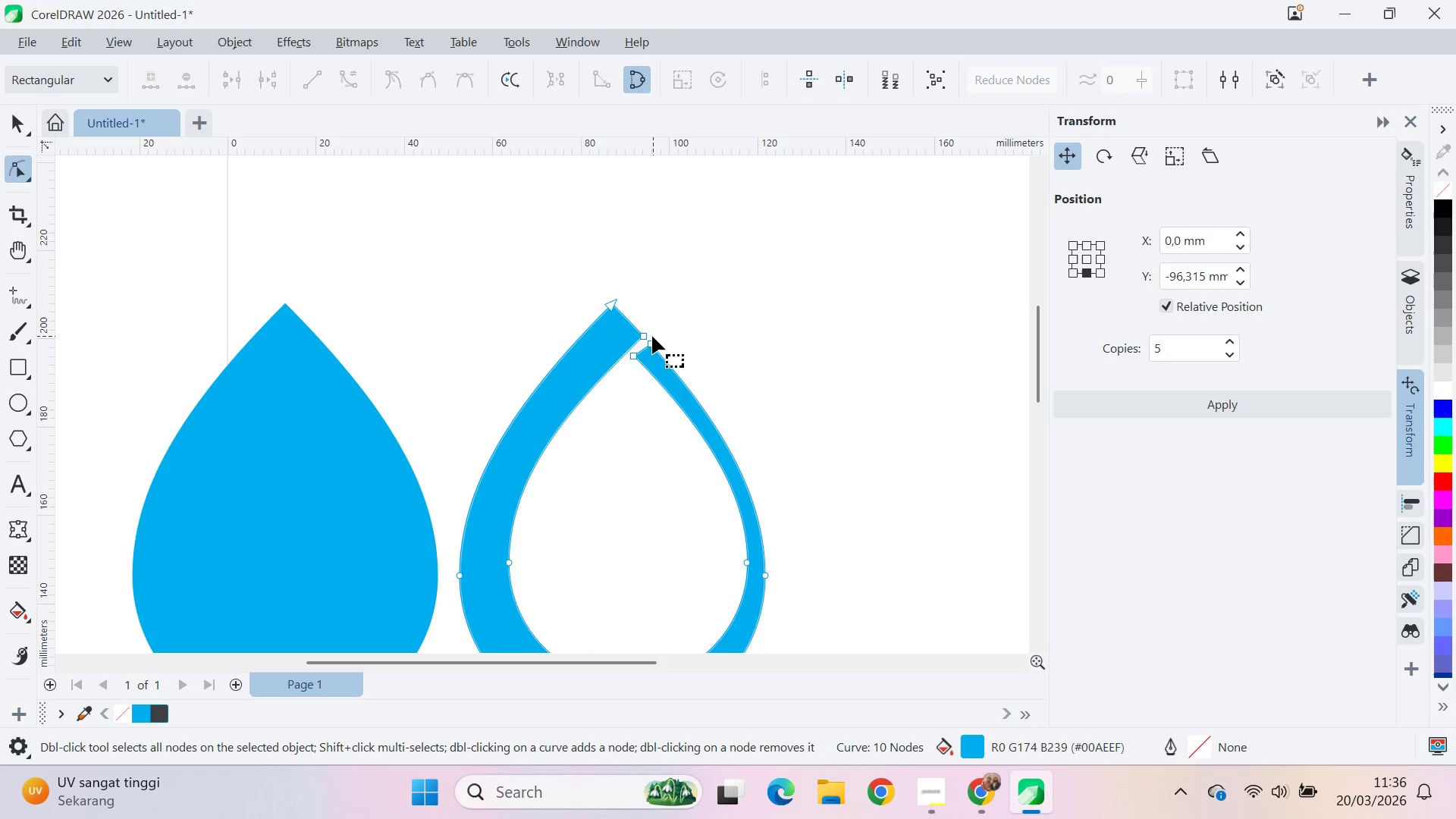 
double_click([643, 332])
 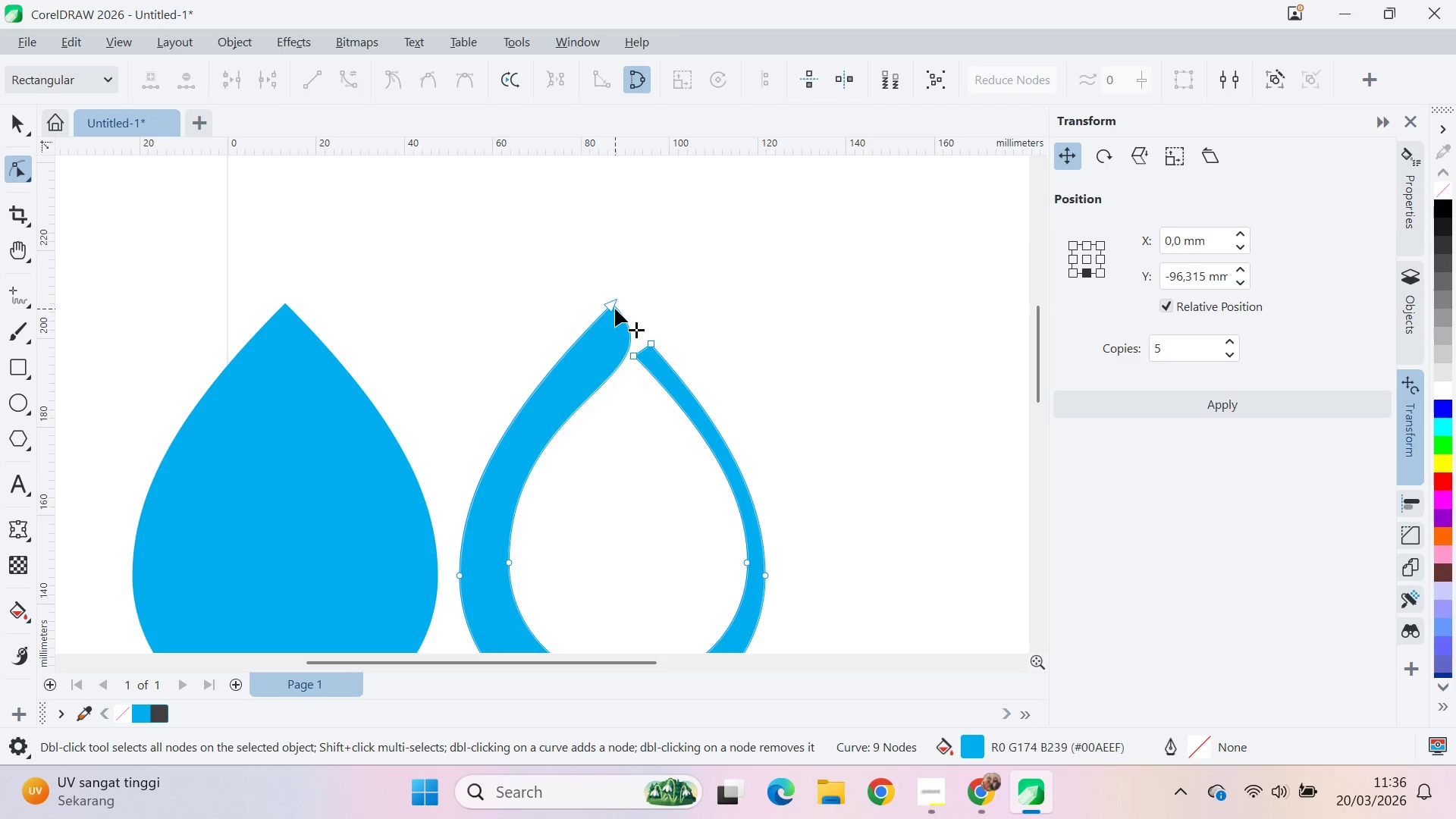 
left_click([615, 308])
 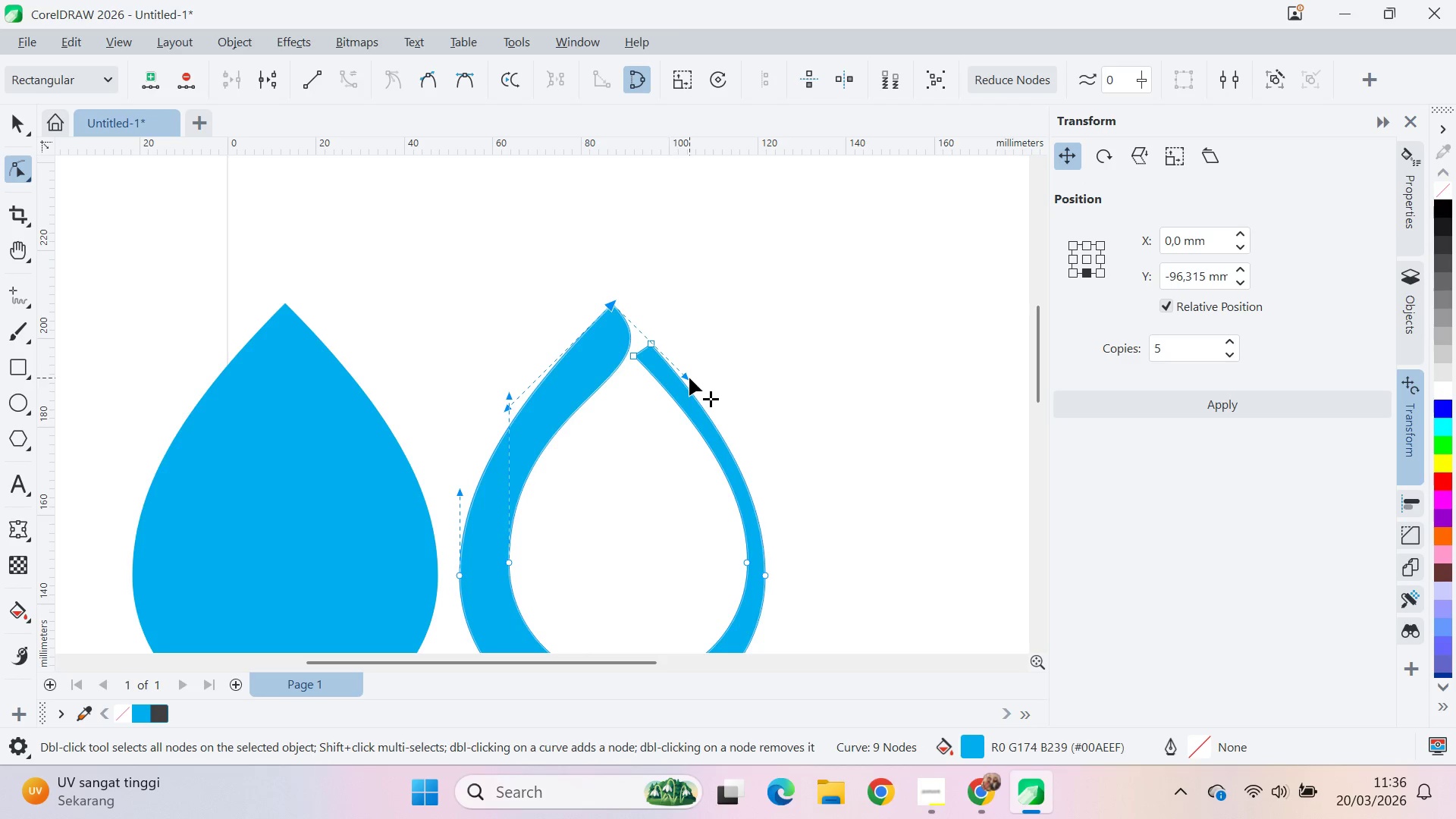 
left_click_drag(start_coordinate=[687, 374], to_coordinate=[604, 419])
 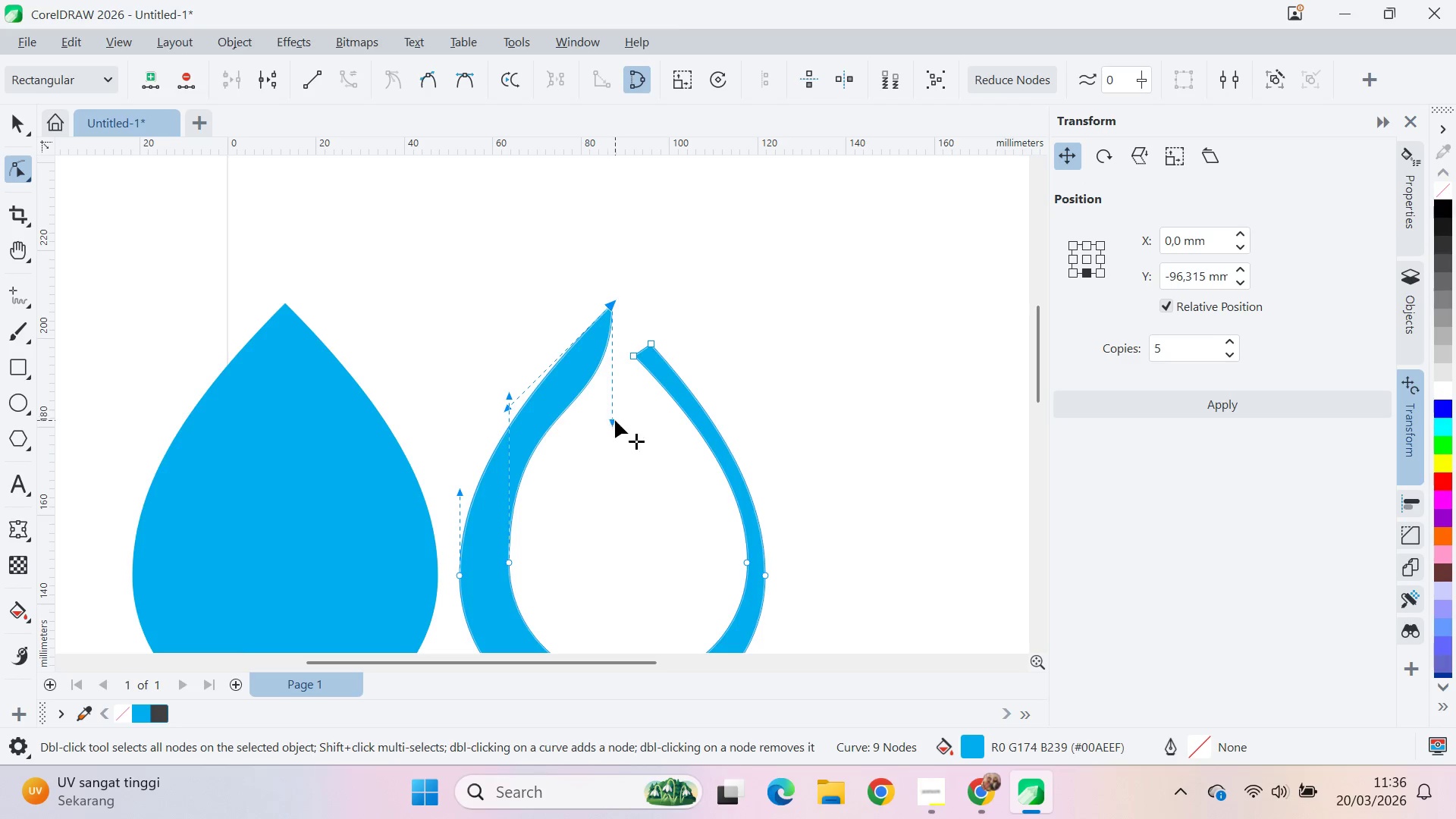 
hold_key(key=ShiftLeft, duration=0.7)
 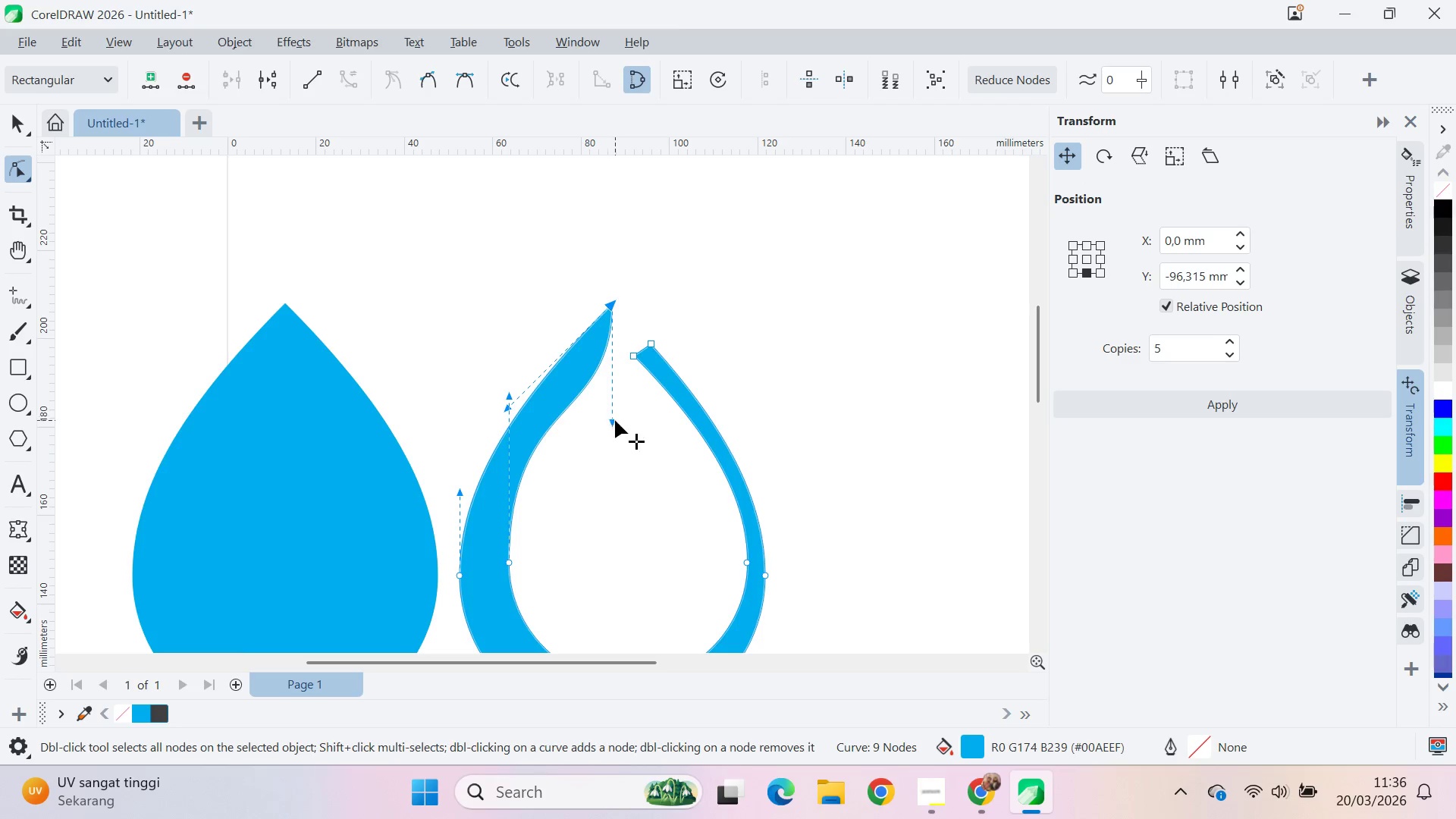 
hold_key(key=ShiftLeft, duration=4.0)
left_click_drag(start_coordinate=[510, 395], to_coordinate=[510, 409])
 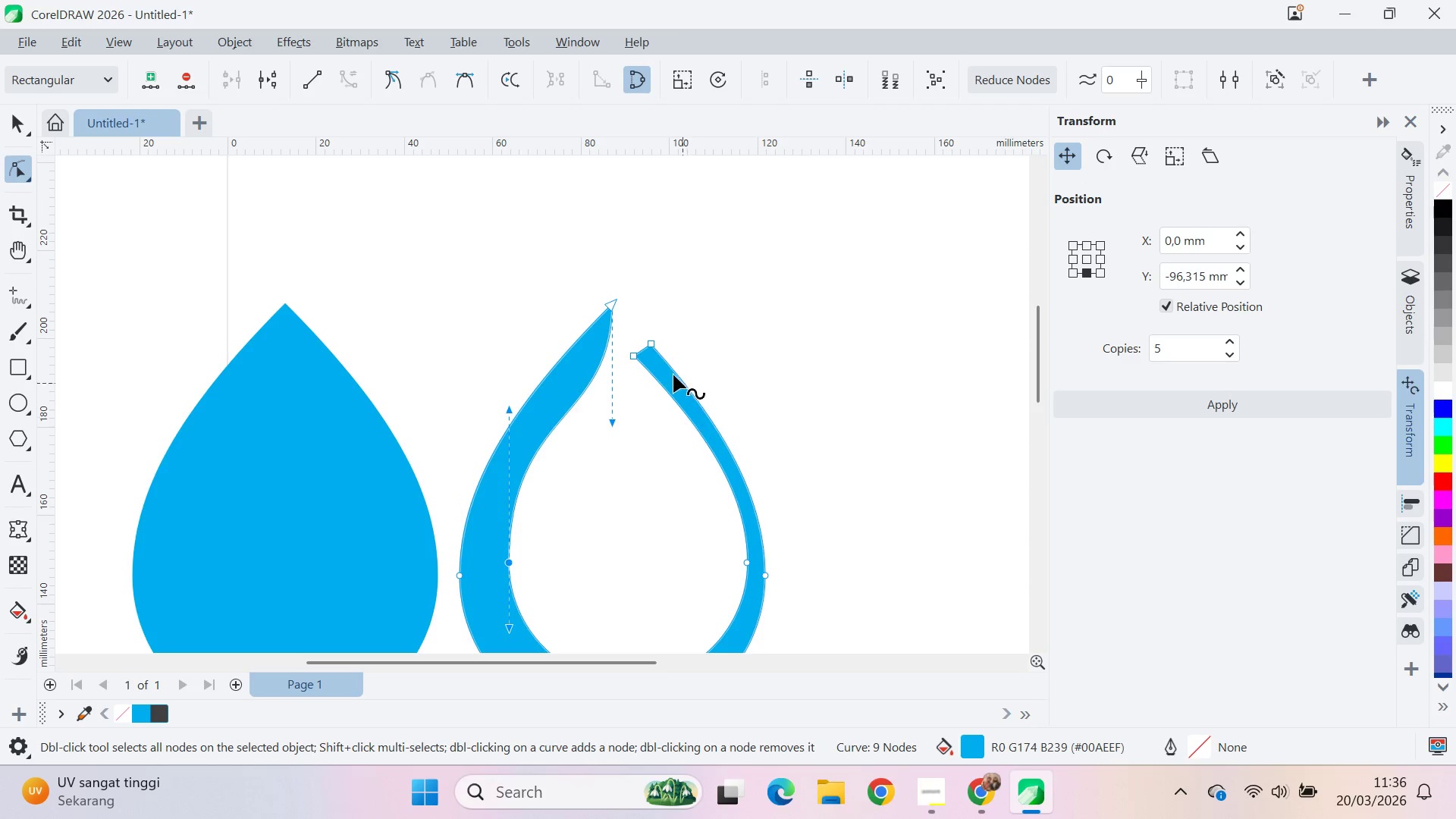 
hold_key(key=ShiftLeft, duration=0.62)
 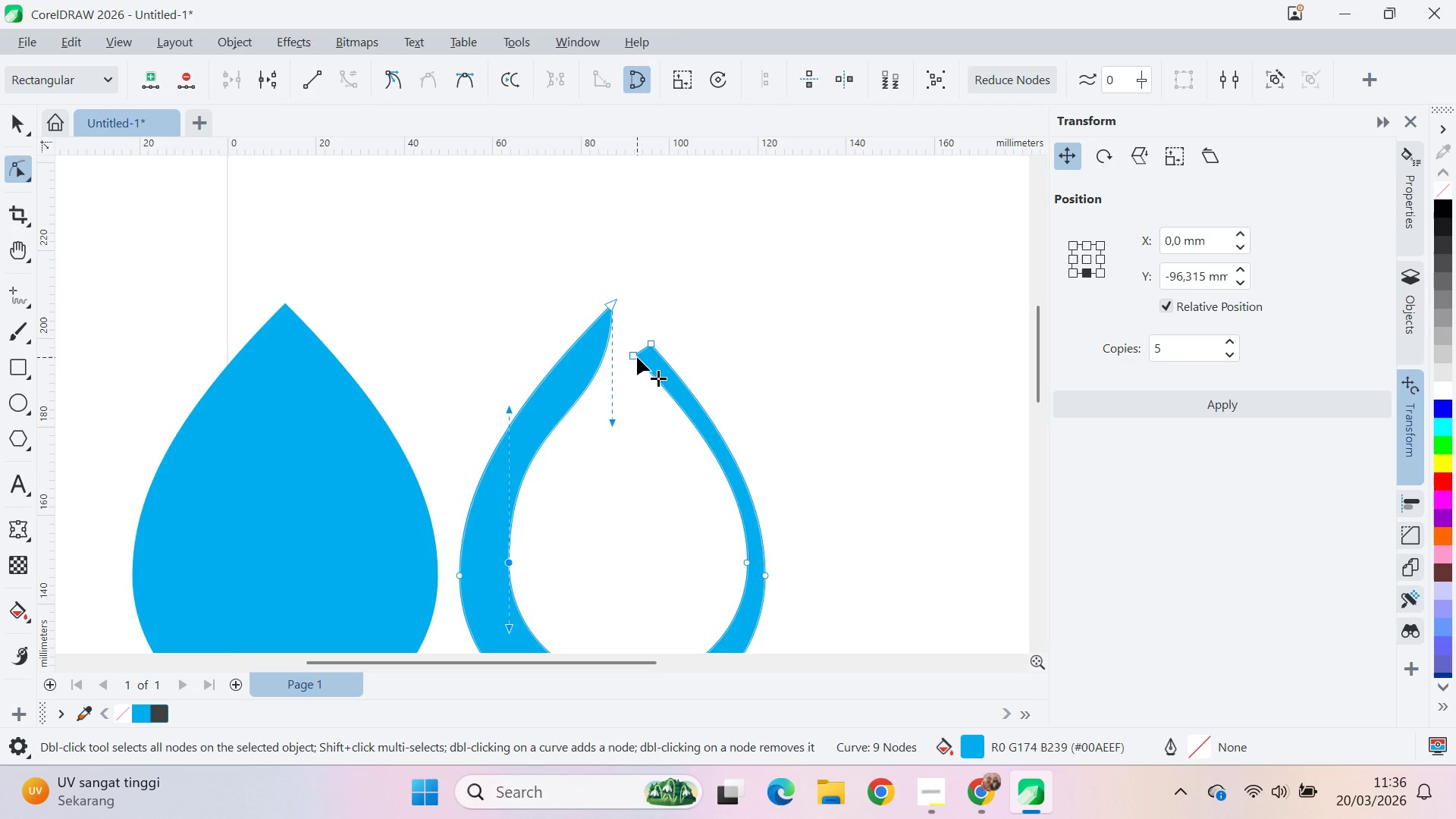 
double_click([637, 356])
 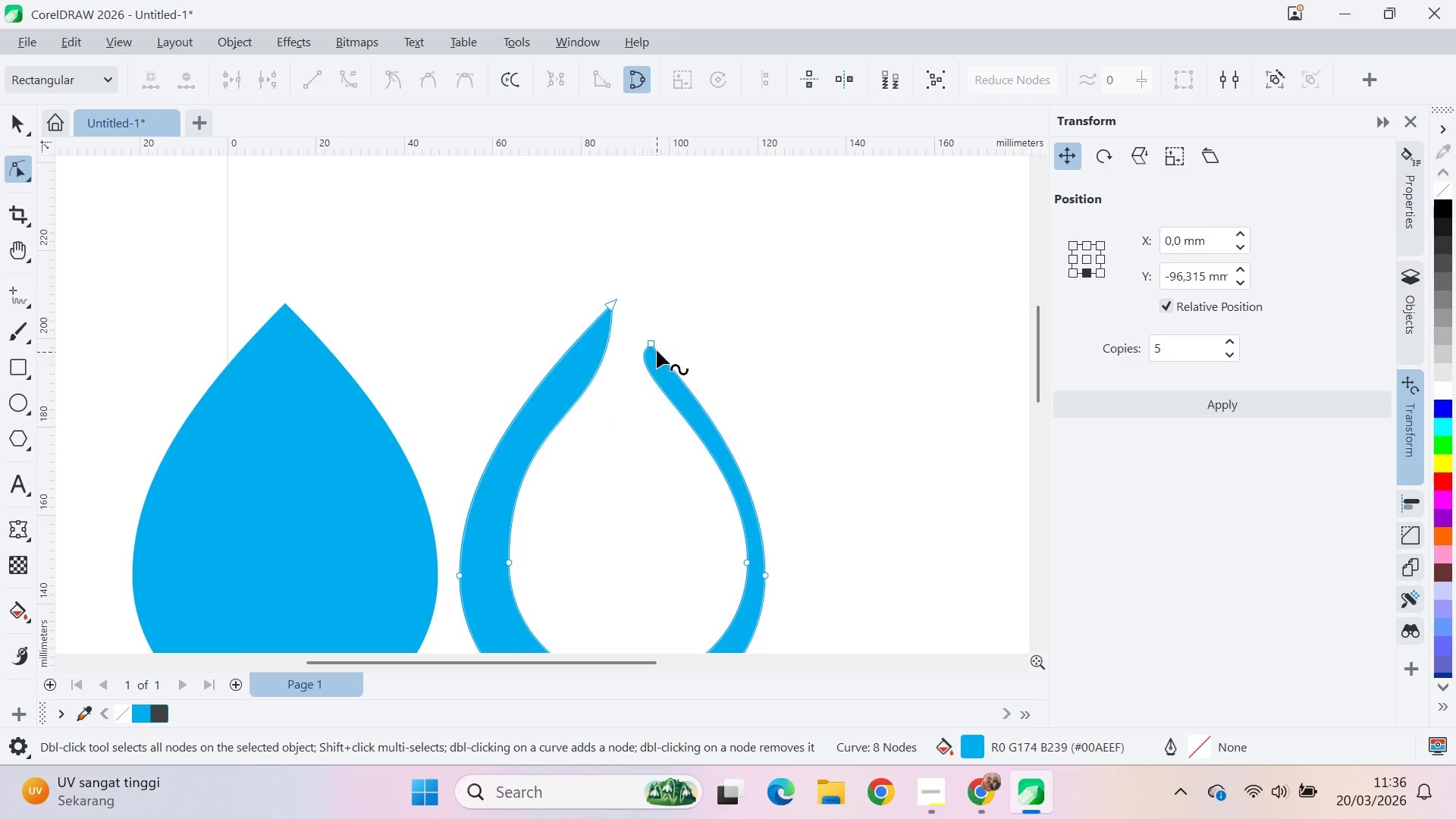 
left_click([652, 337])
 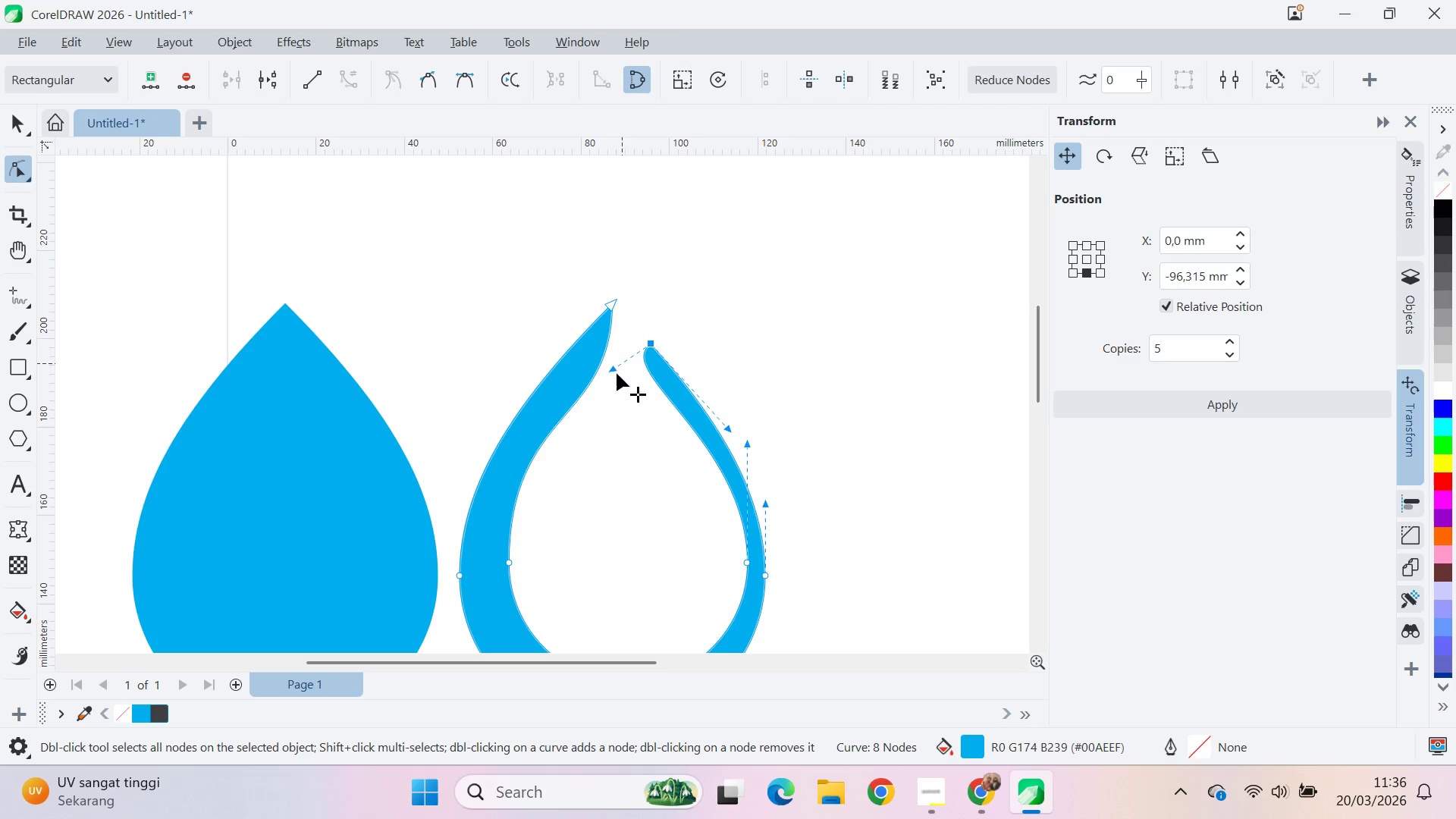 
left_click_drag(start_coordinate=[609, 374], to_coordinate=[647, 410])
 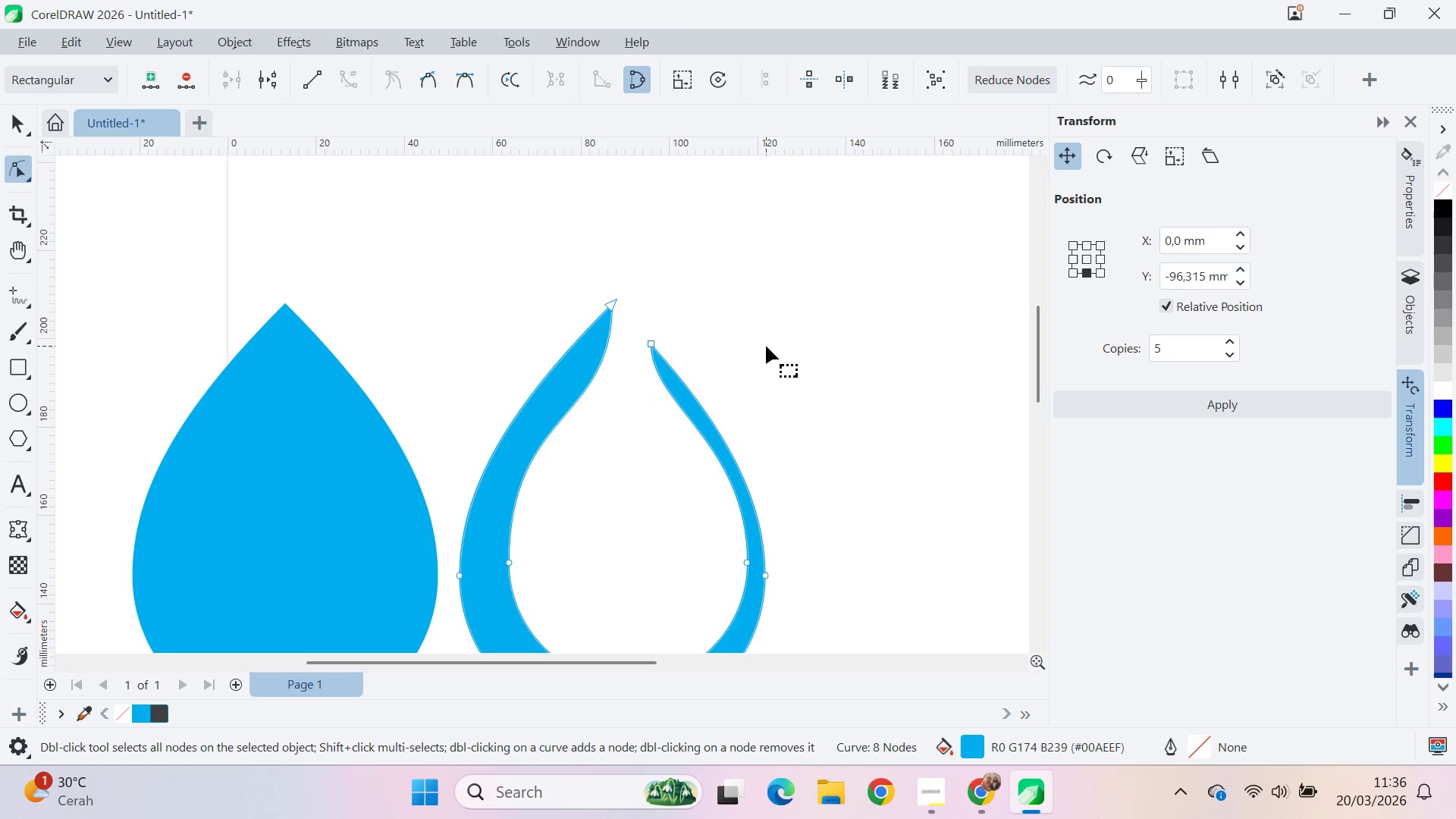 
hold_key(key=ShiftLeft, duration=1.5)
 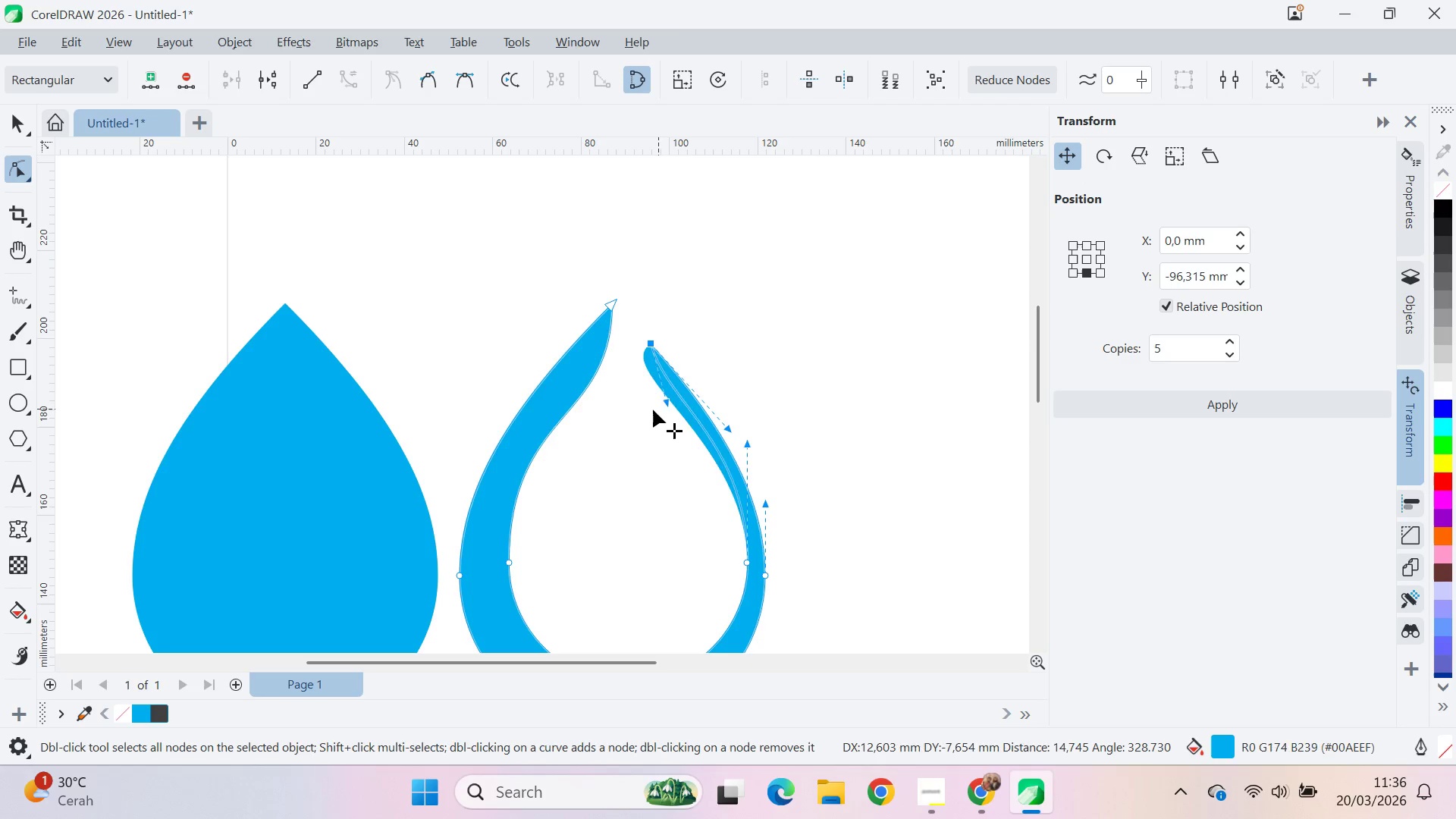 
hold_key(key=ShiftLeft, duration=1.03)
 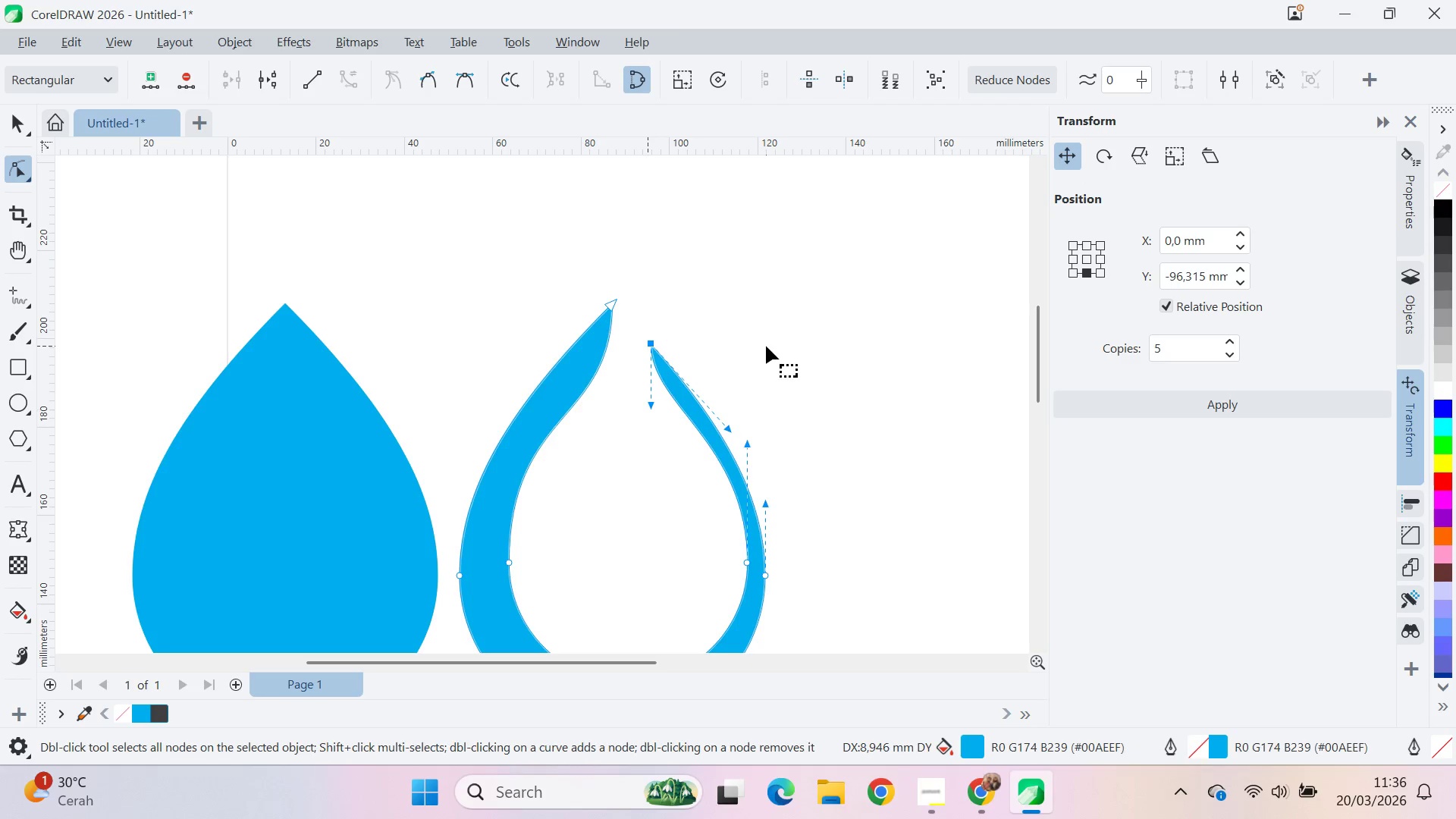 
left_click([766, 346])
 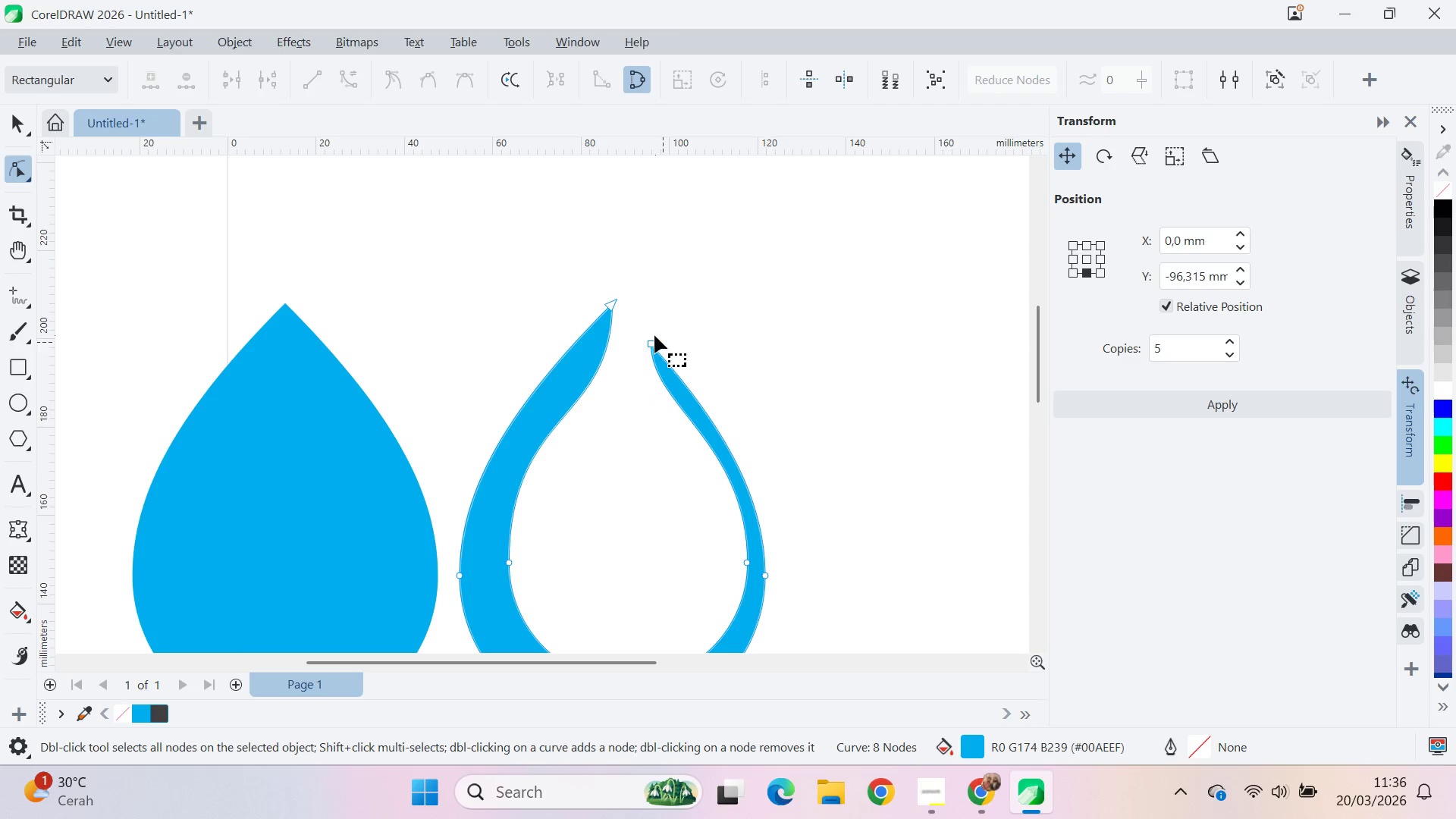 
left_click([780, 324])
 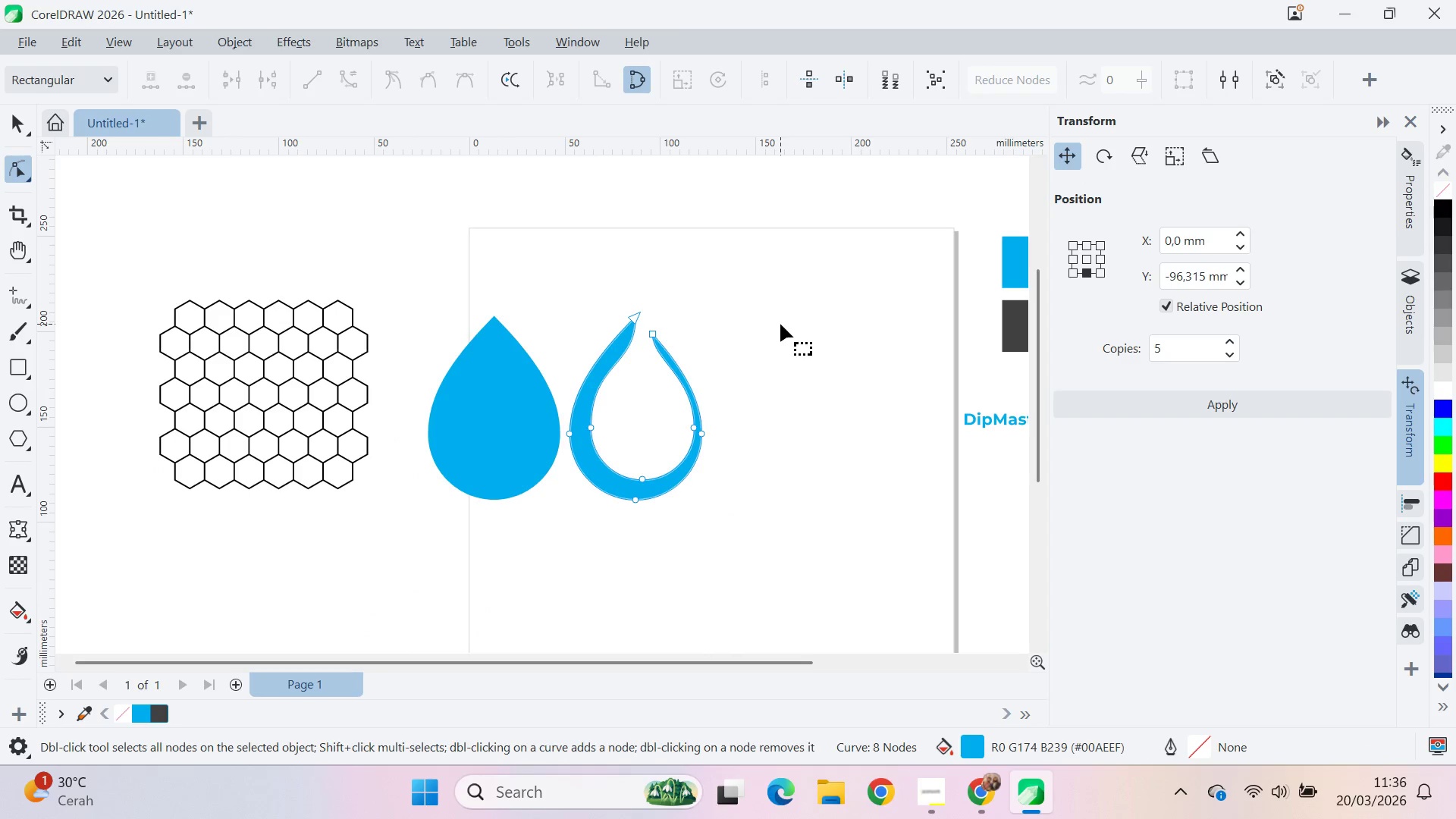 
scroll: coordinate [654, 325], scroll_direction: down, amount: 6.0
 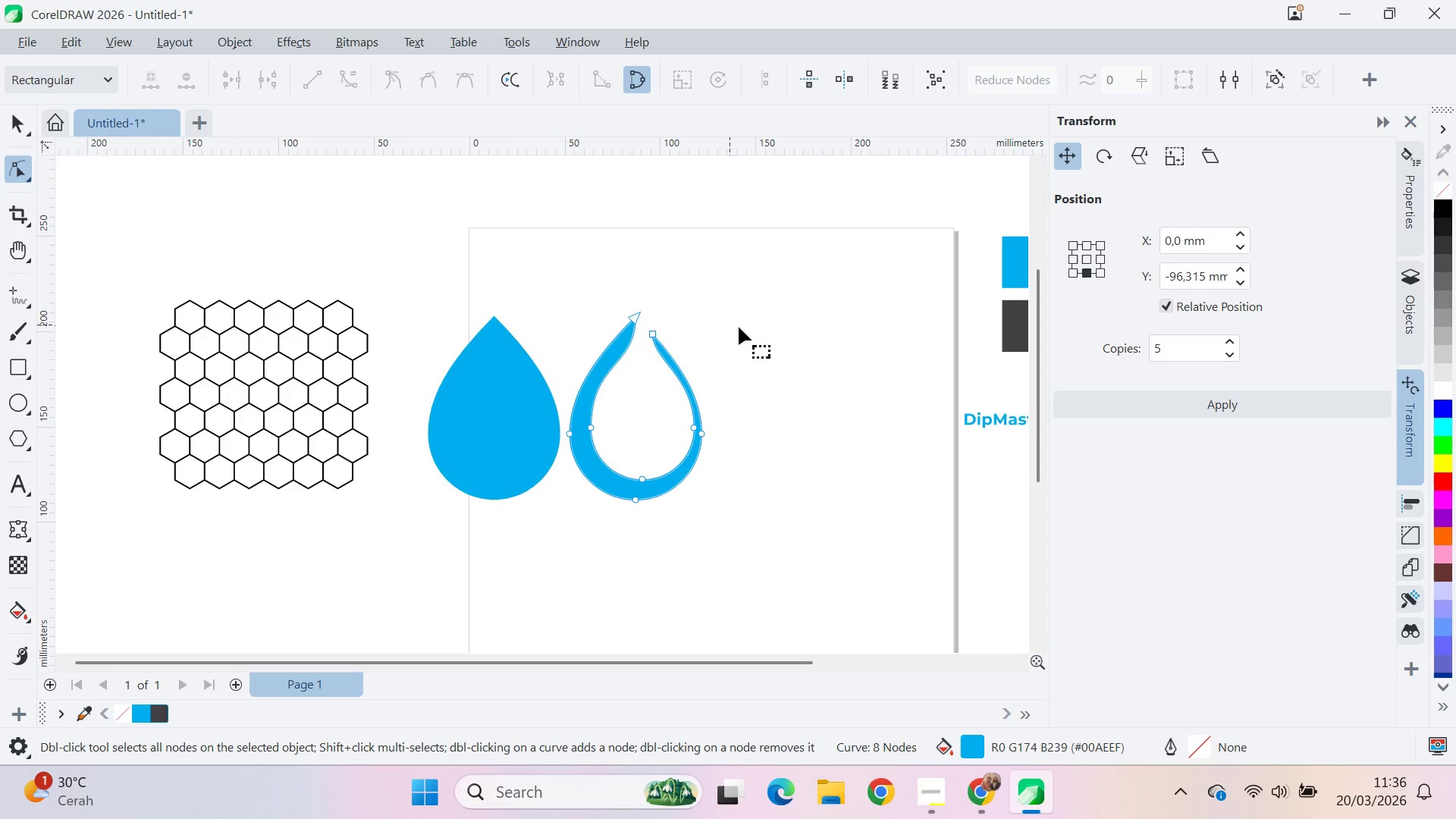 
key(Q)
 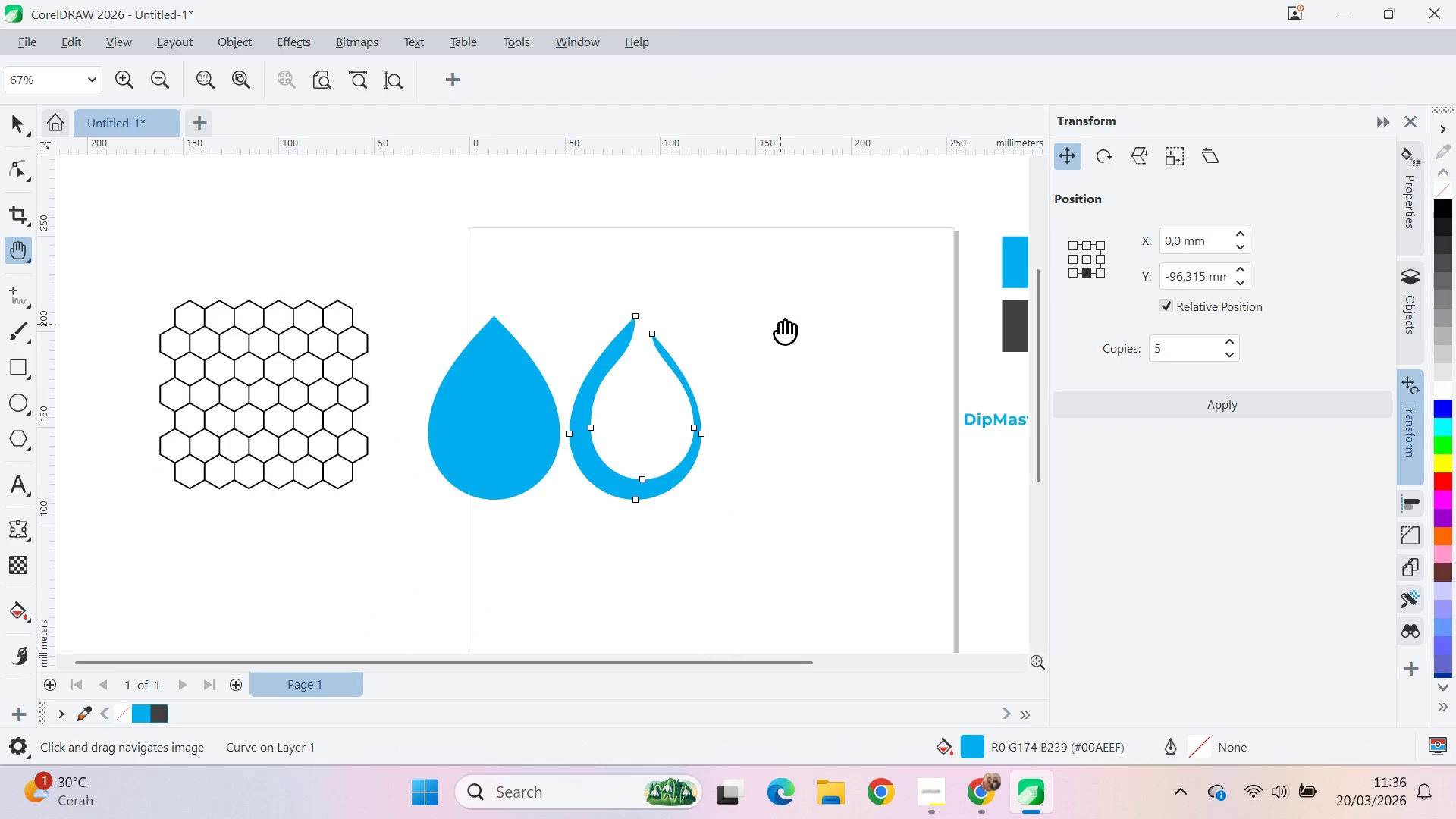 
left_click([780, 323])
 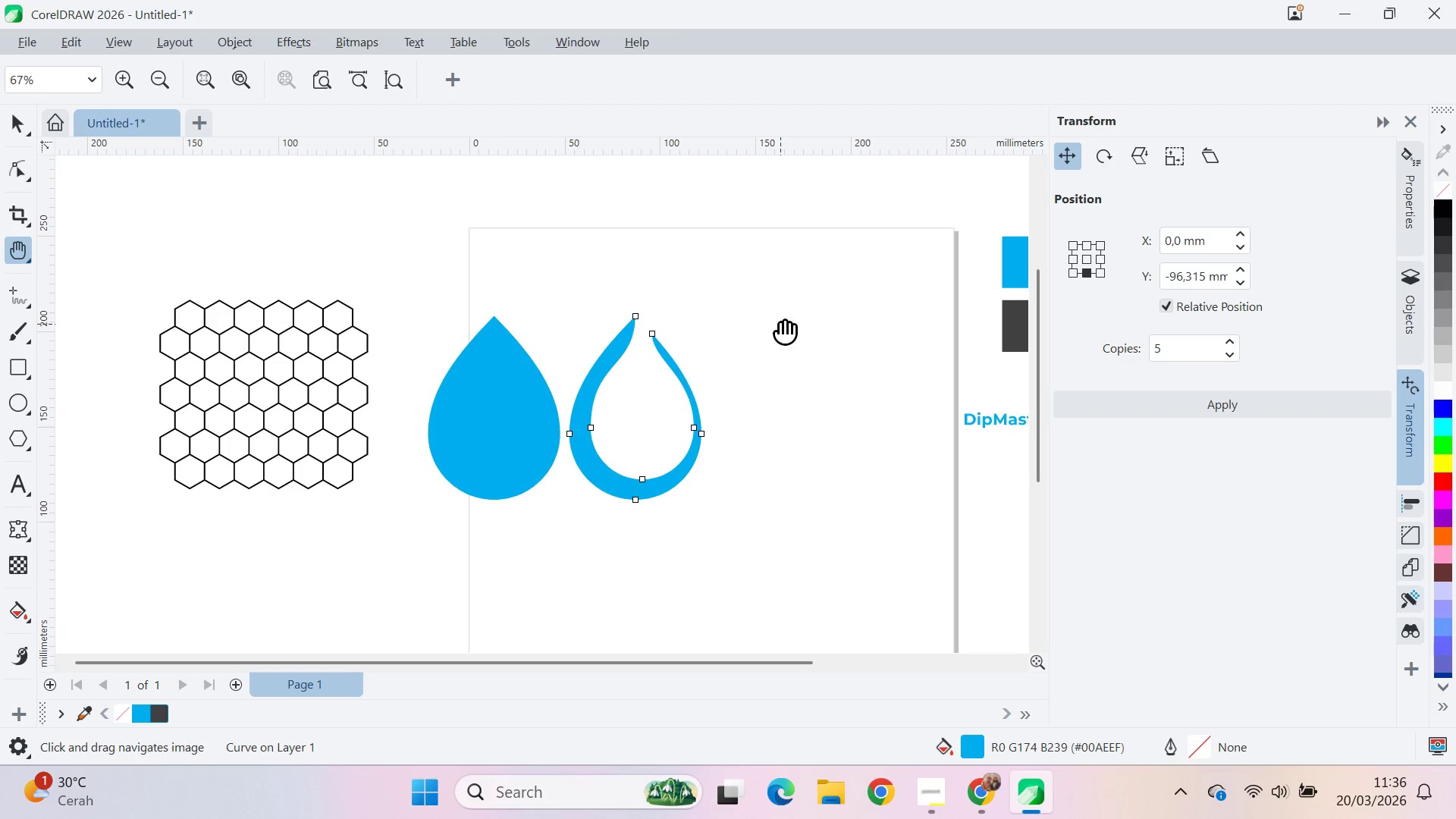 
key(V)
 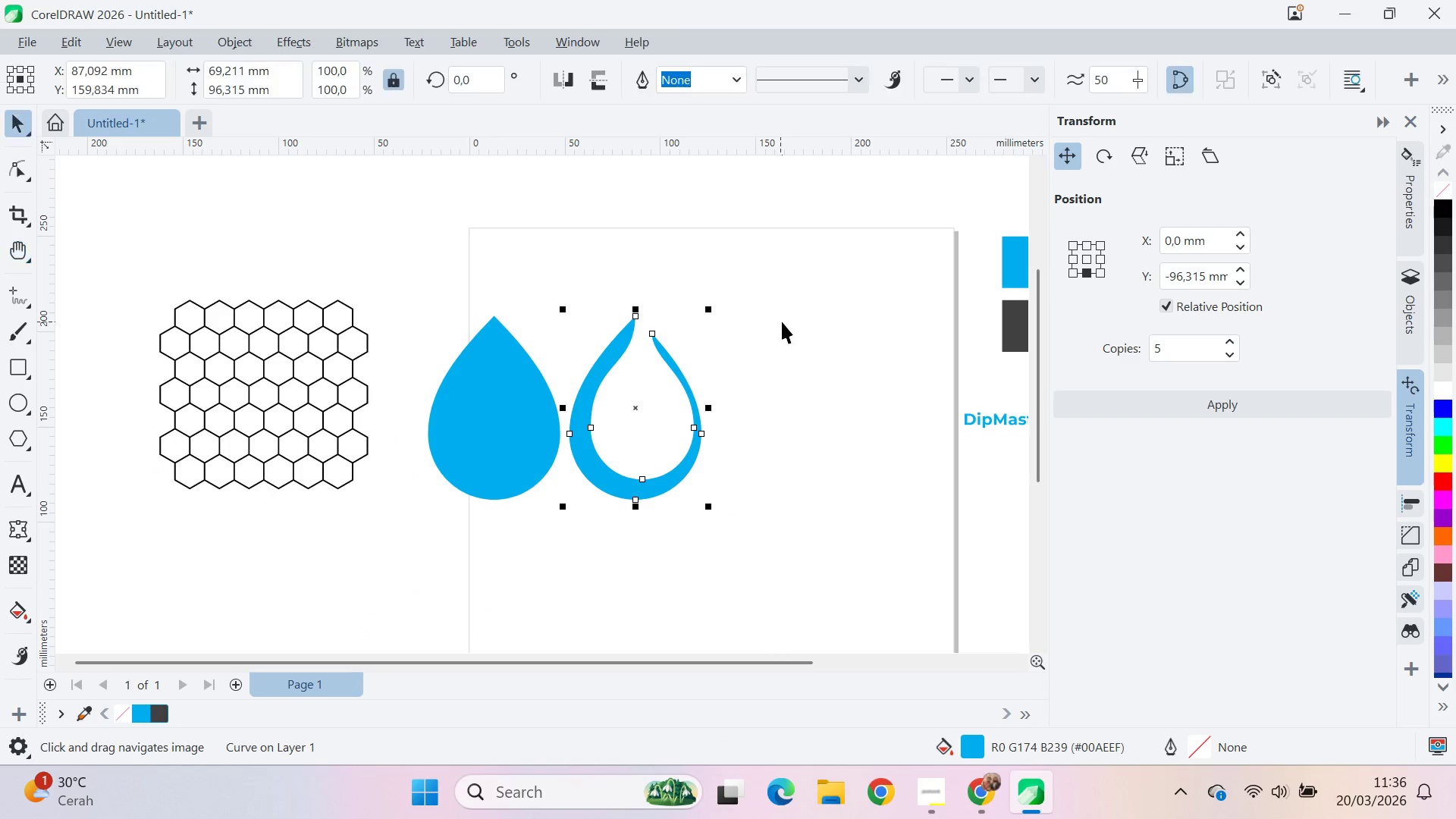 
left_click([782, 322])
 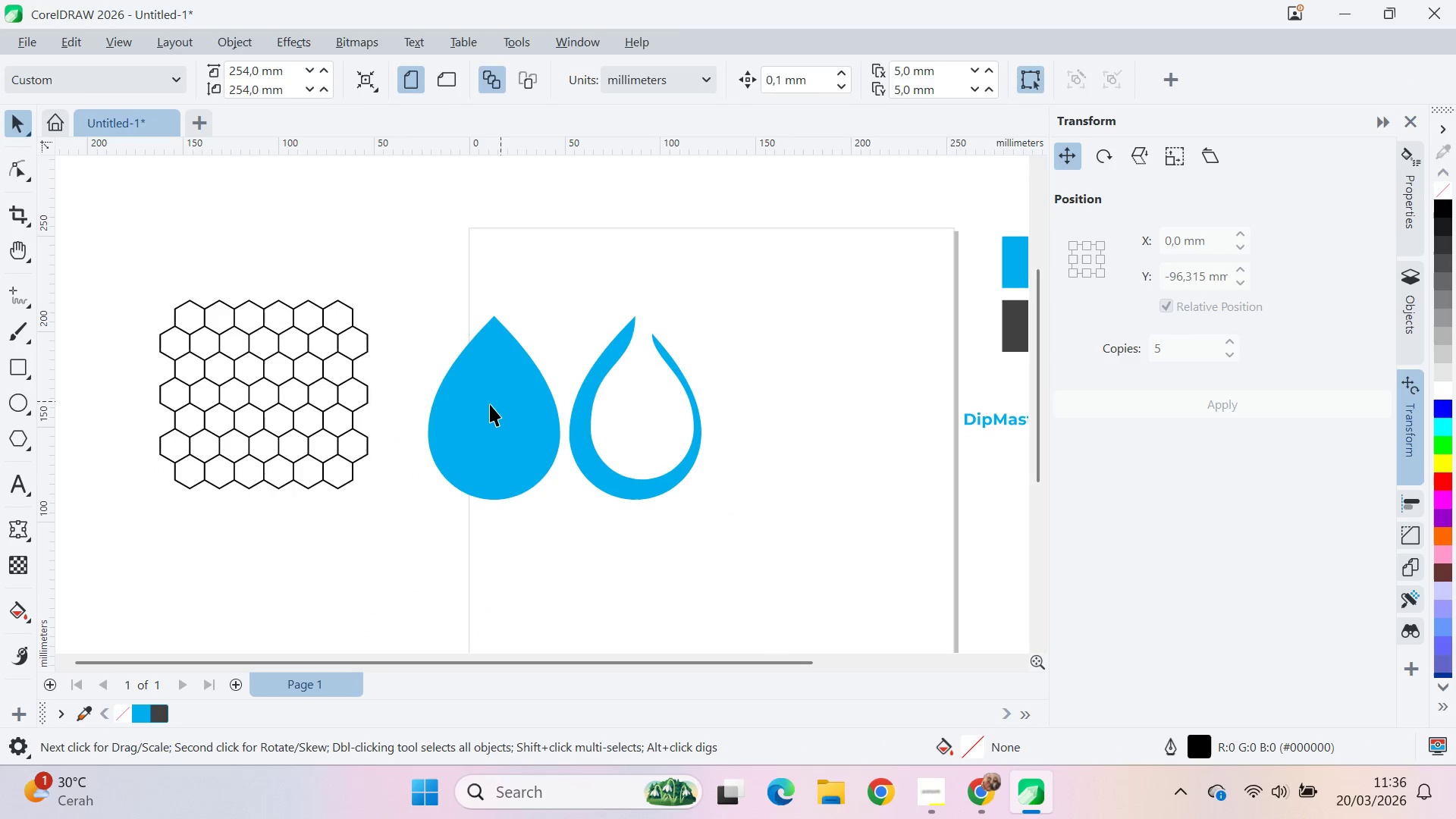 
double_click([489, 404])
 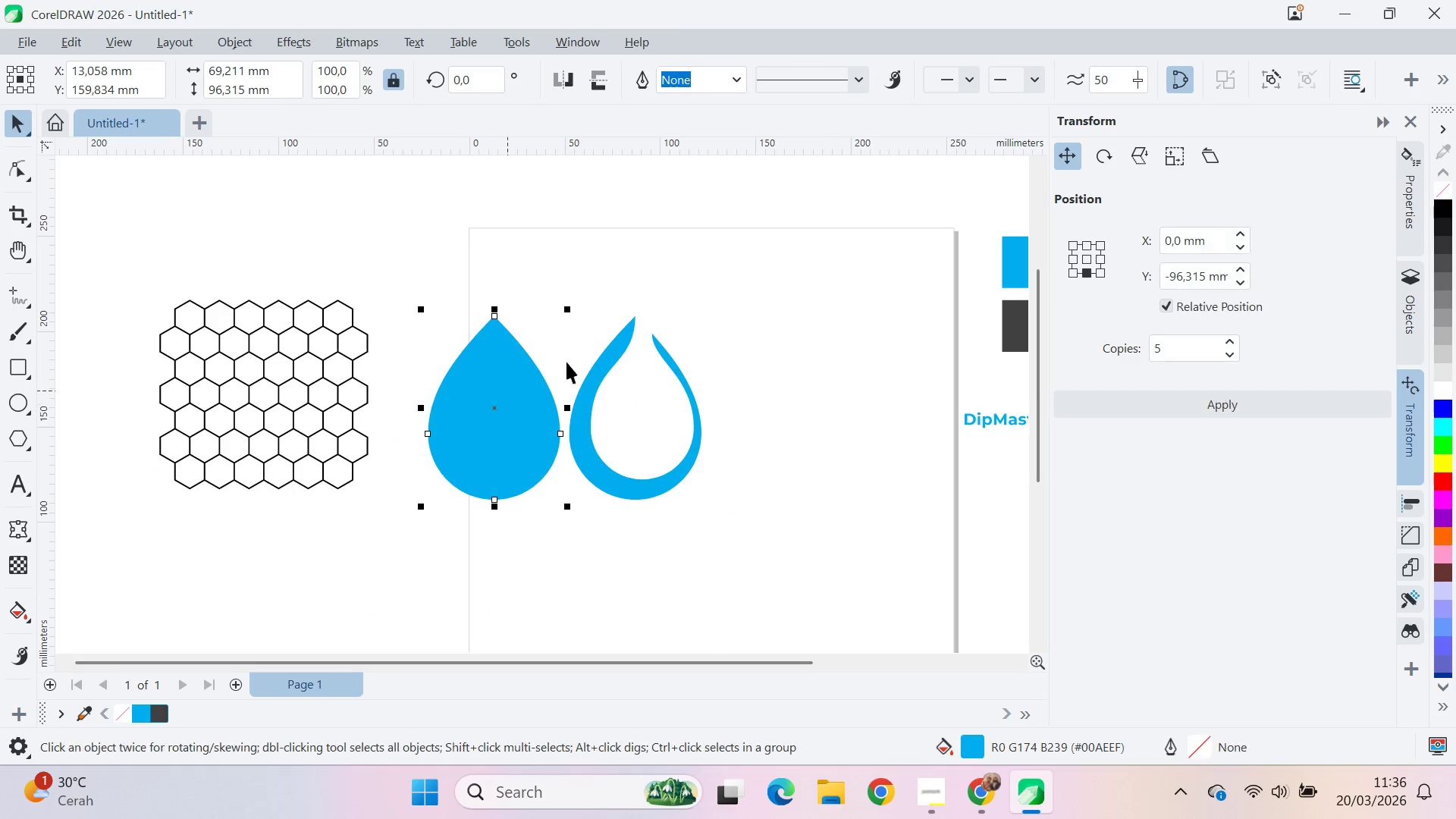 
hold_key(key=ShiftLeft, duration=1.48)
left_click_drag(start_coordinate=[570, 308], to_coordinate=[582, 333])
 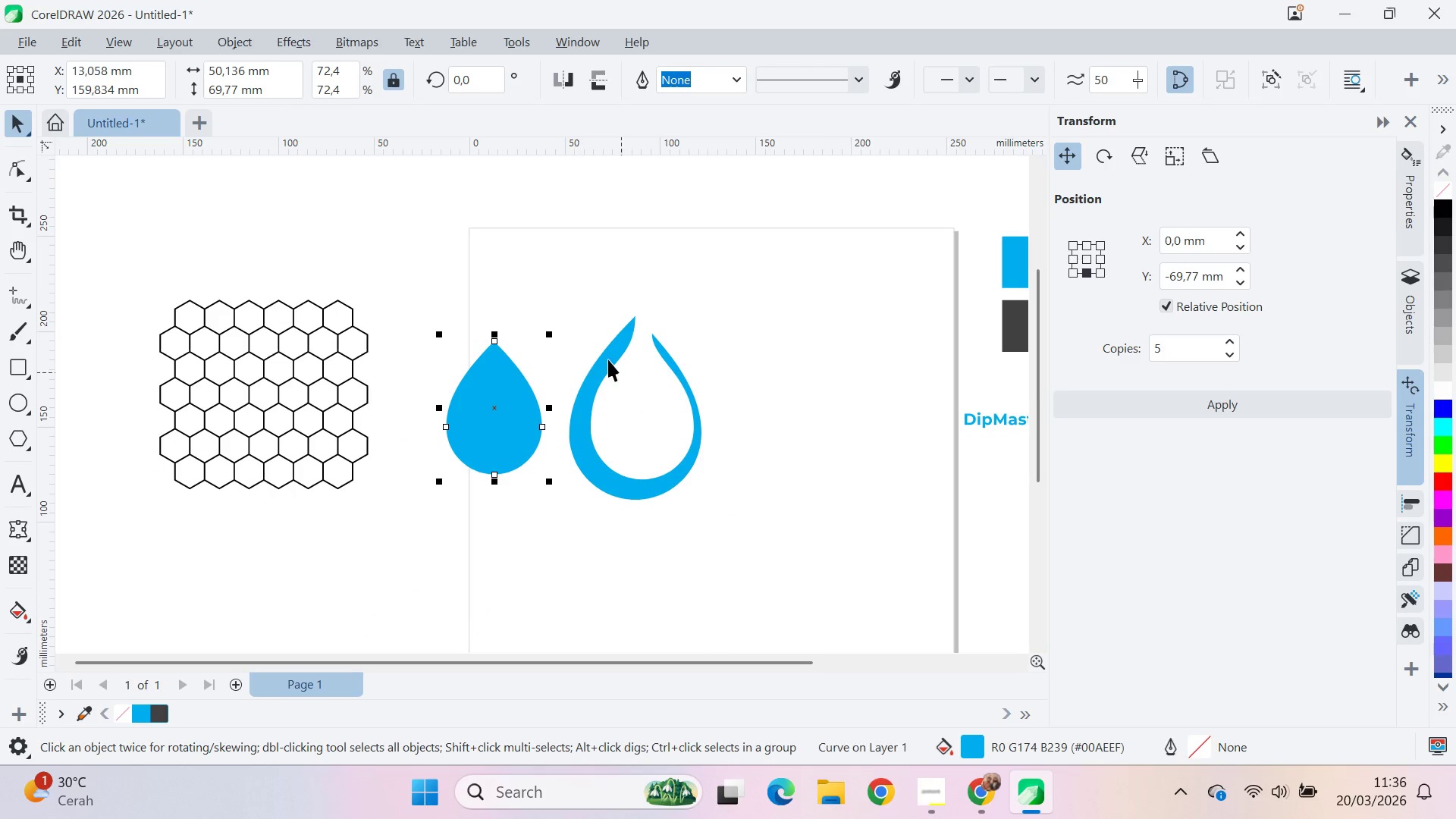 
left_click([607, 358])
 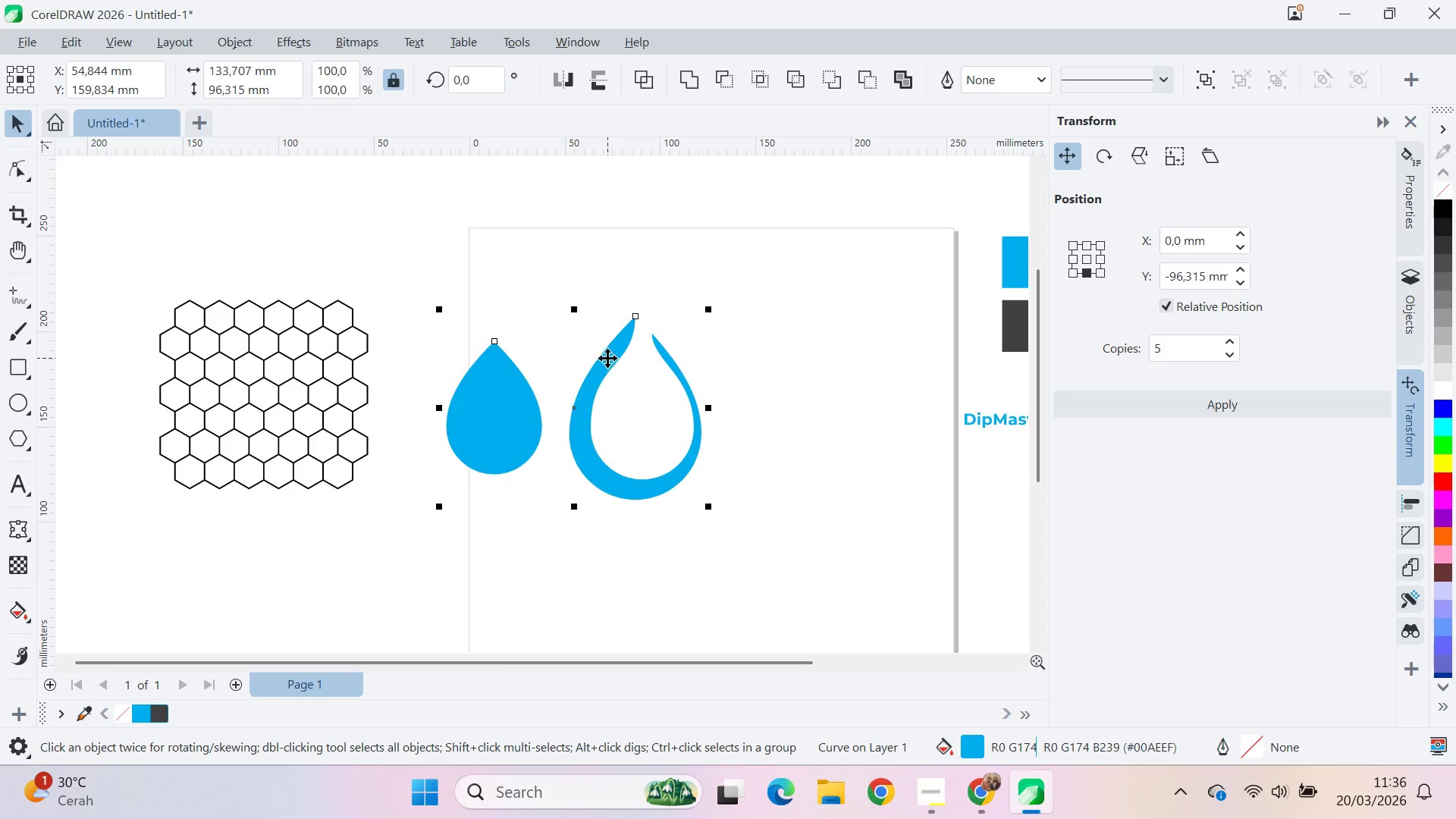 
type(ce)
 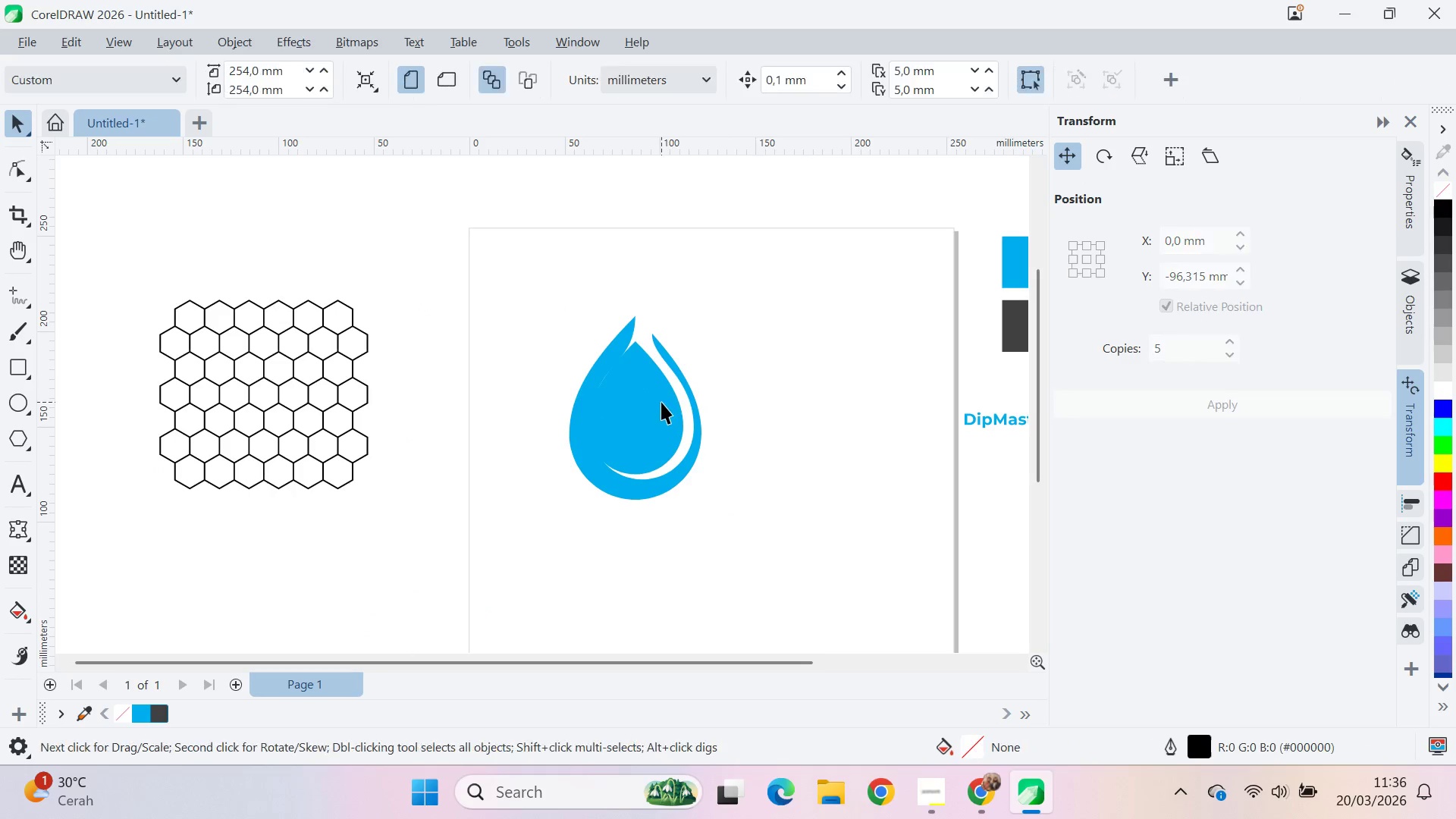 
left_click_drag(start_coordinate=[660, 404], to_coordinate=[667, 407])
 